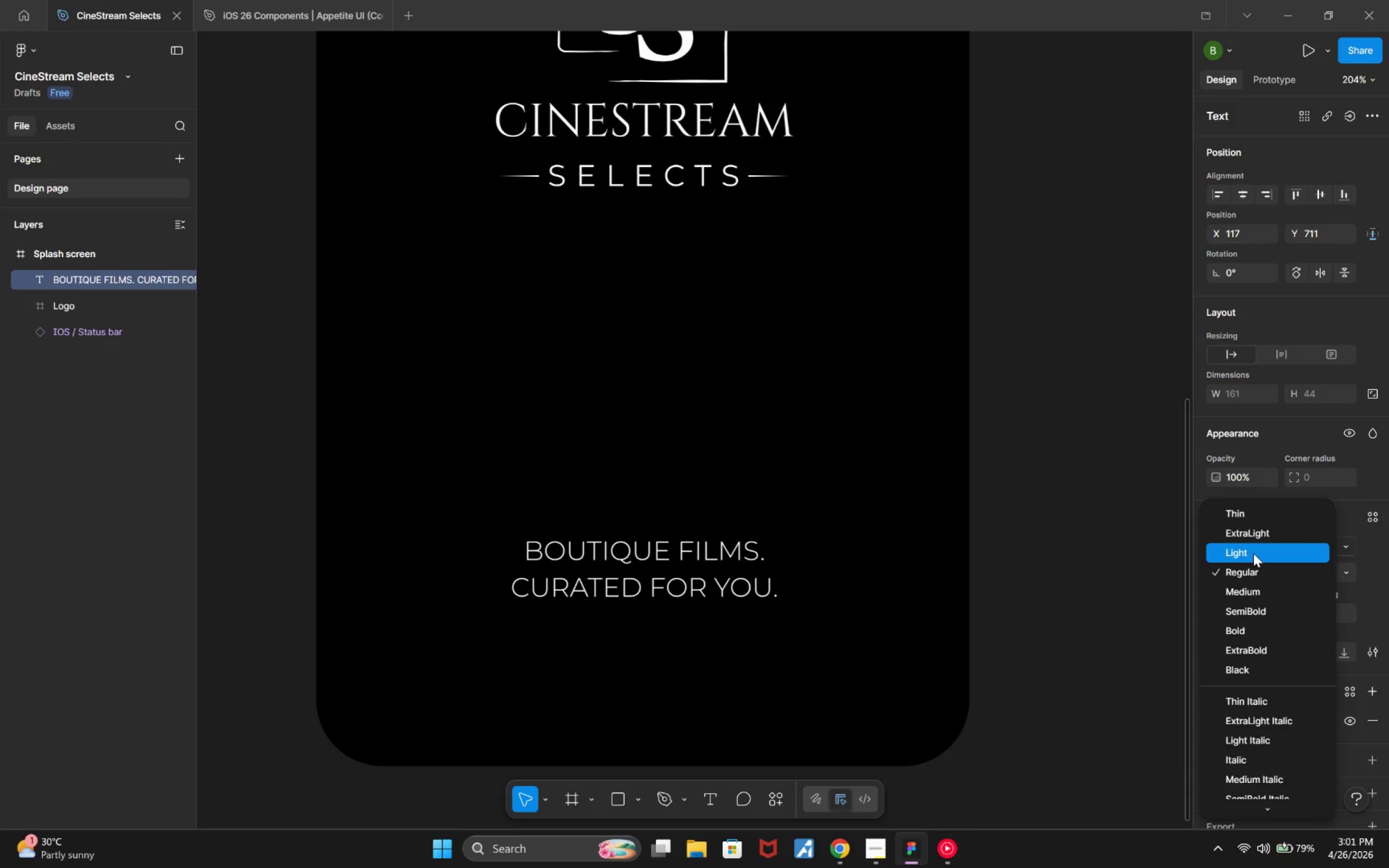 
left_click([1253, 553])
 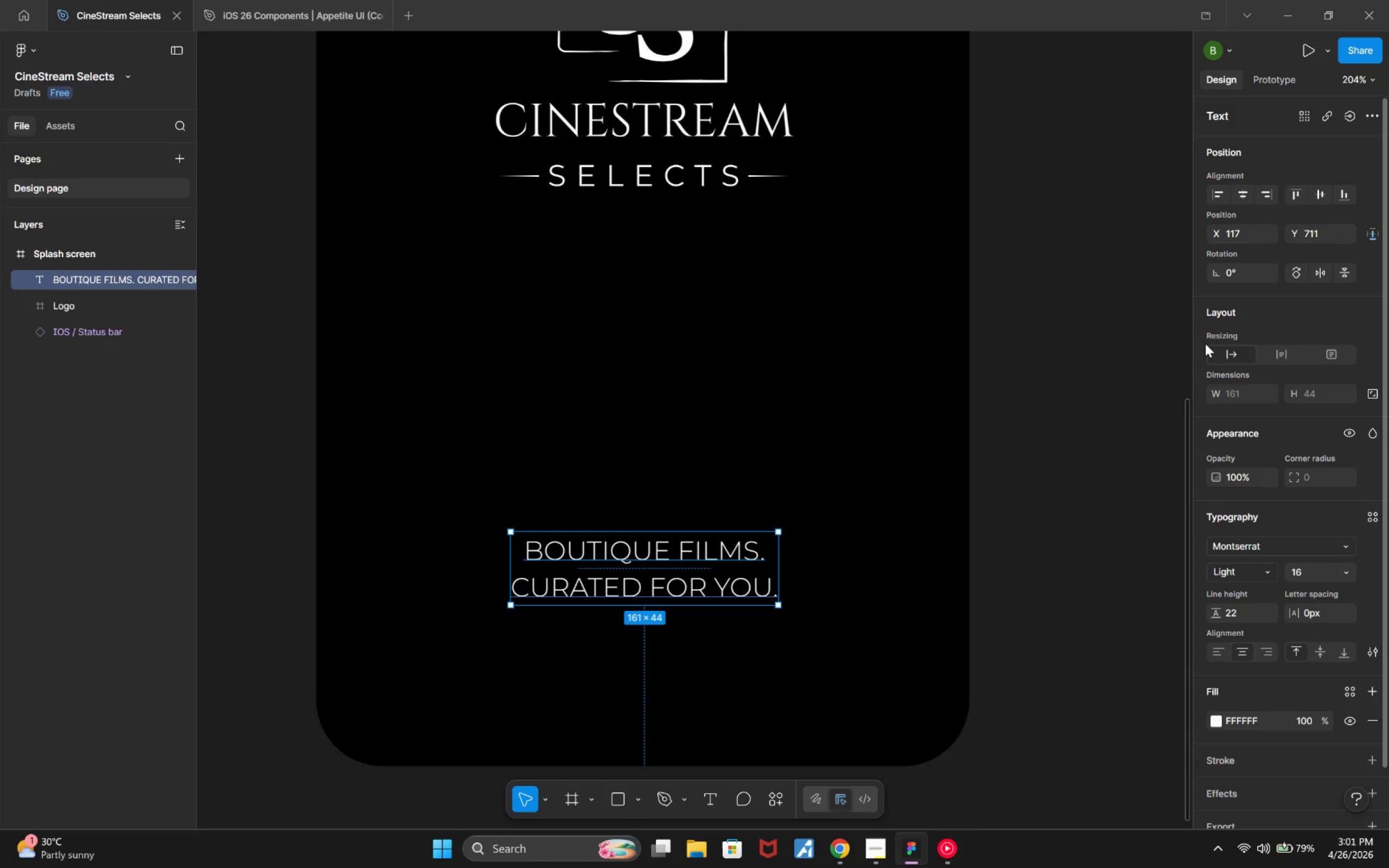 
hold_key(key=ArrowDown, duration=1.5)
 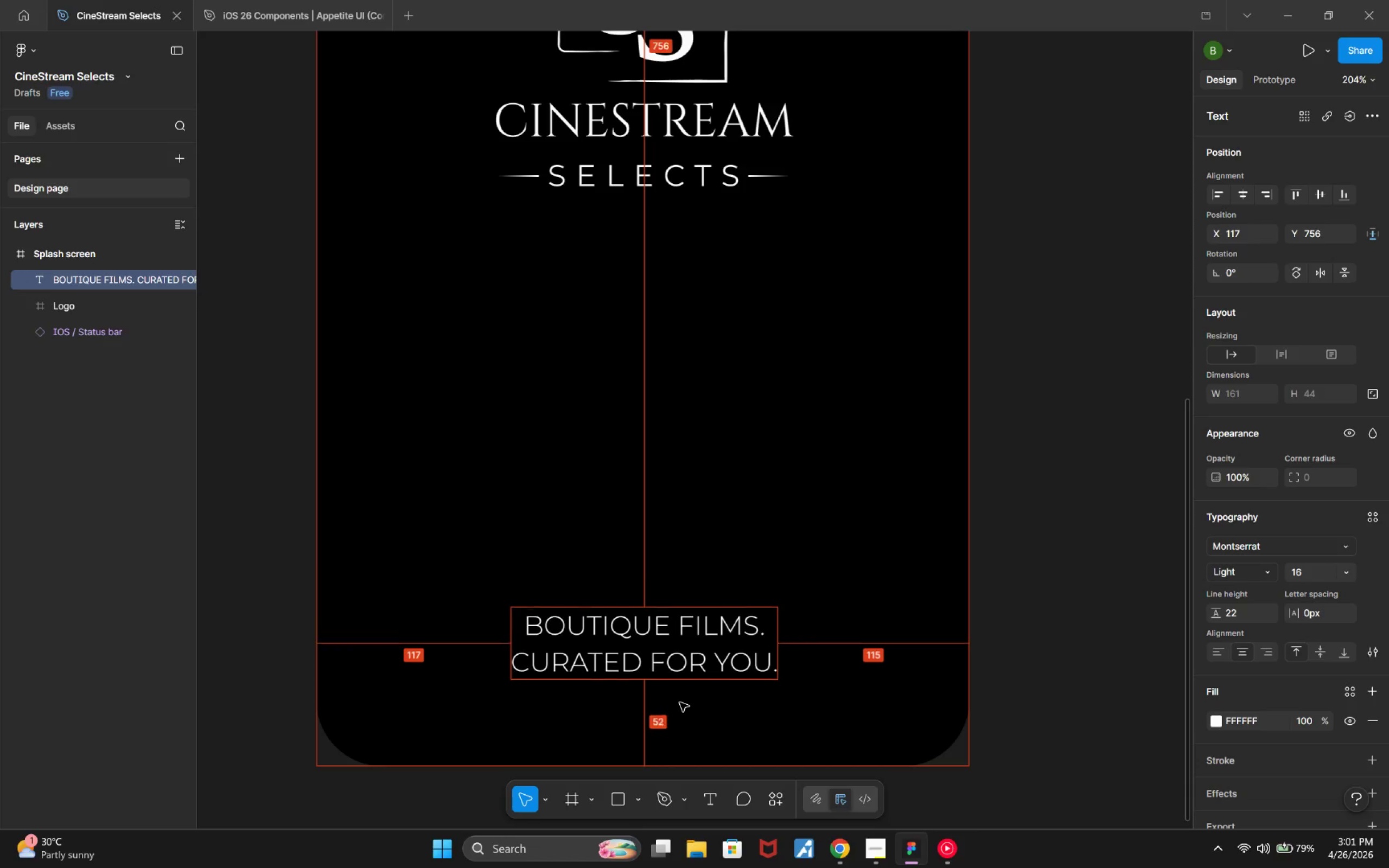 
hold_key(key=ArrowDown, duration=0.62)
 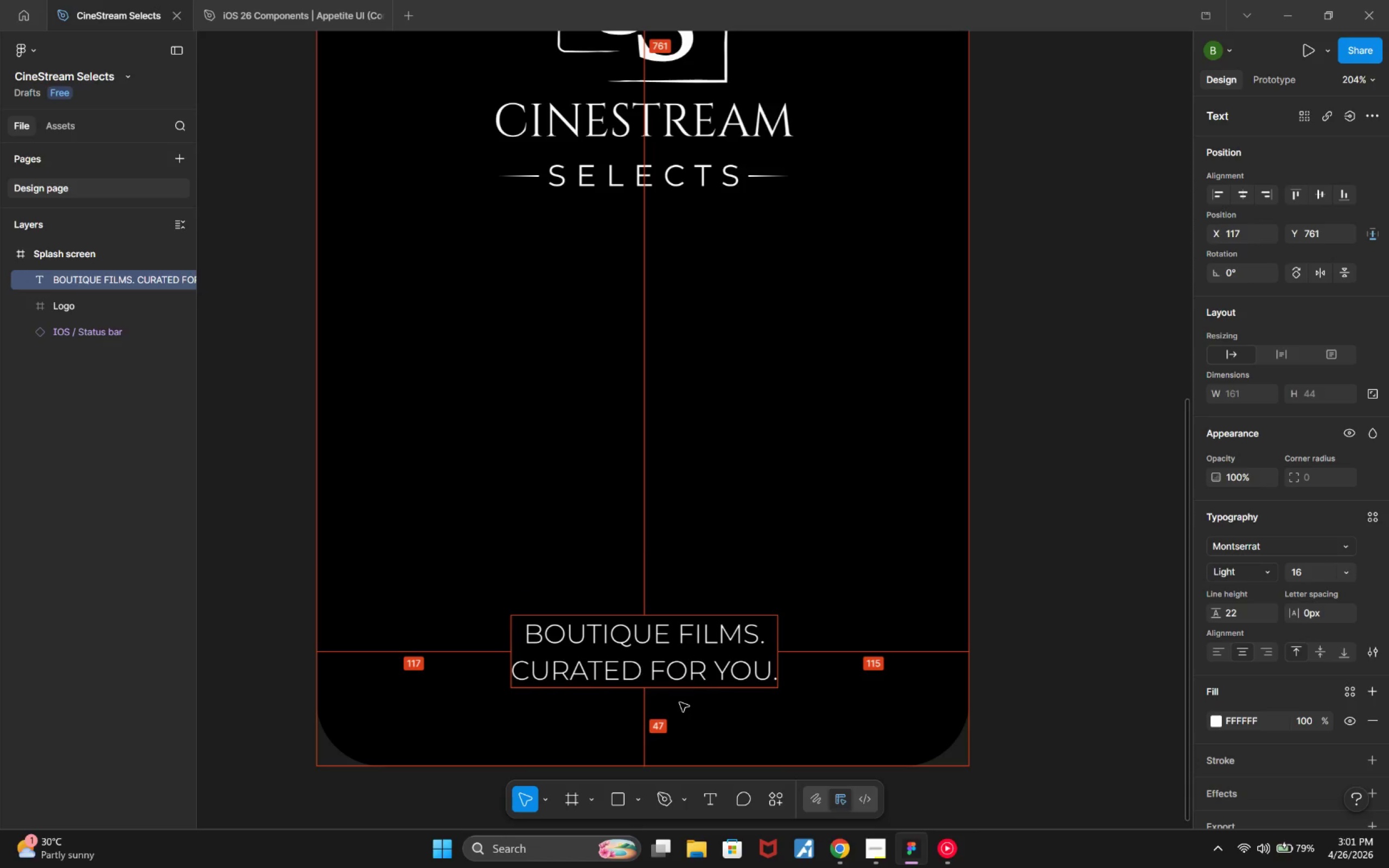 
key(Alt+ArrowUp)
 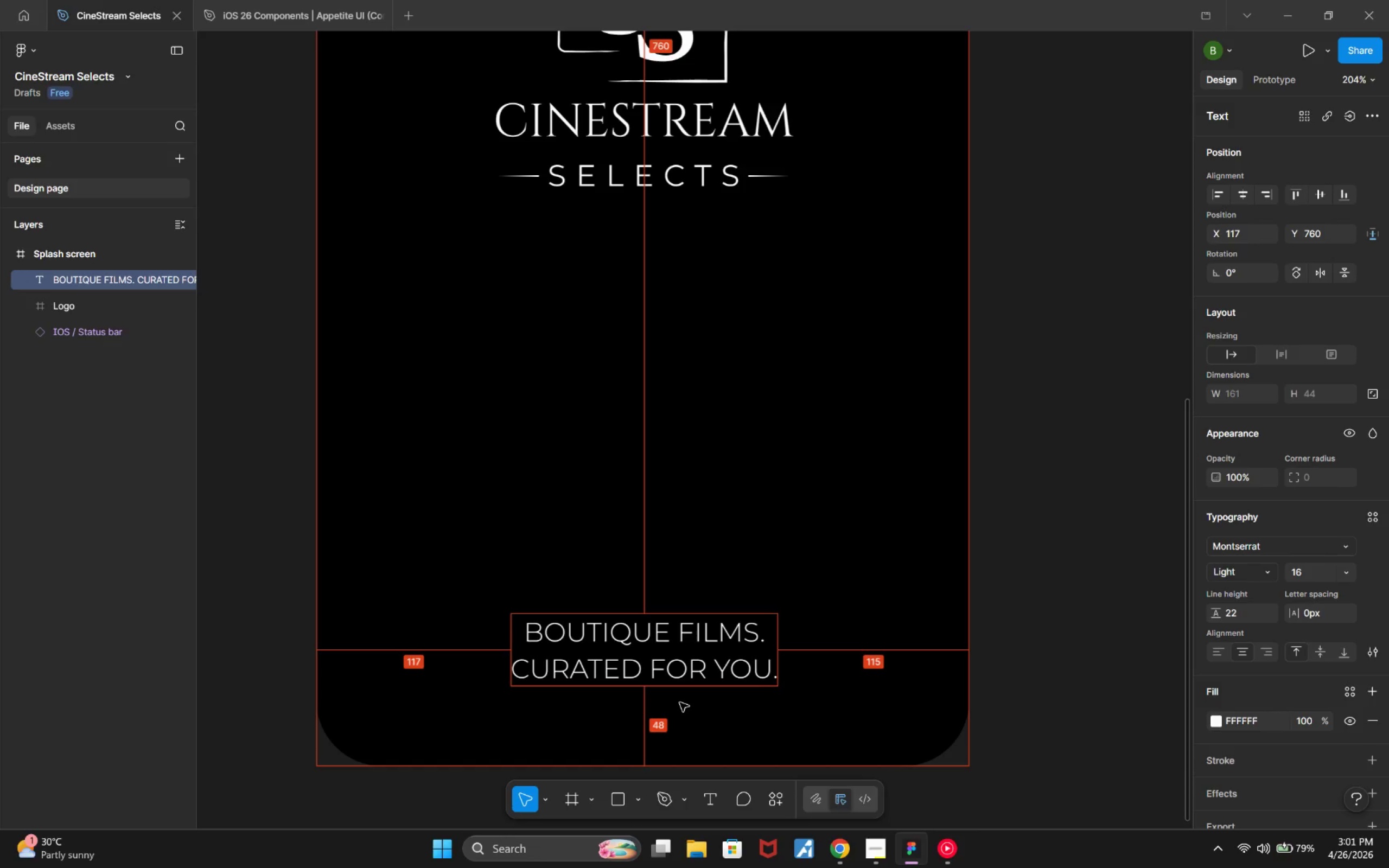 
hold_key(key=ArrowUp, duration=0.62)
 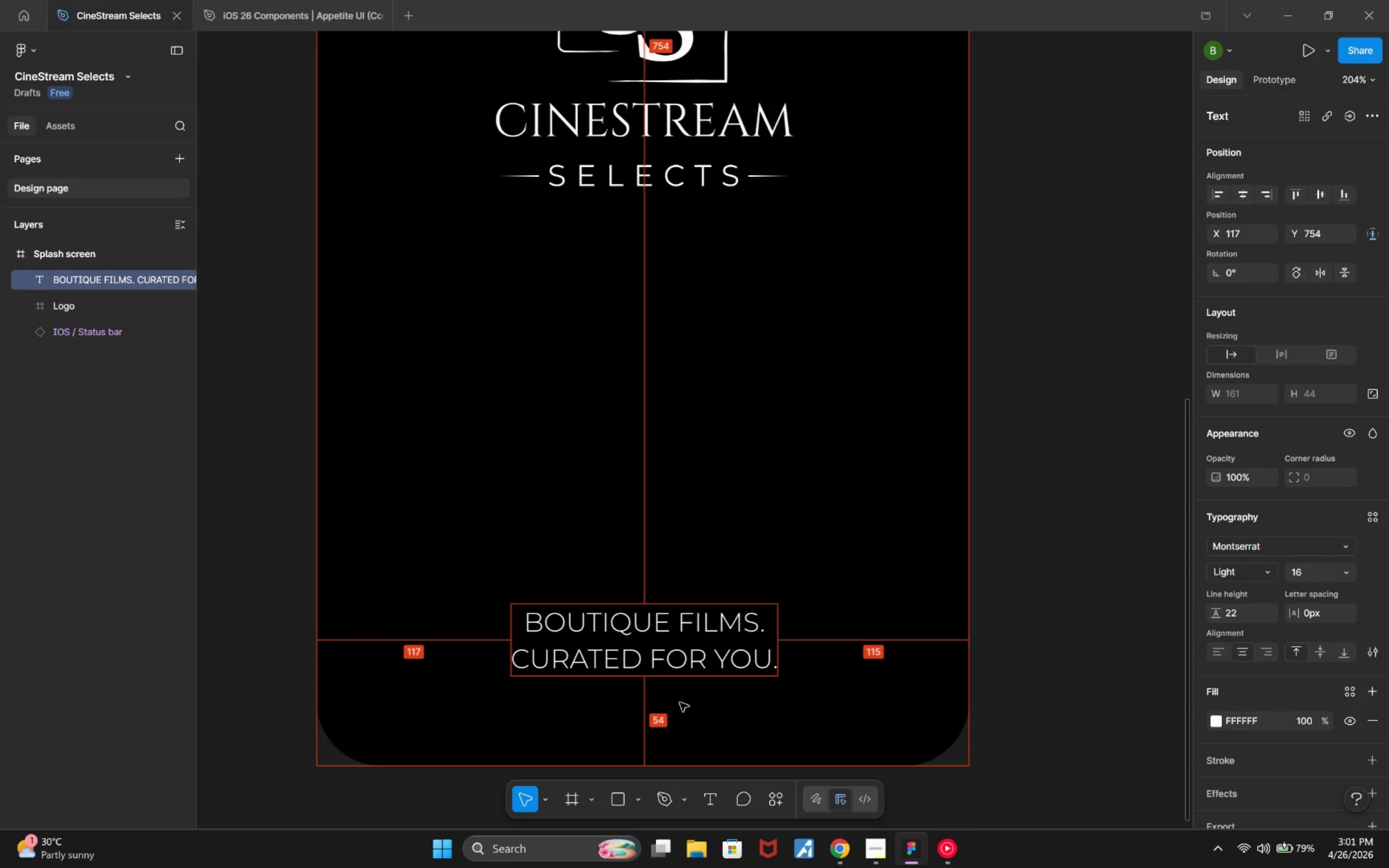 
hold_key(key=ArrowUp, duration=4.76)
 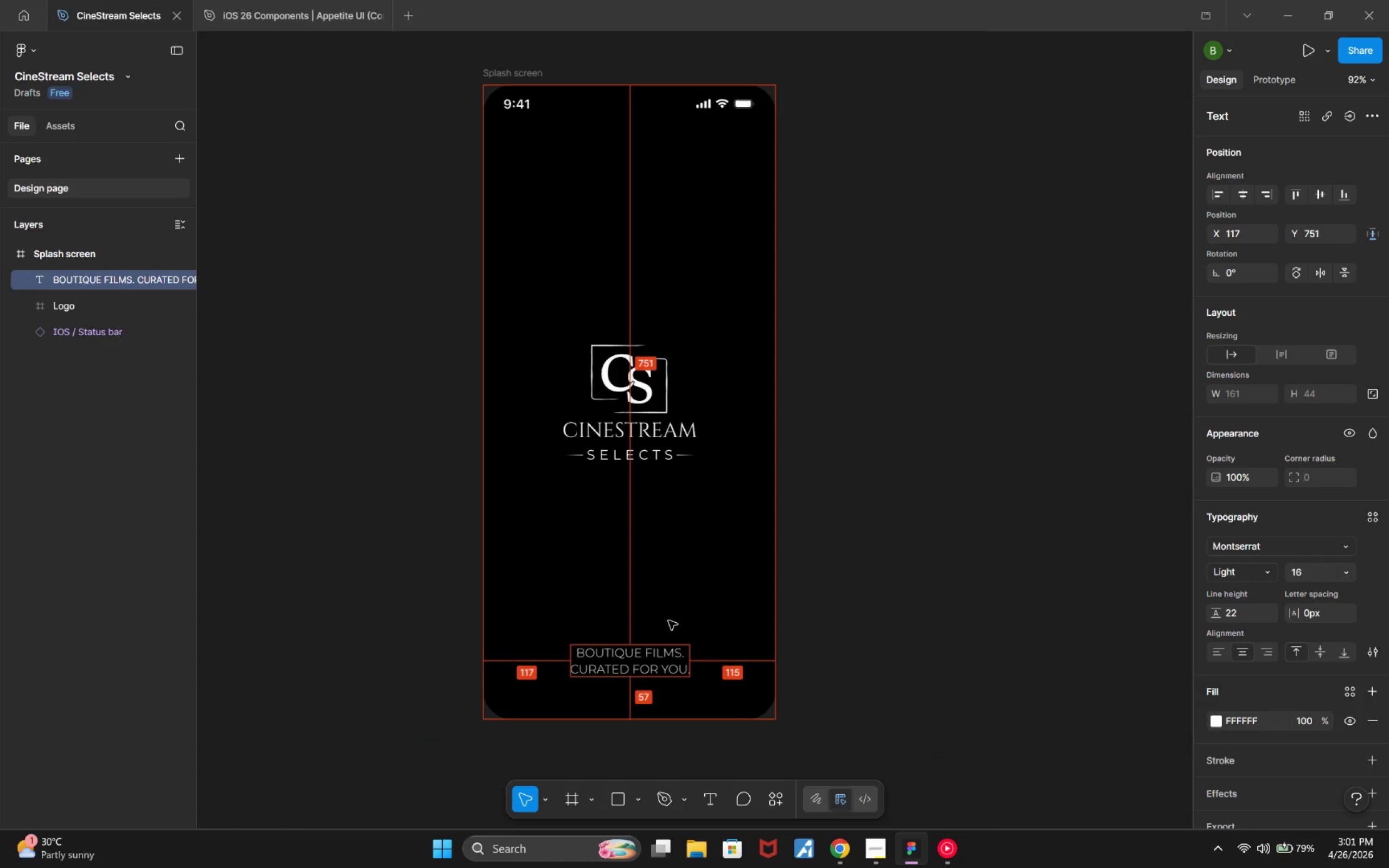 
hold_key(key=ControlLeft, duration=0.94)
 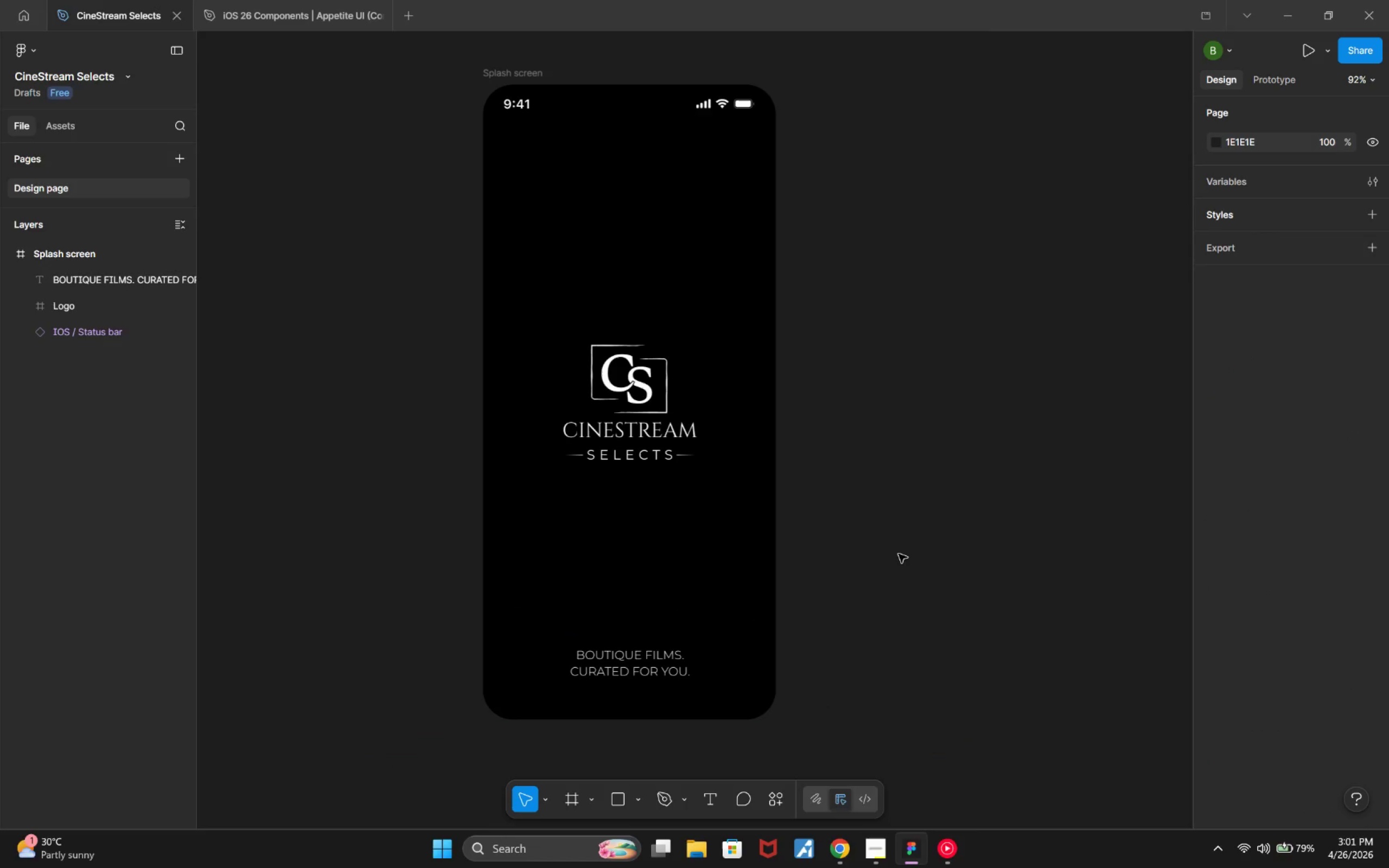 
left_click_drag(start_coordinate=[882, 539], to_coordinate=[884, 538])
 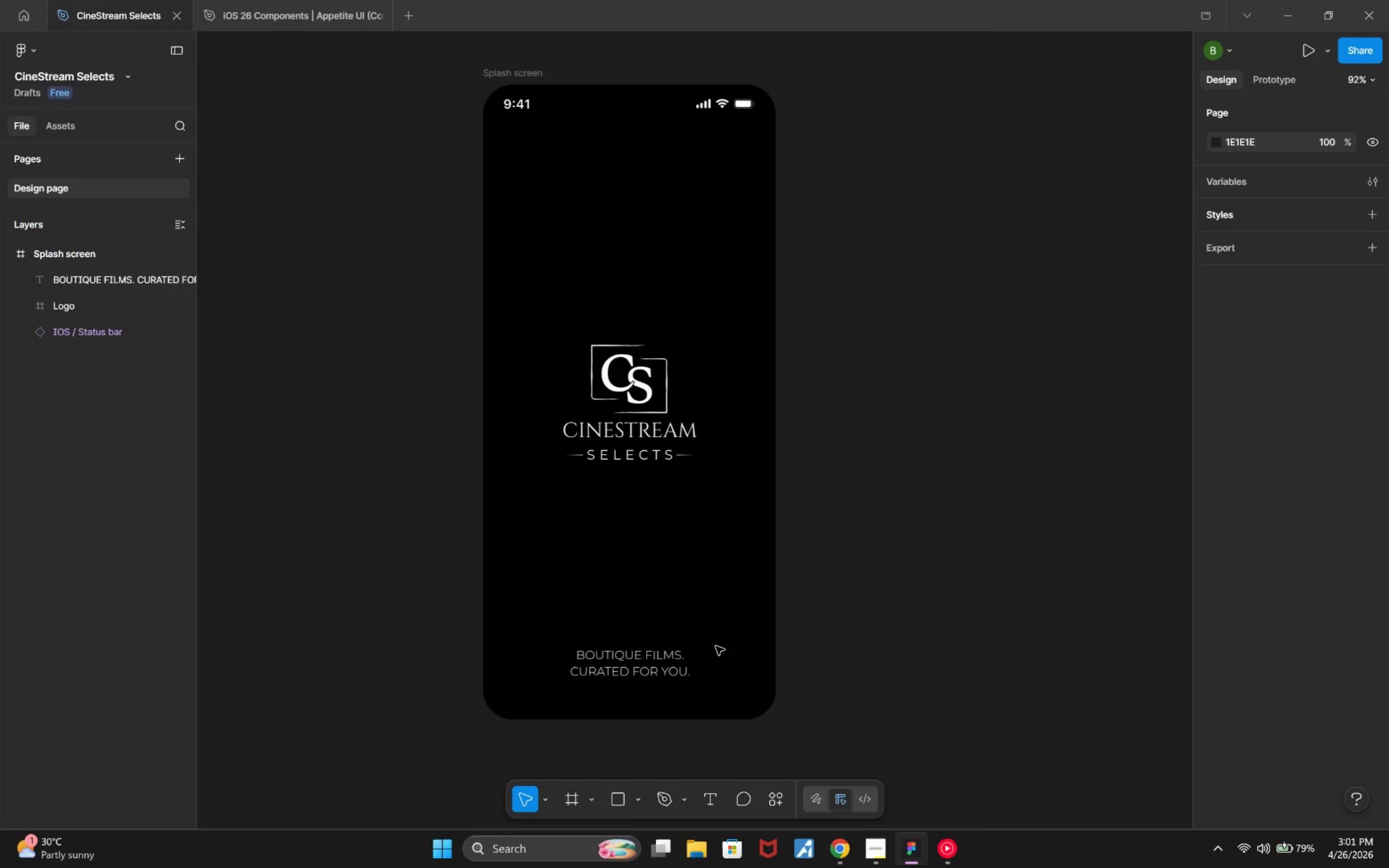 
scroll: coordinate [619, 681], scroll_direction: down, amount: 6.0
 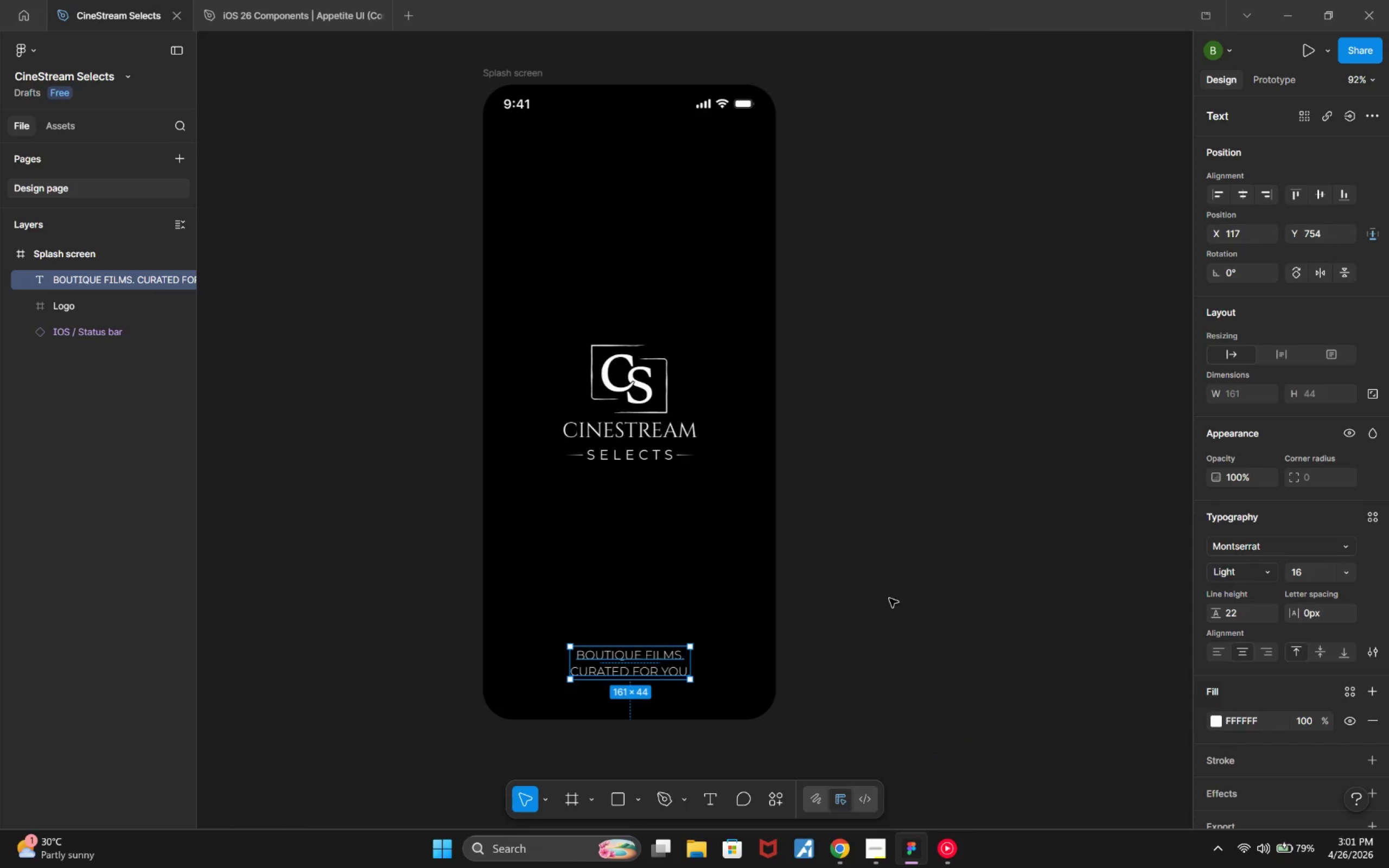 
left_click([660, 658])
 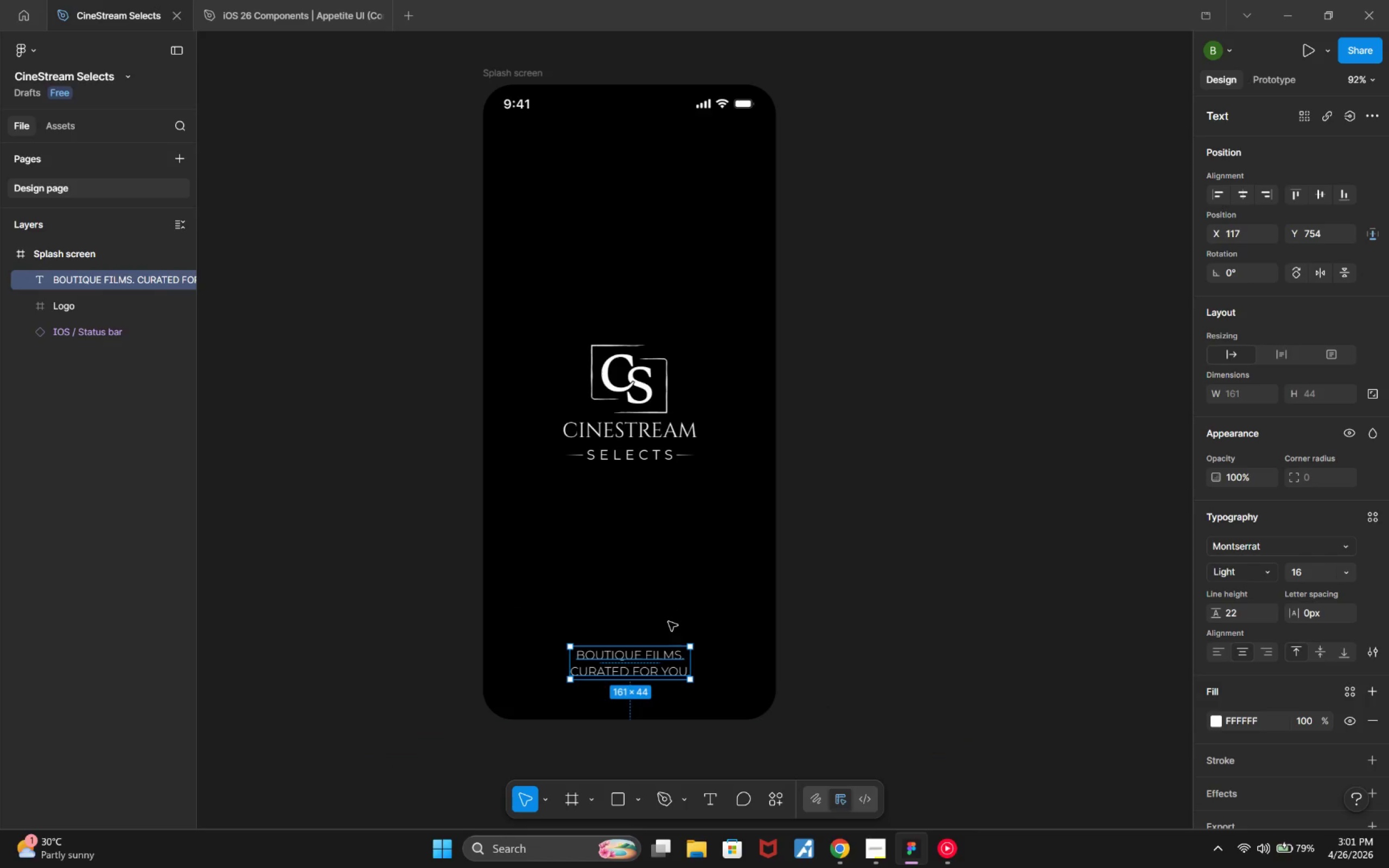 
key(Alt+ArrowUp)
 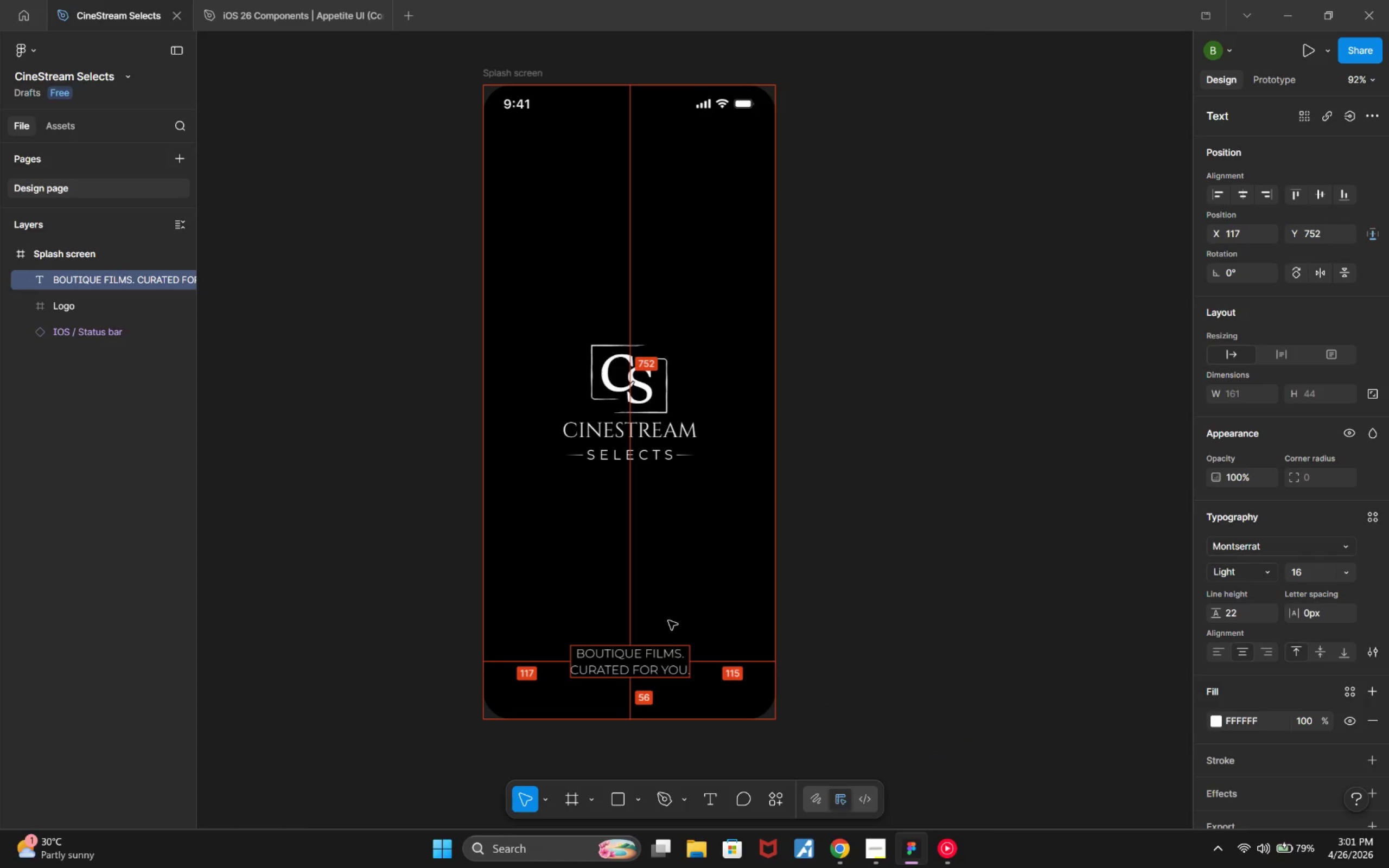 
key(Alt+ArrowUp)
 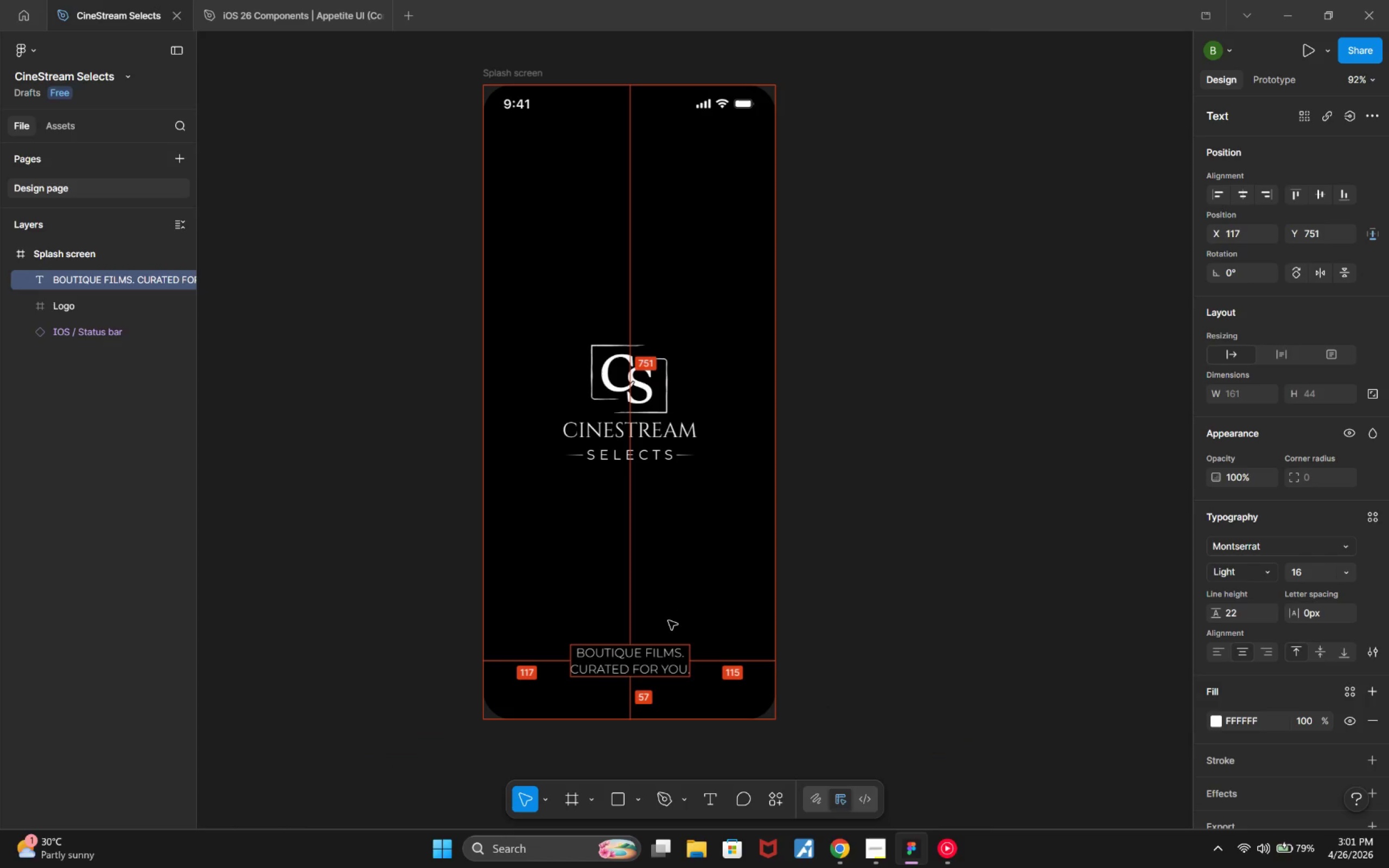 
key(Alt+ArrowUp)
 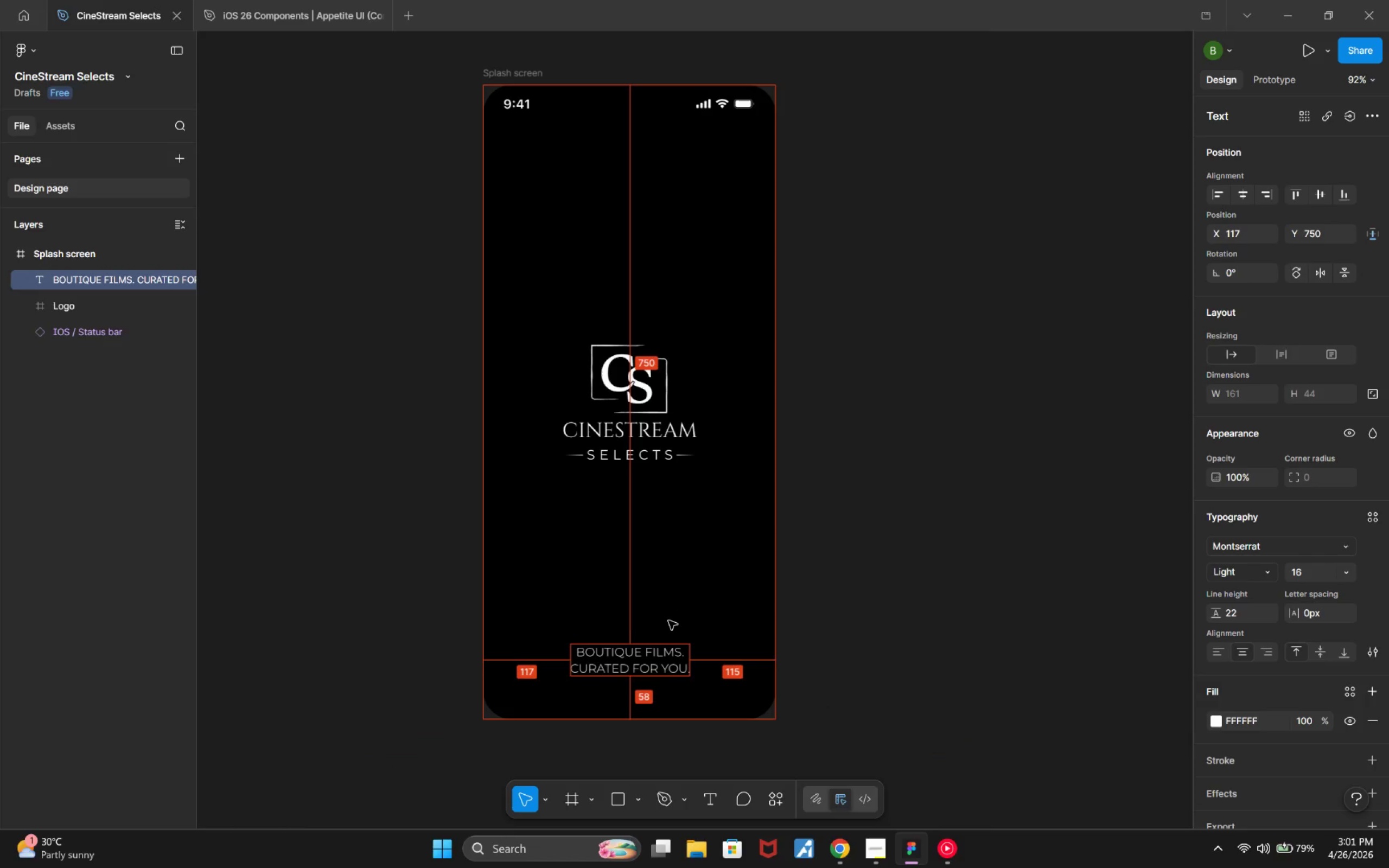 
key(Alt+ArrowUp)
 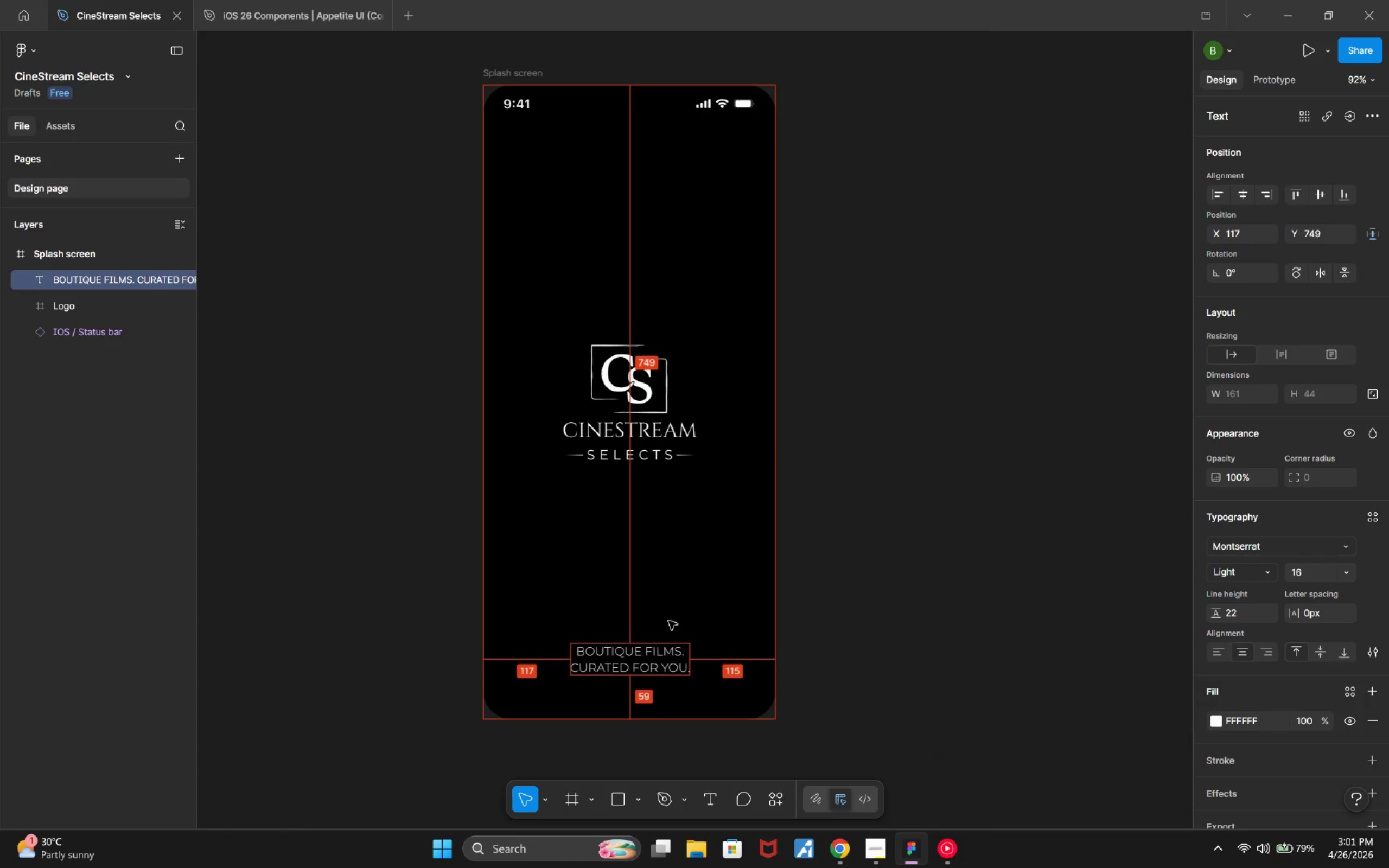 
key(Alt+ArrowUp)
 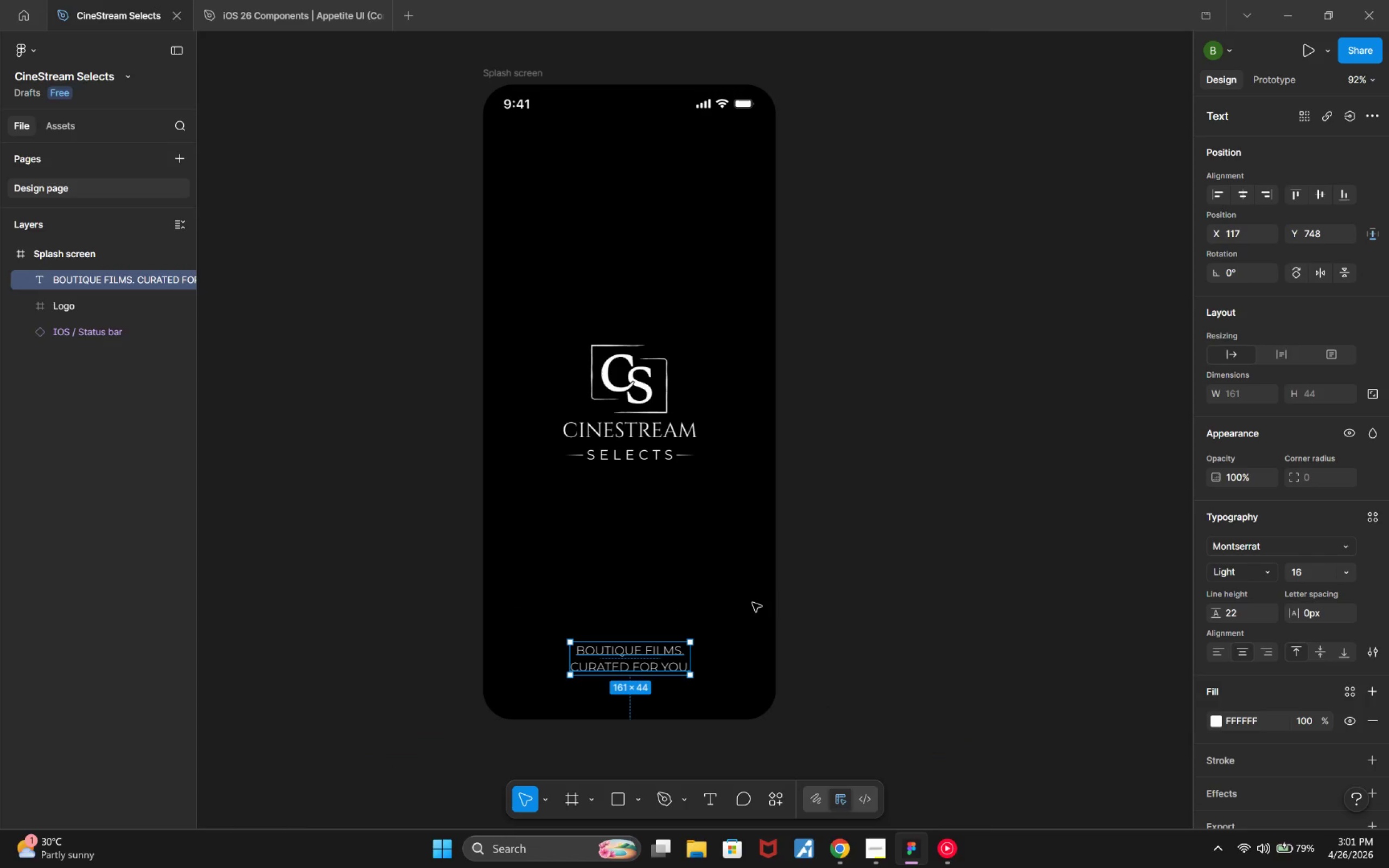 
key(Alt+ArrowDown)
 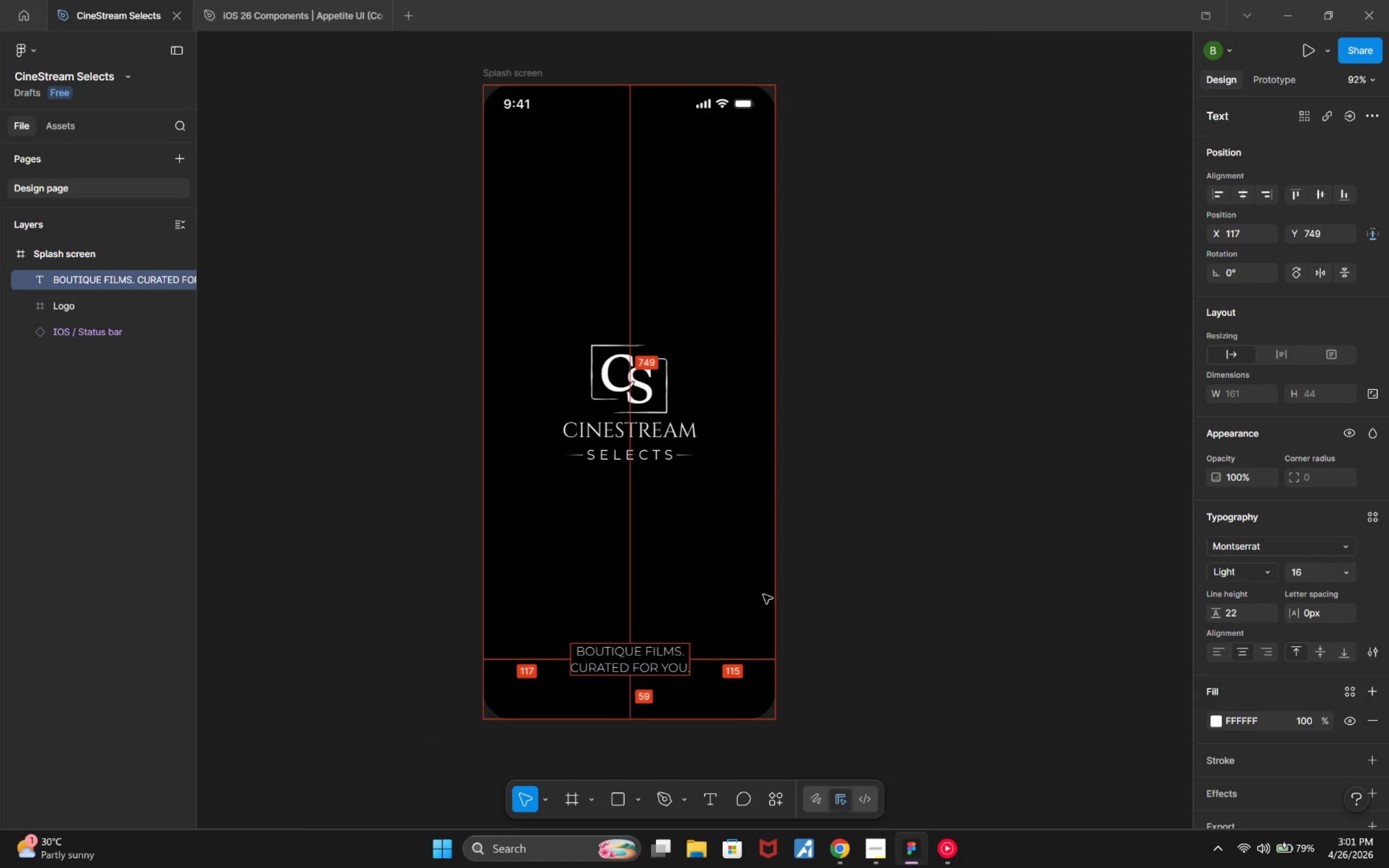 
key(Alt+ArrowDown)
 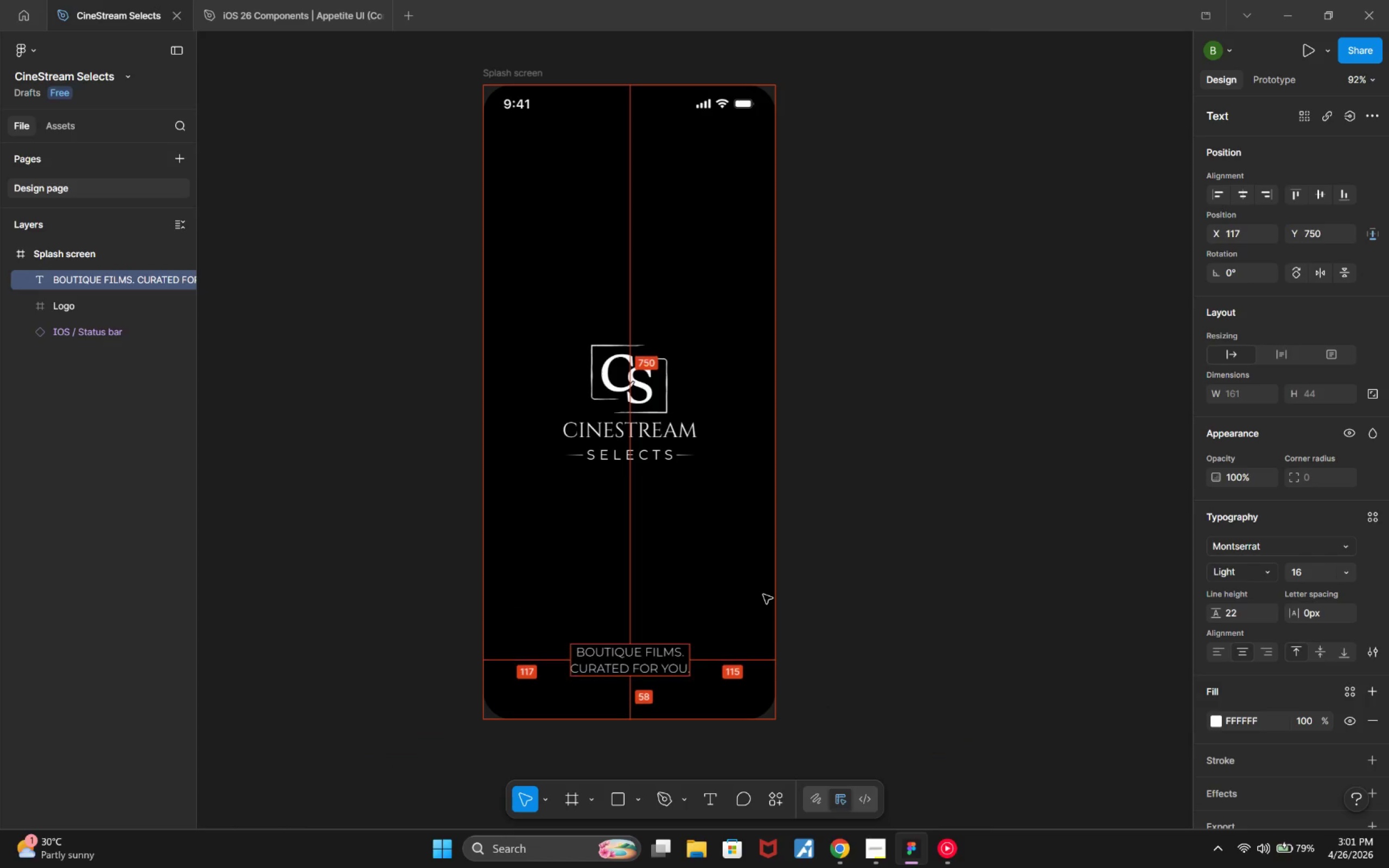 
key(Alt+ArrowDown)
 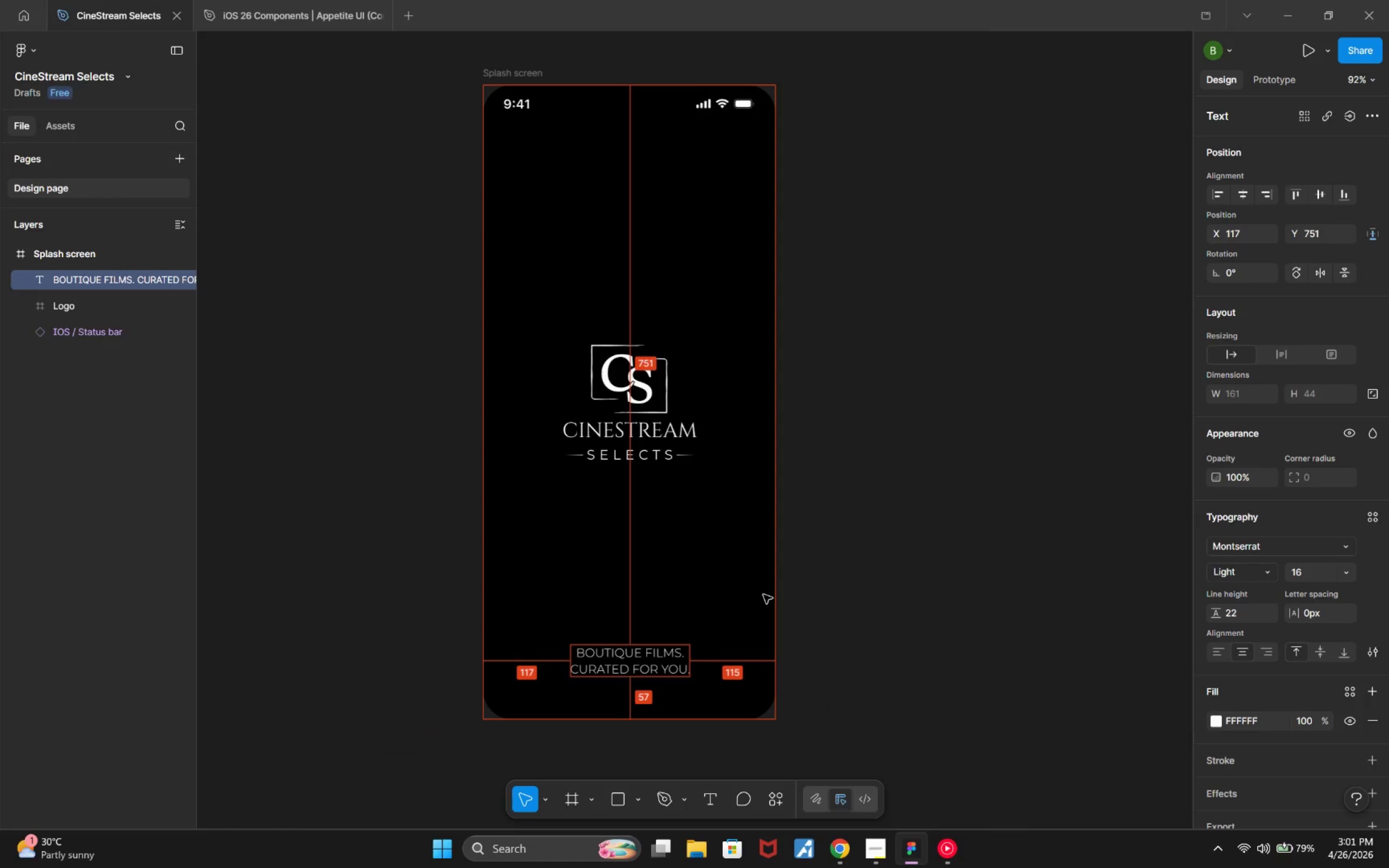 
key(Alt+ArrowUp)
 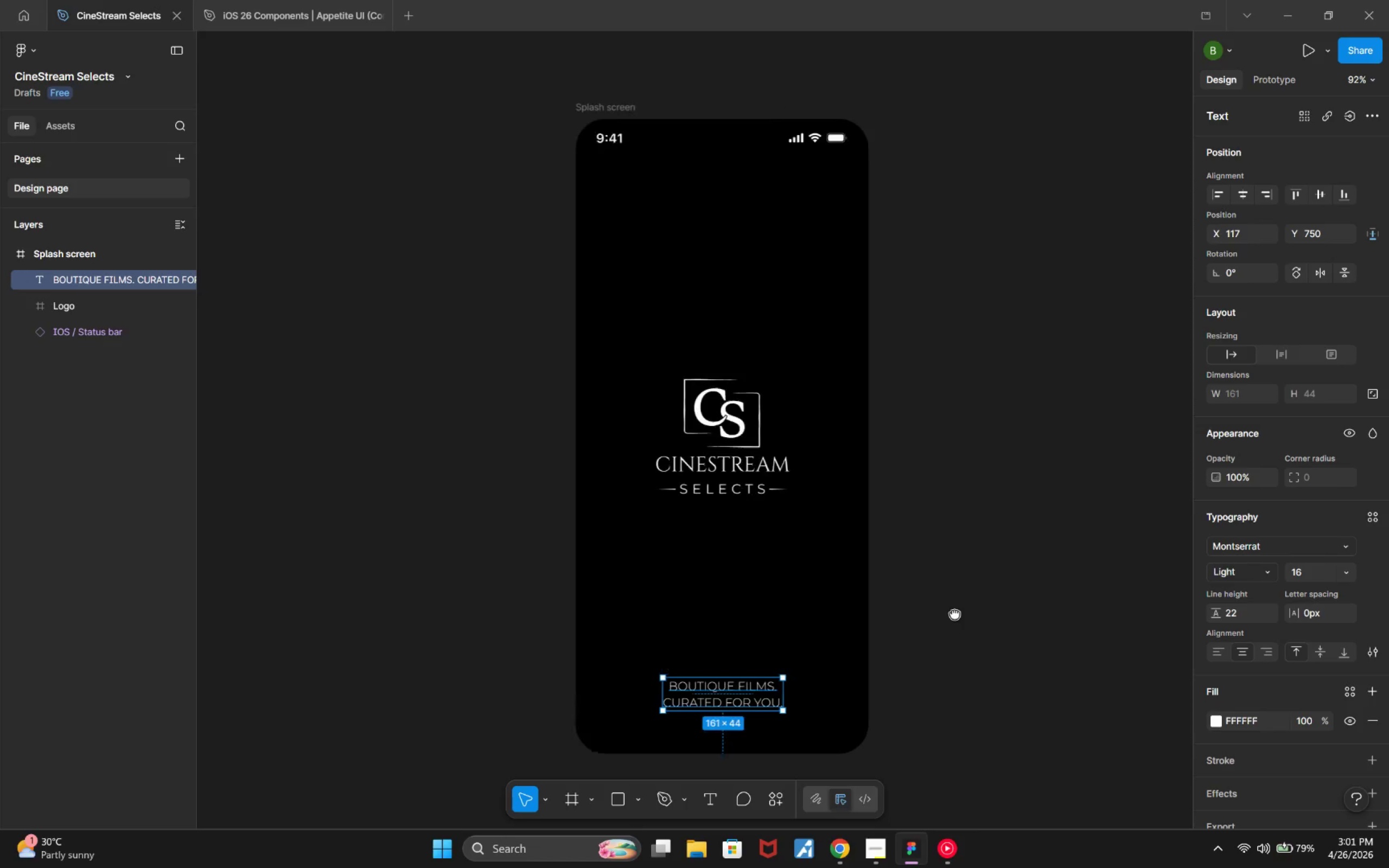 
hold_key(key=ControlLeft, duration=0.36)
scroll: coordinate [959, 569], scroll_direction: down, amount: 1.0
 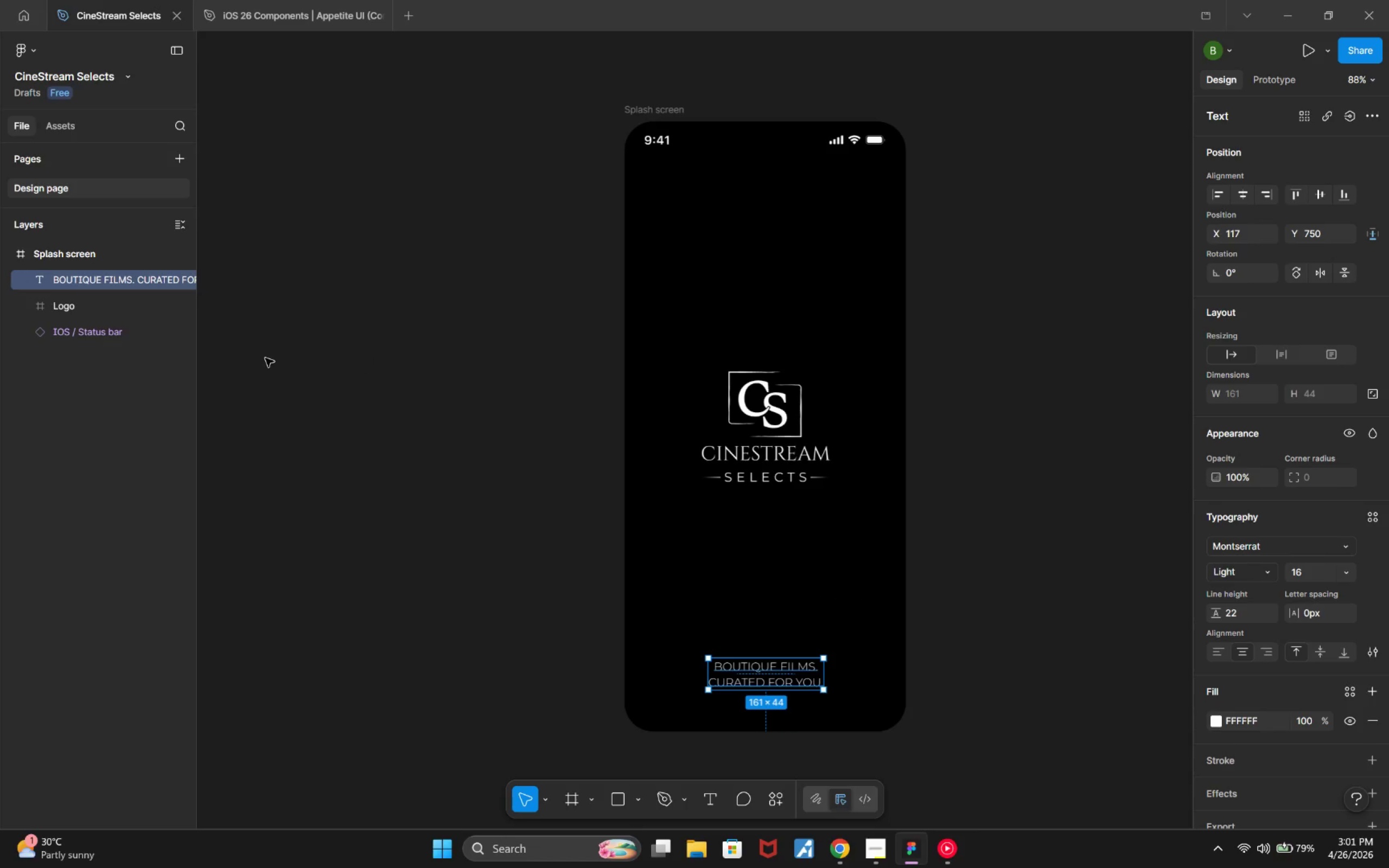 
left_click([73, 251])
 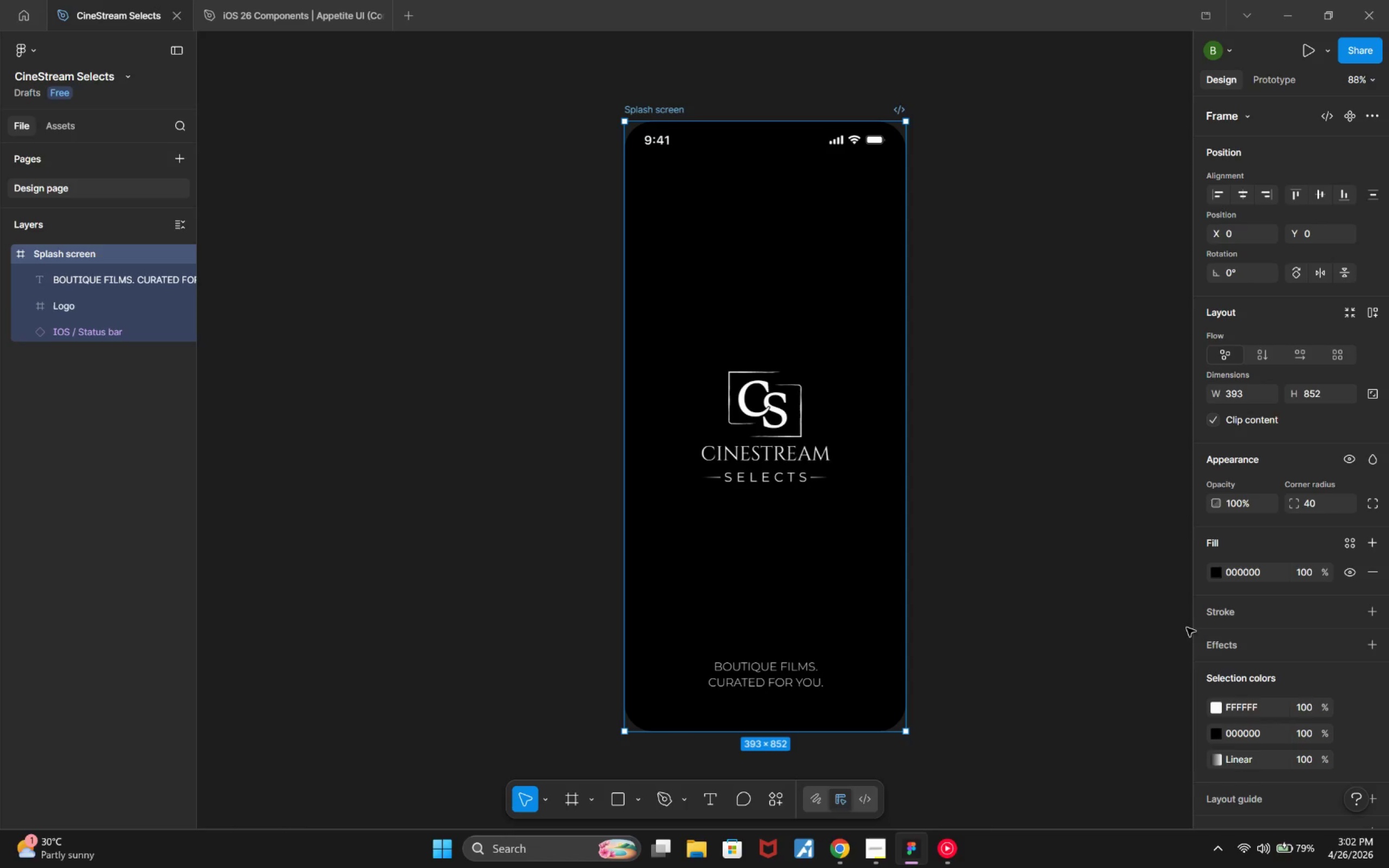 
wait(19.06)
 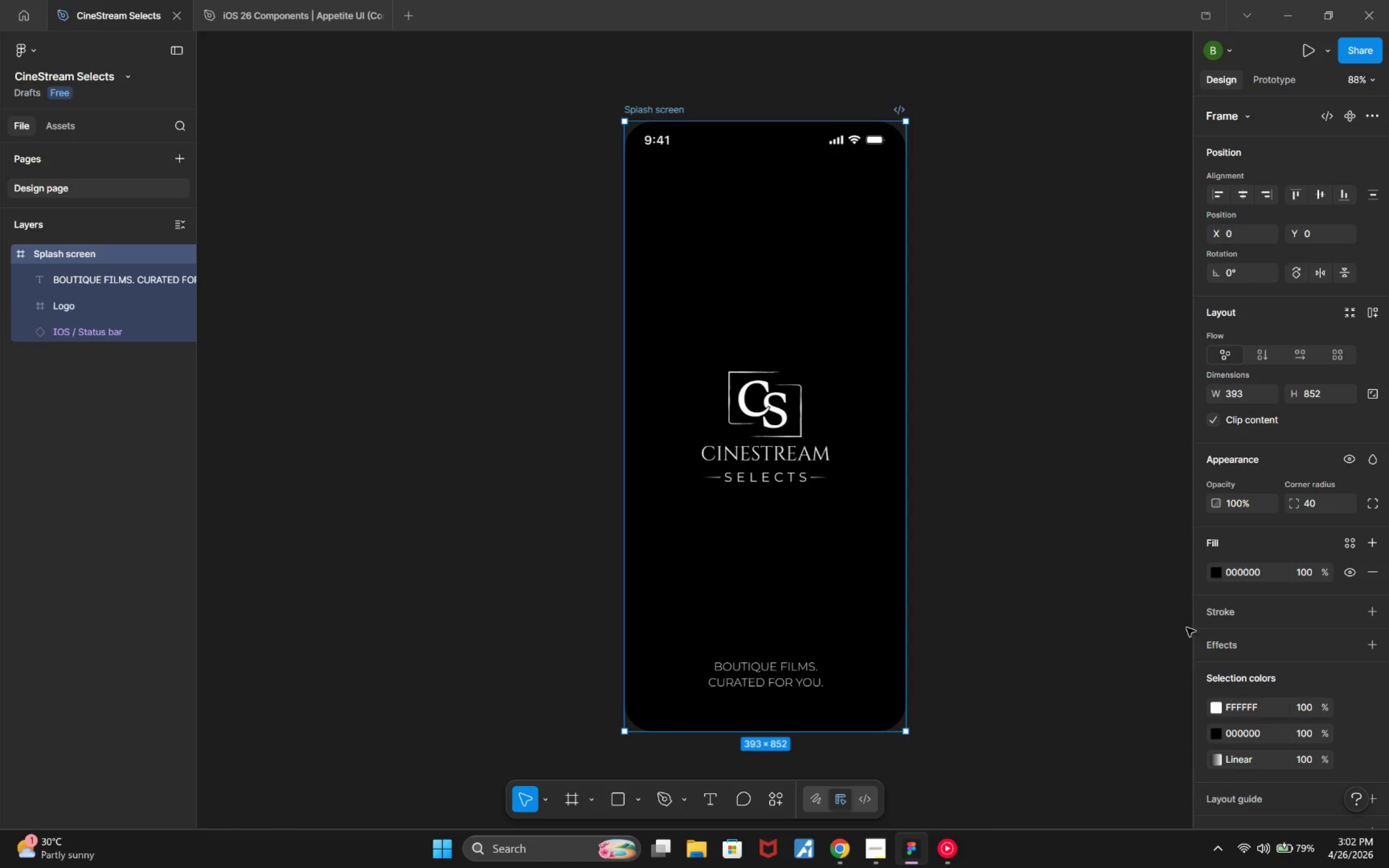 
left_click([66, 398])
 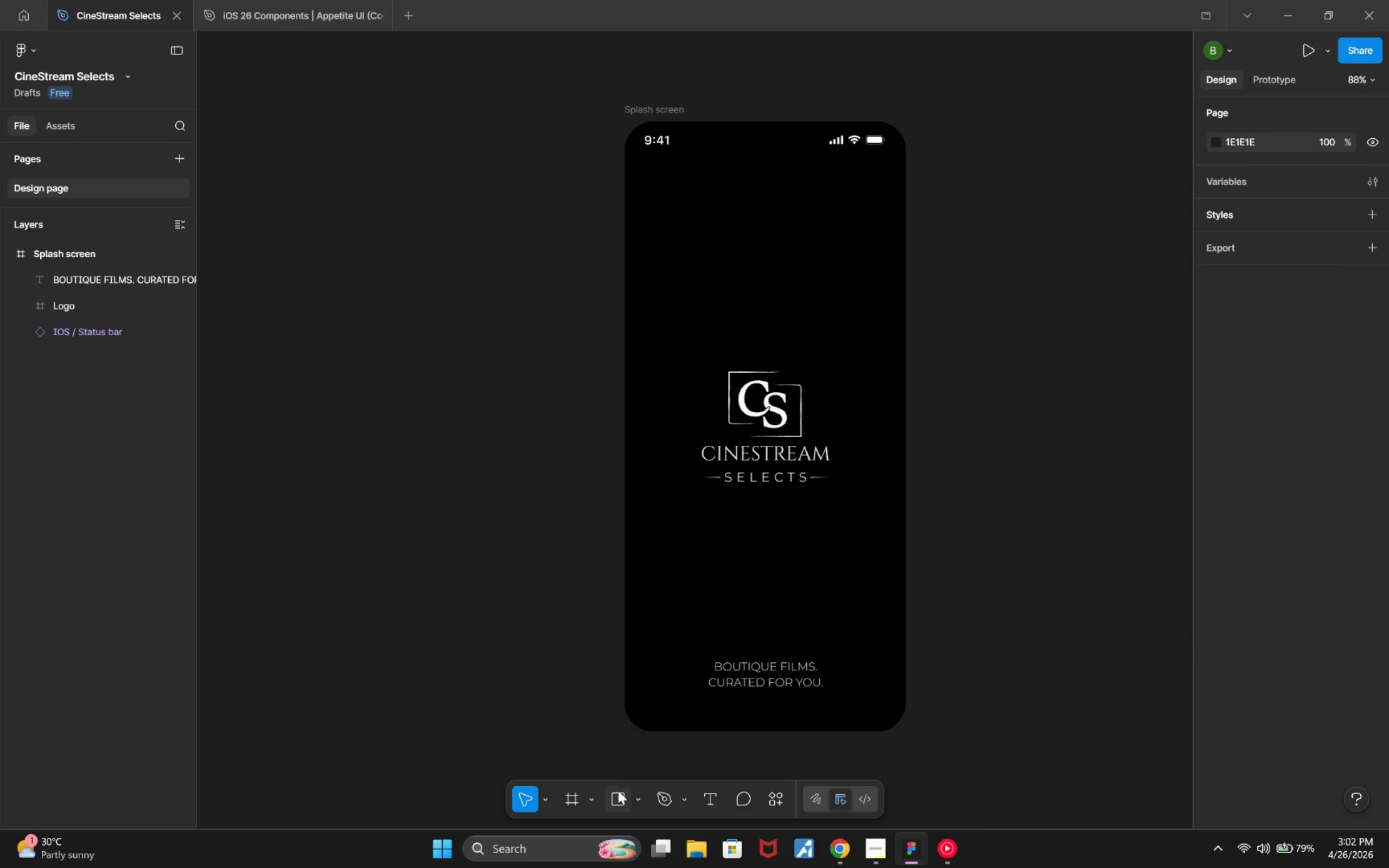 
left_click([621, 806])
 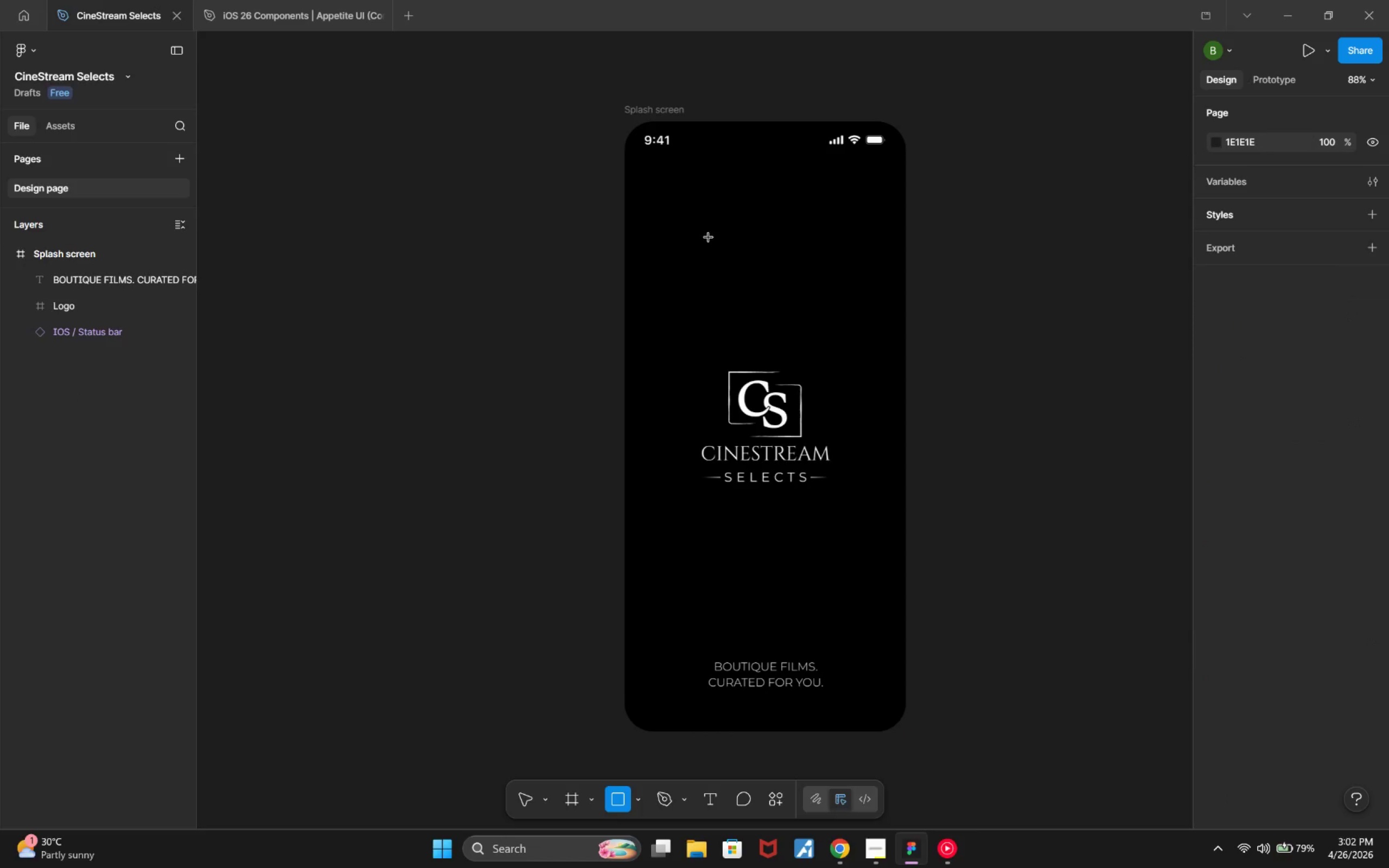 
left_click_drag(start_coordinate=[709, 238], to_coordinate=[770, 283])
 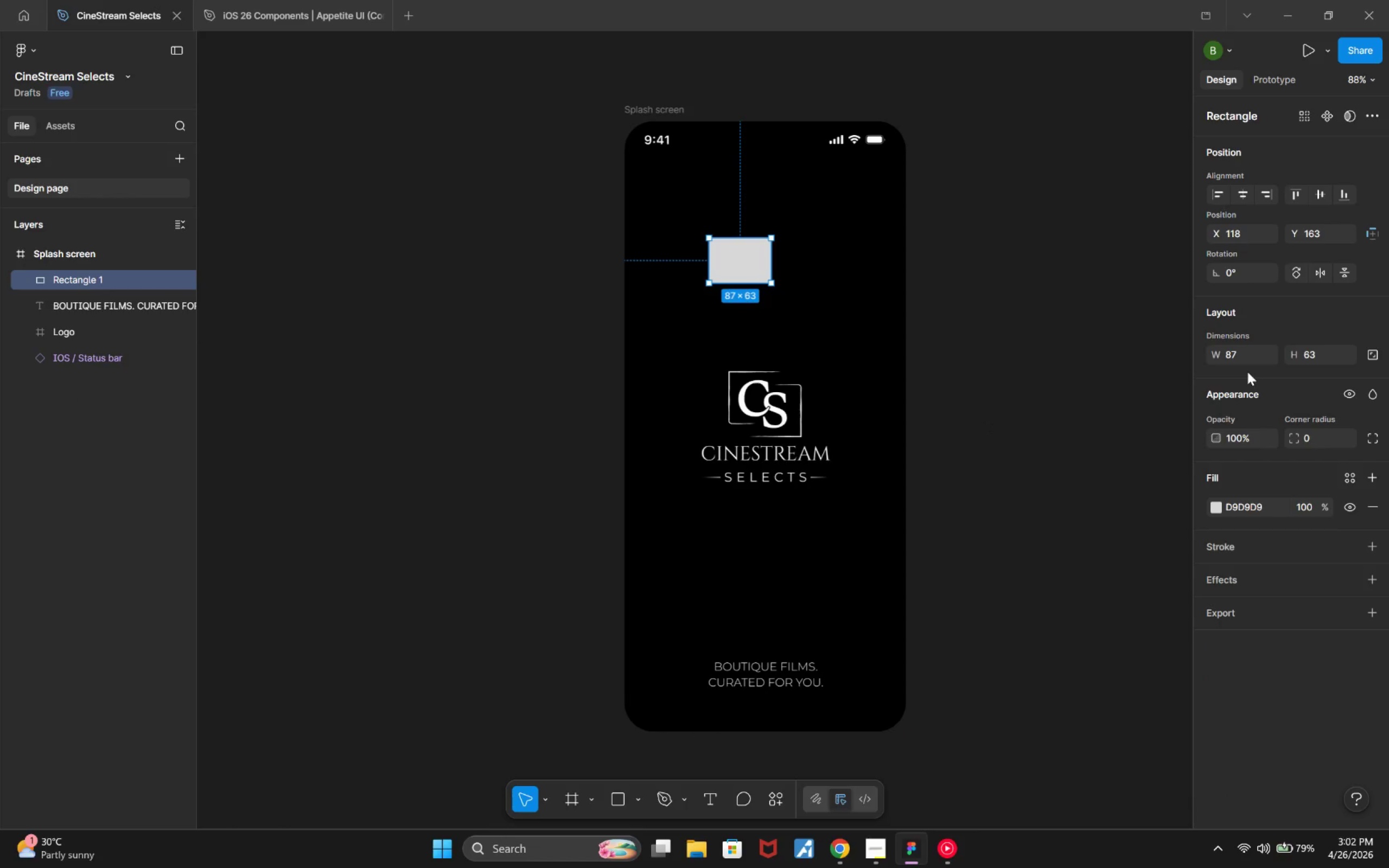 
left_click_drag(start_coordinate=[1241, 360], to_coordinate=[1244, 359])
 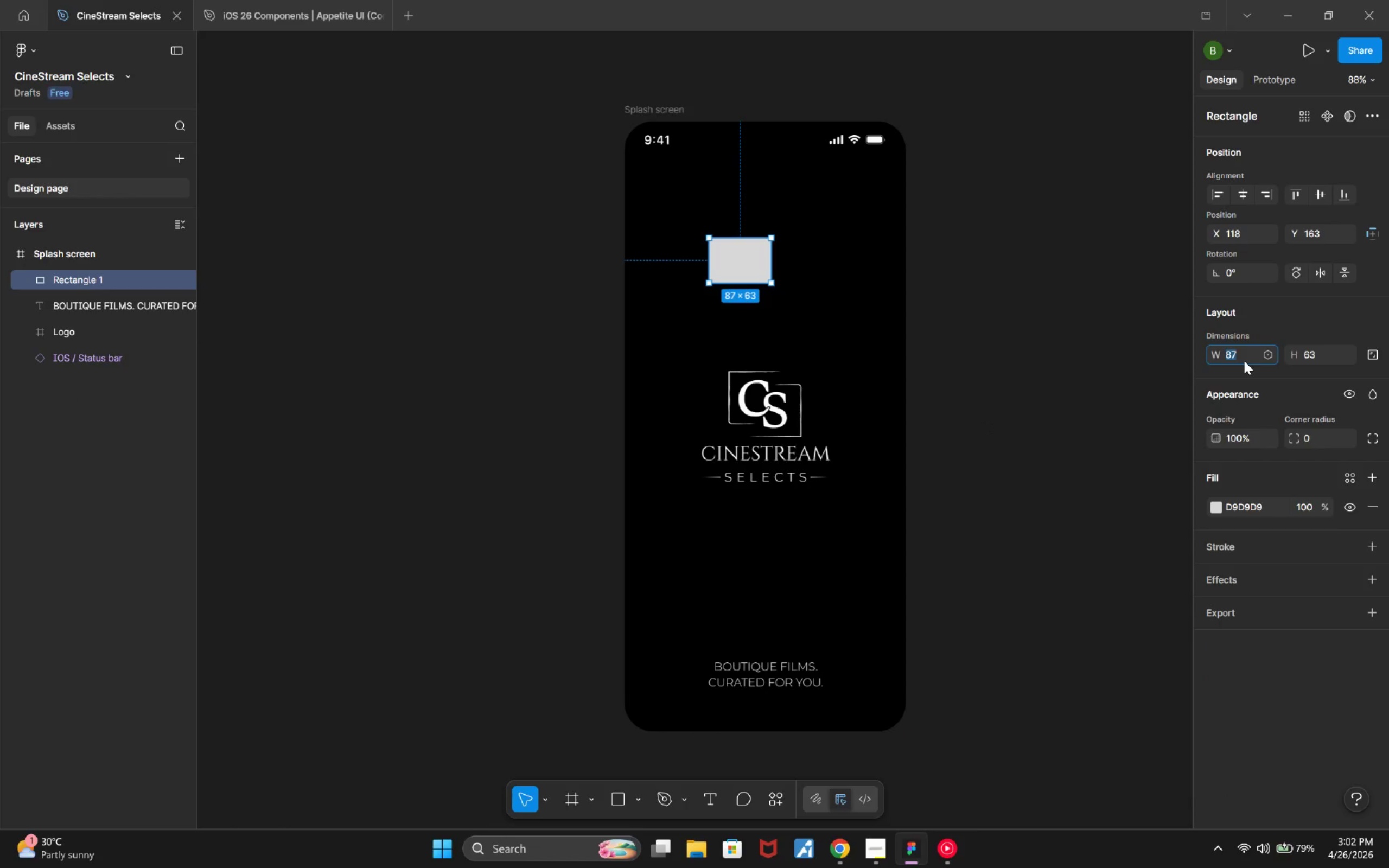 
type(393)
 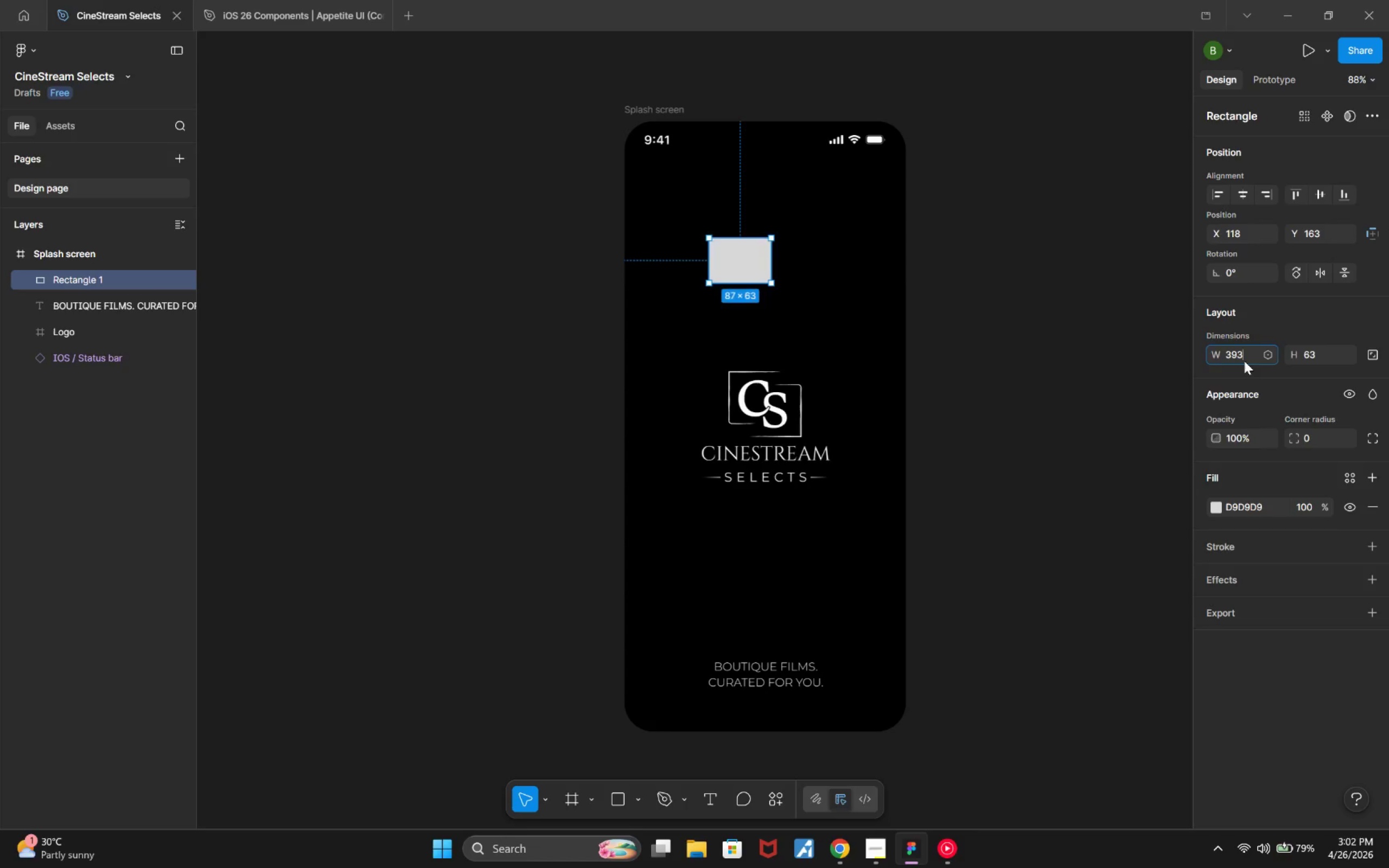 
key(Enter)
 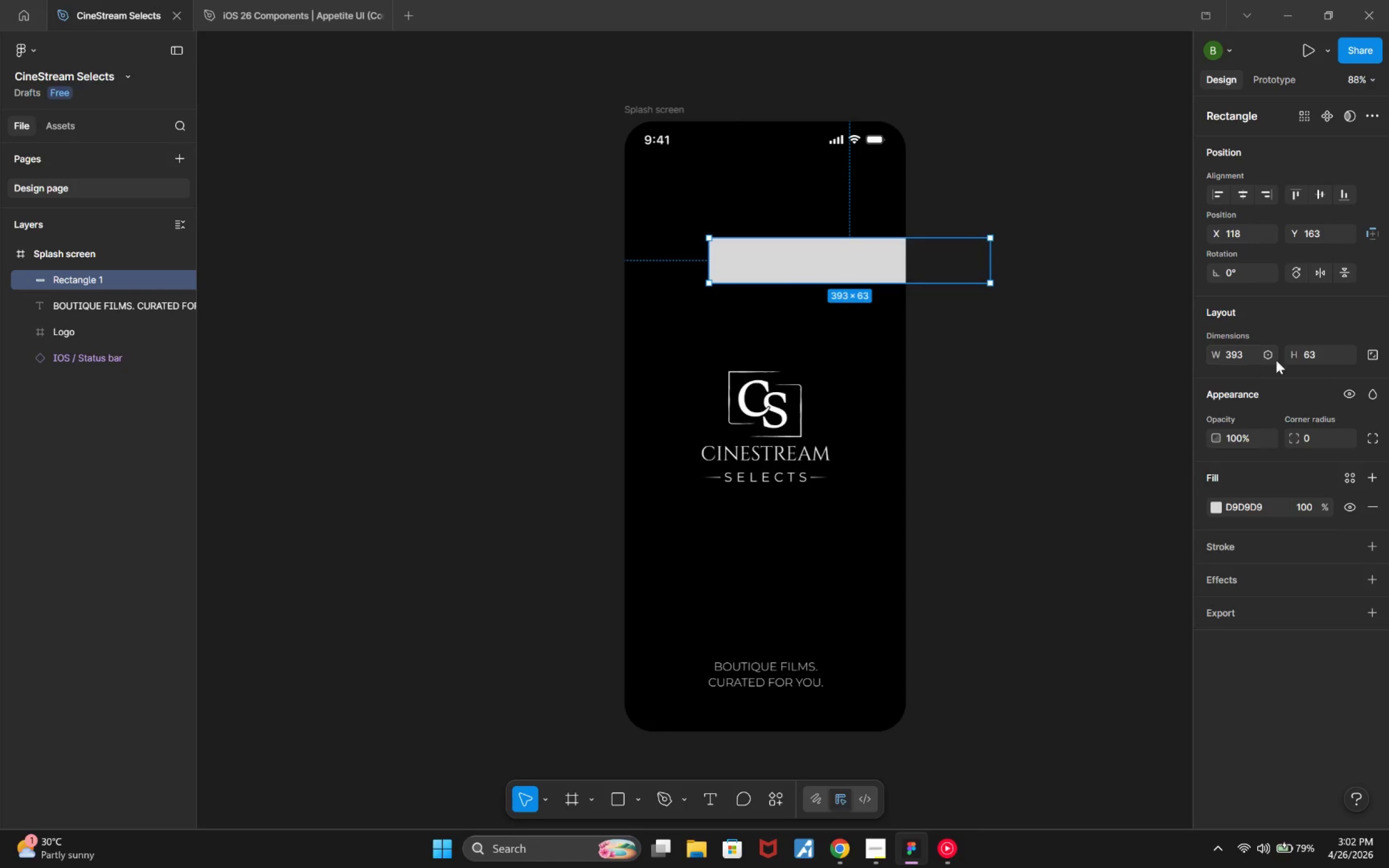 
left_click([1339, 346])
 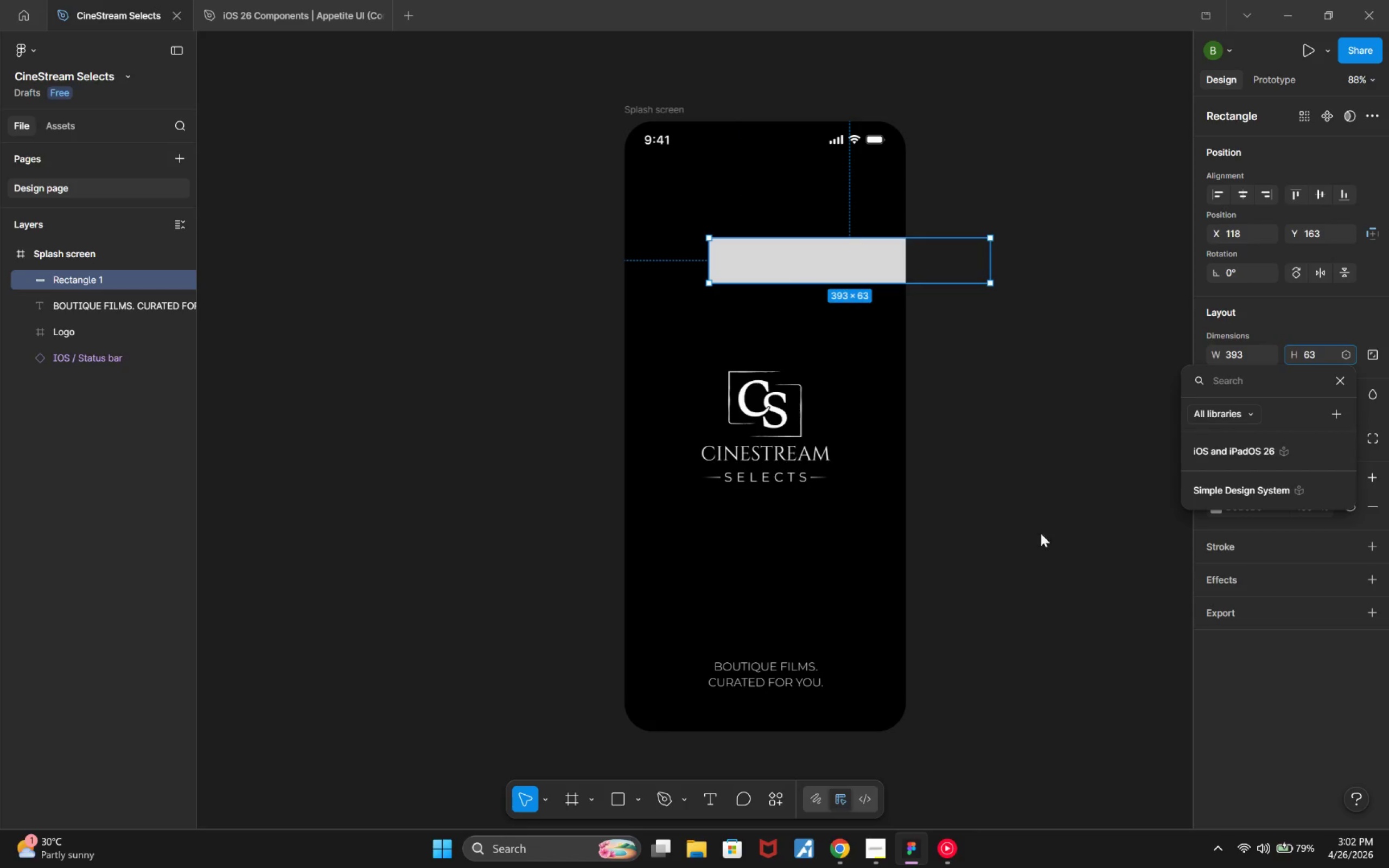 
left_click([889, 531])
 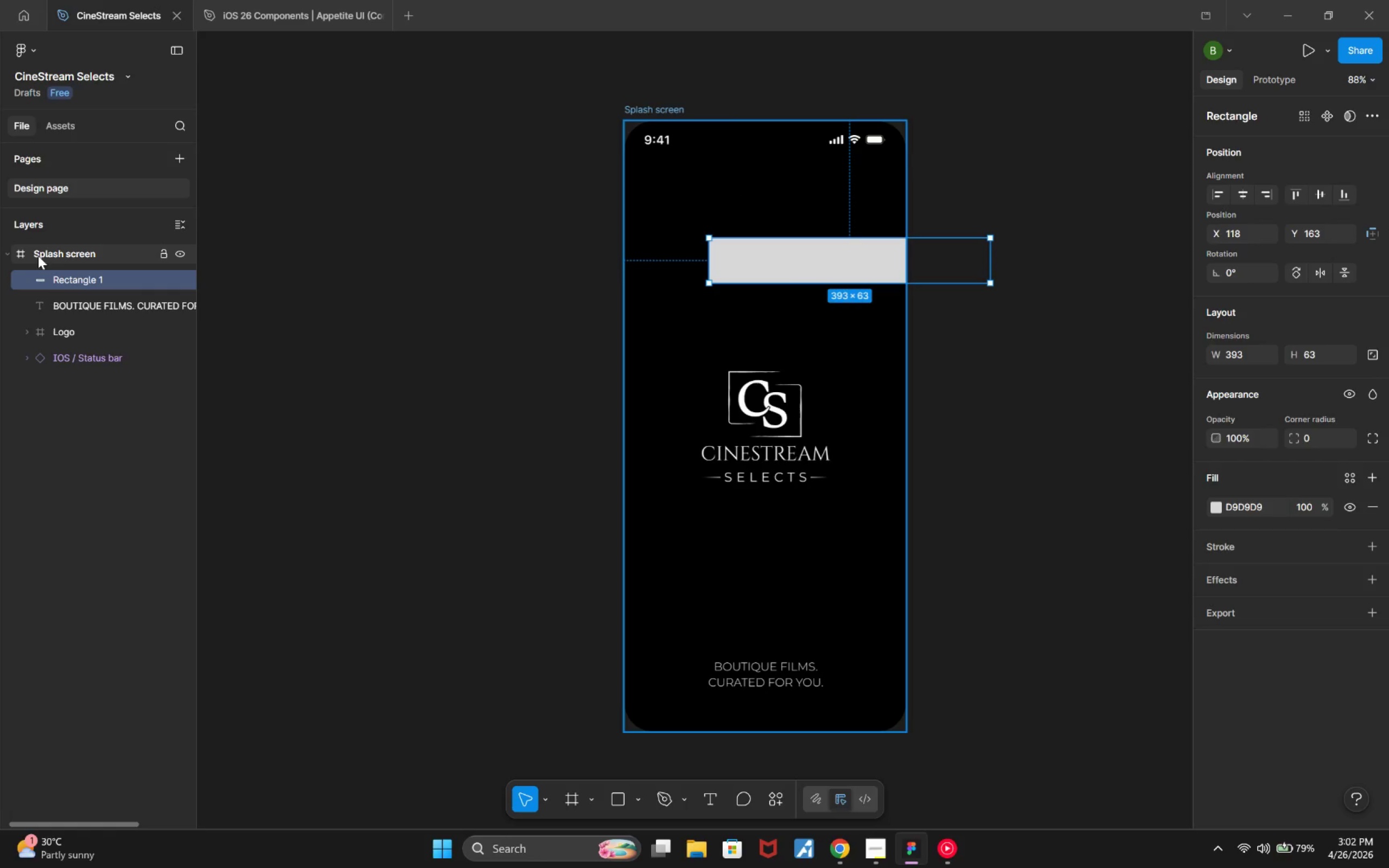 
left_click([39, 256])
 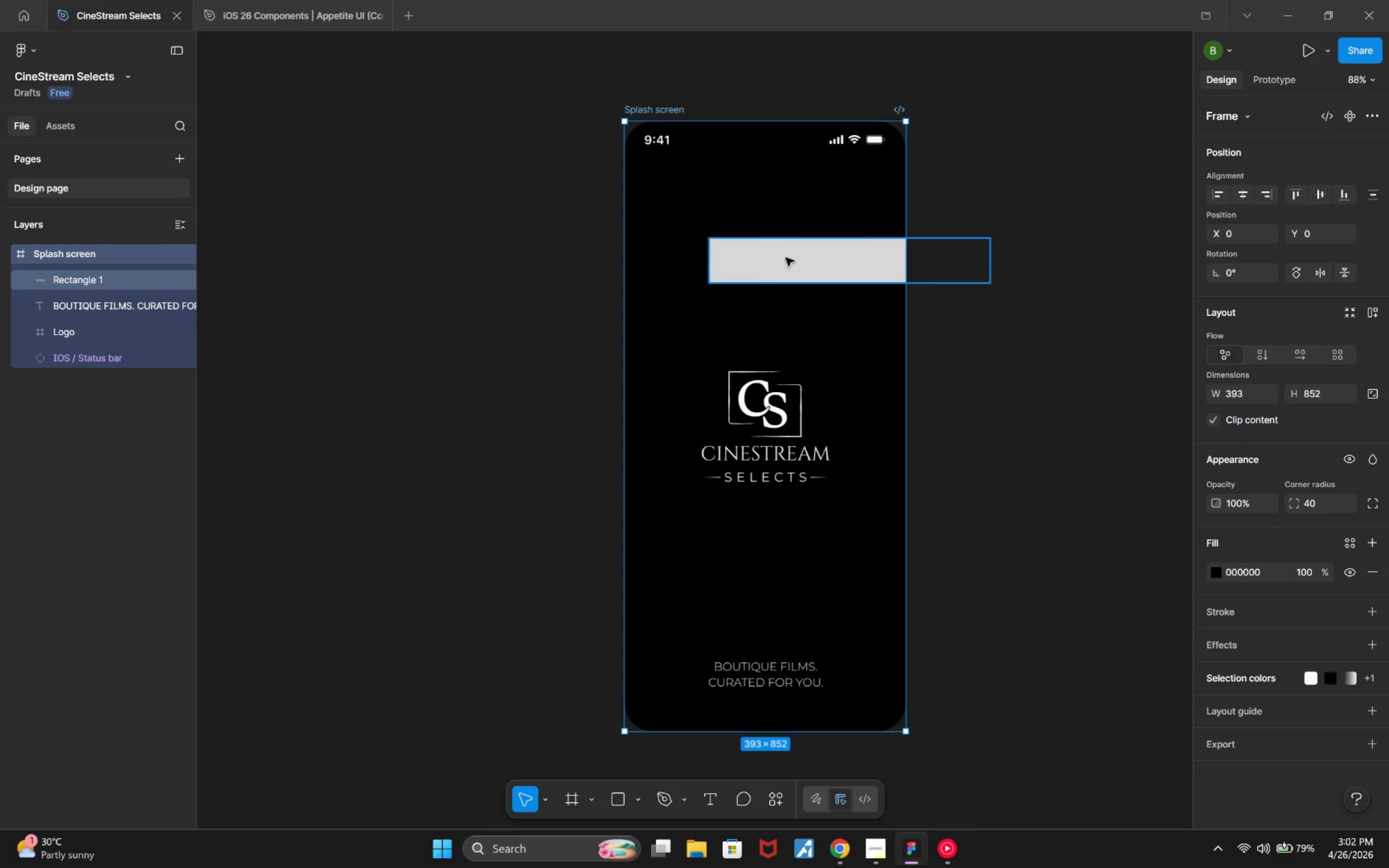 
left_click([786, 258])
 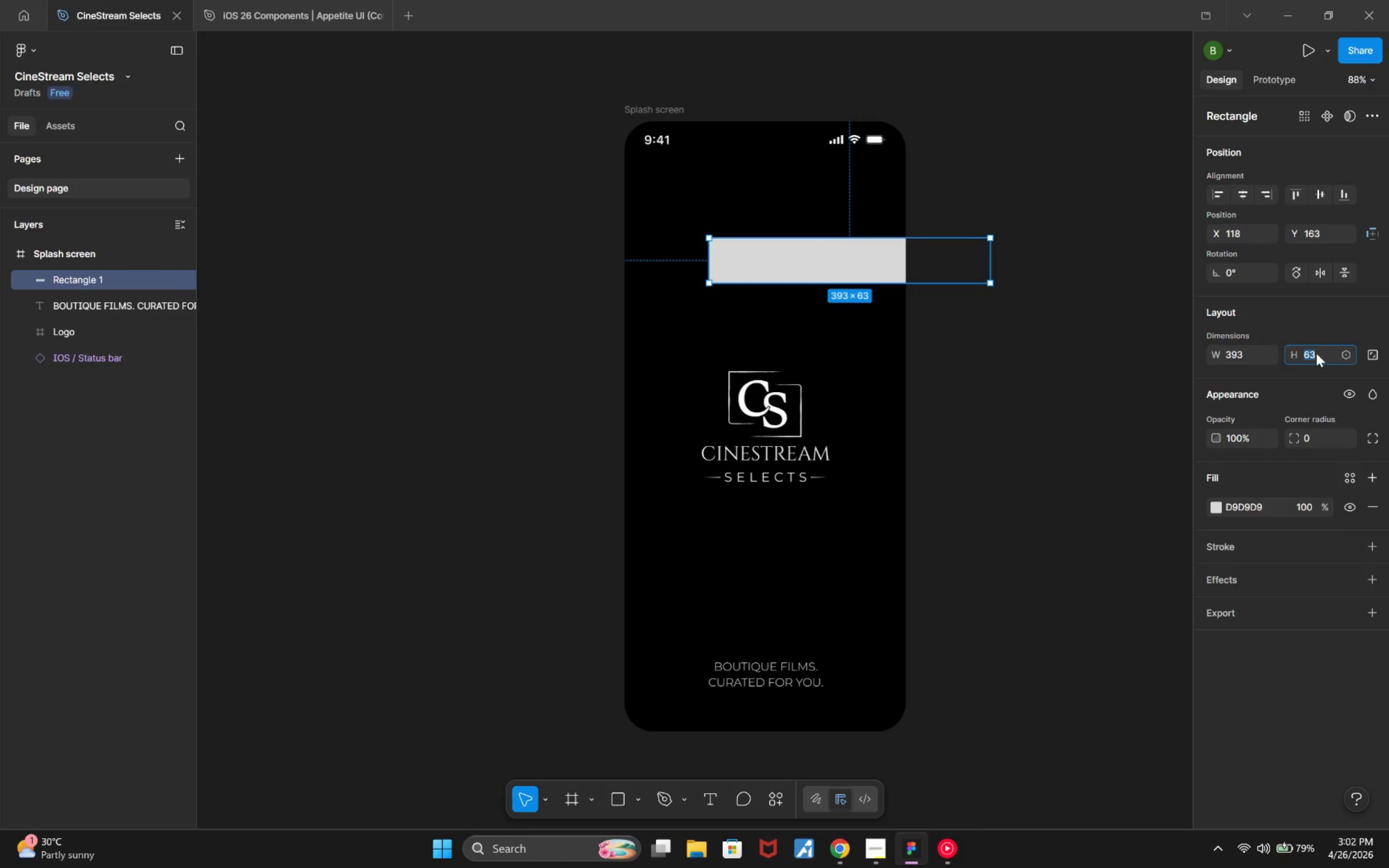 
type(853)
key(Backspace)
type(2)
 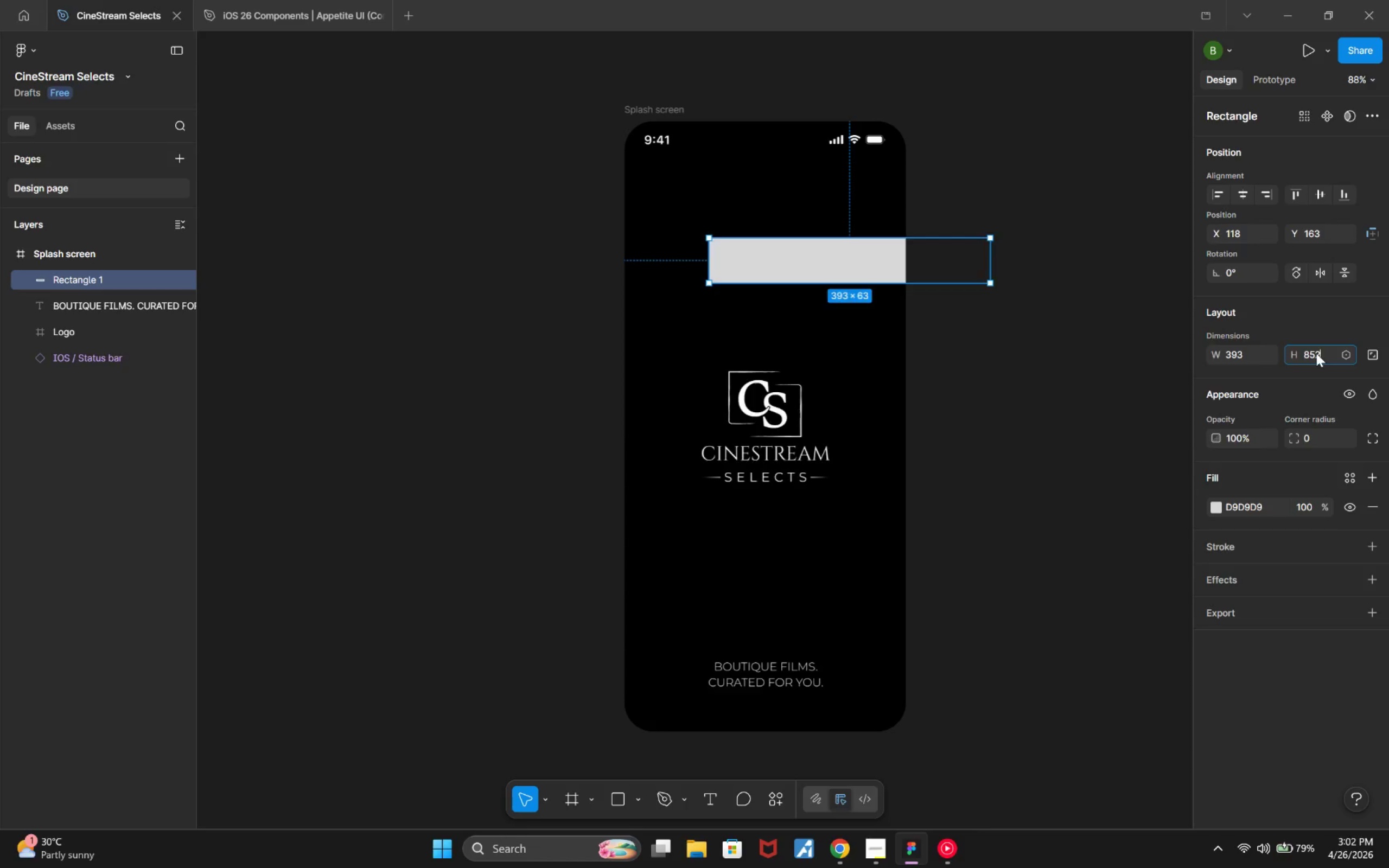 
key(Enter)
 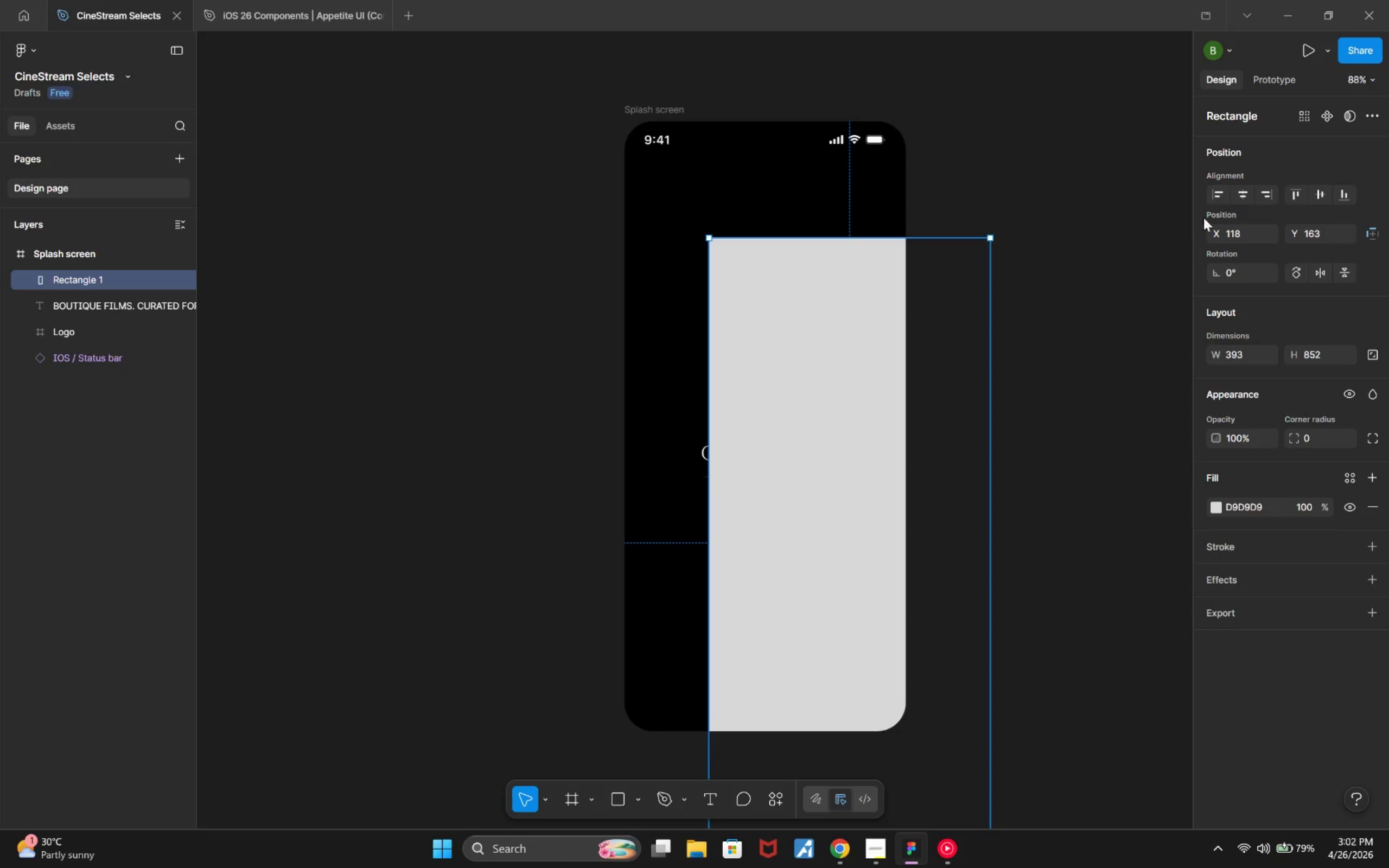 
left_click([1245, 193])
 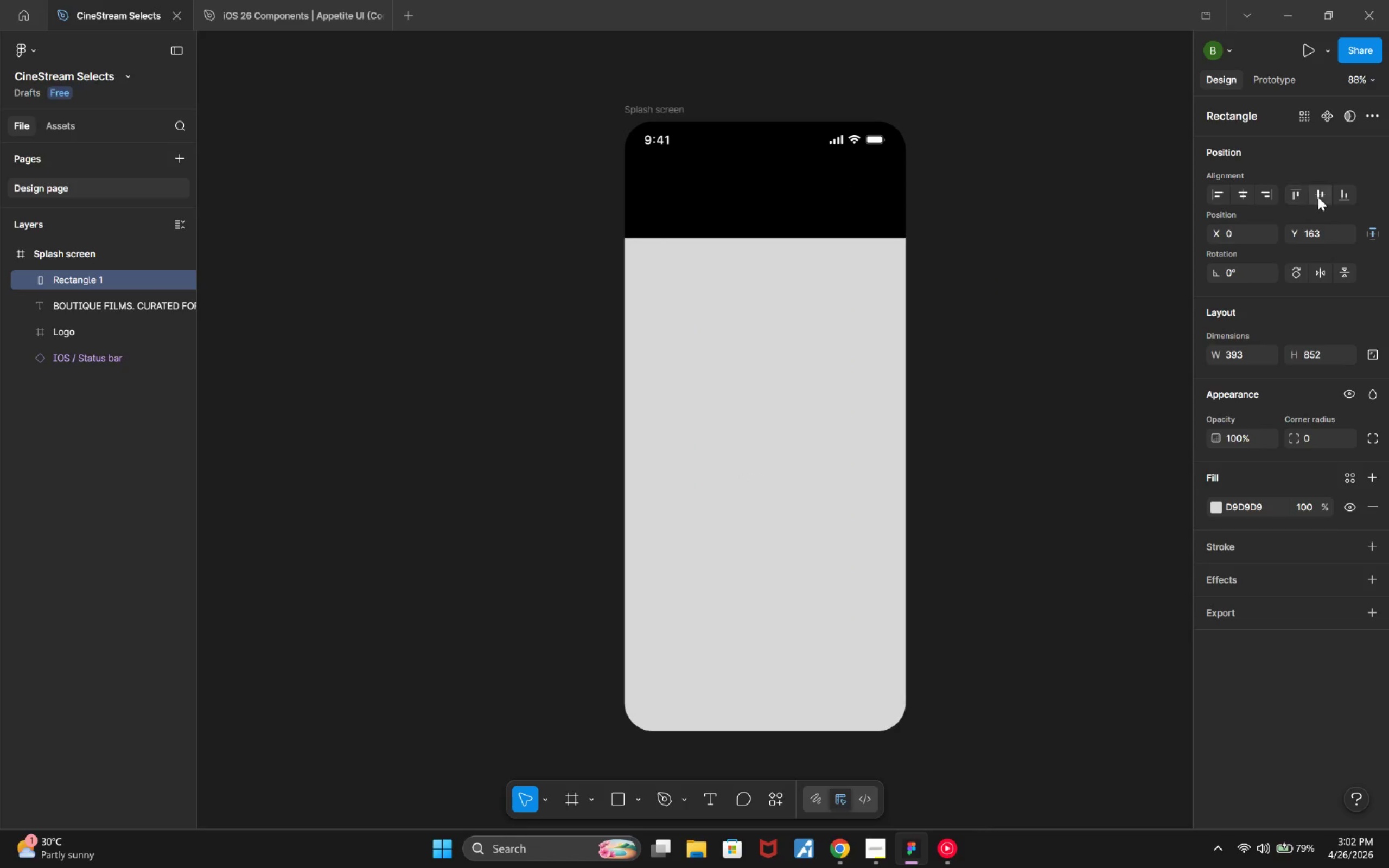 
left_click_drag(start_coordinate=[1318, 197], to_coordinate=[1322, 197])
 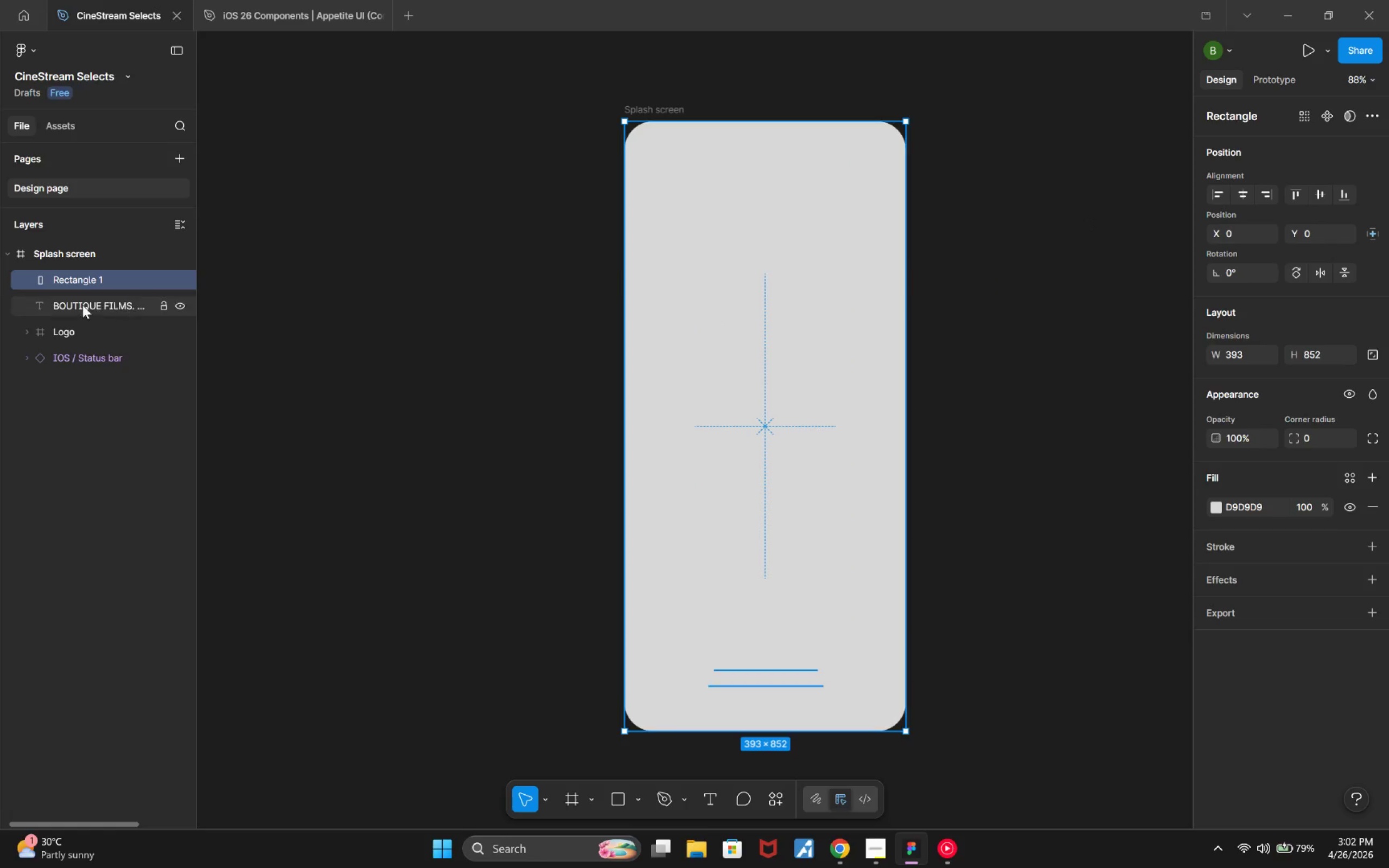 
double_click([98, 276])
 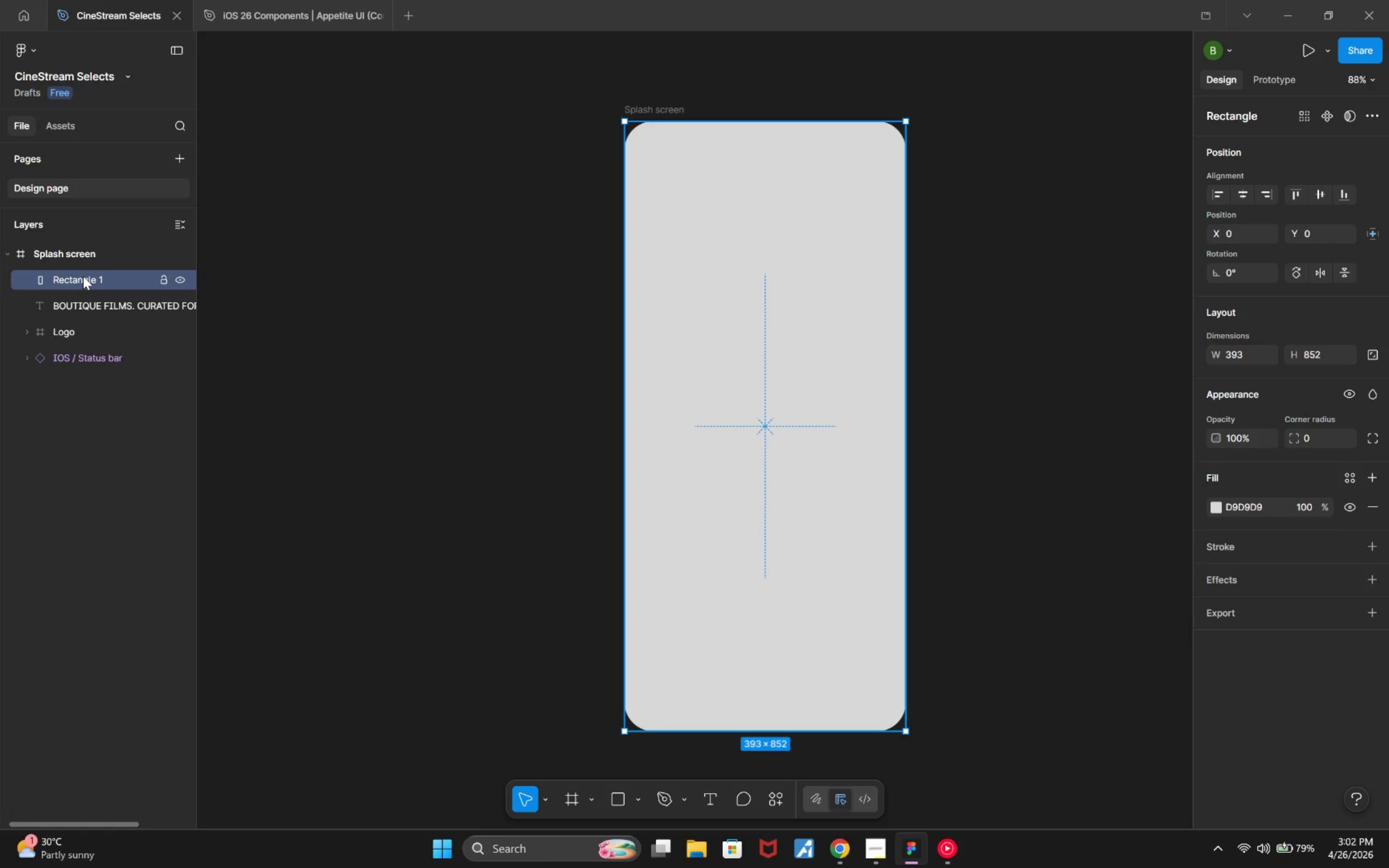 
double_click([83, 276])
 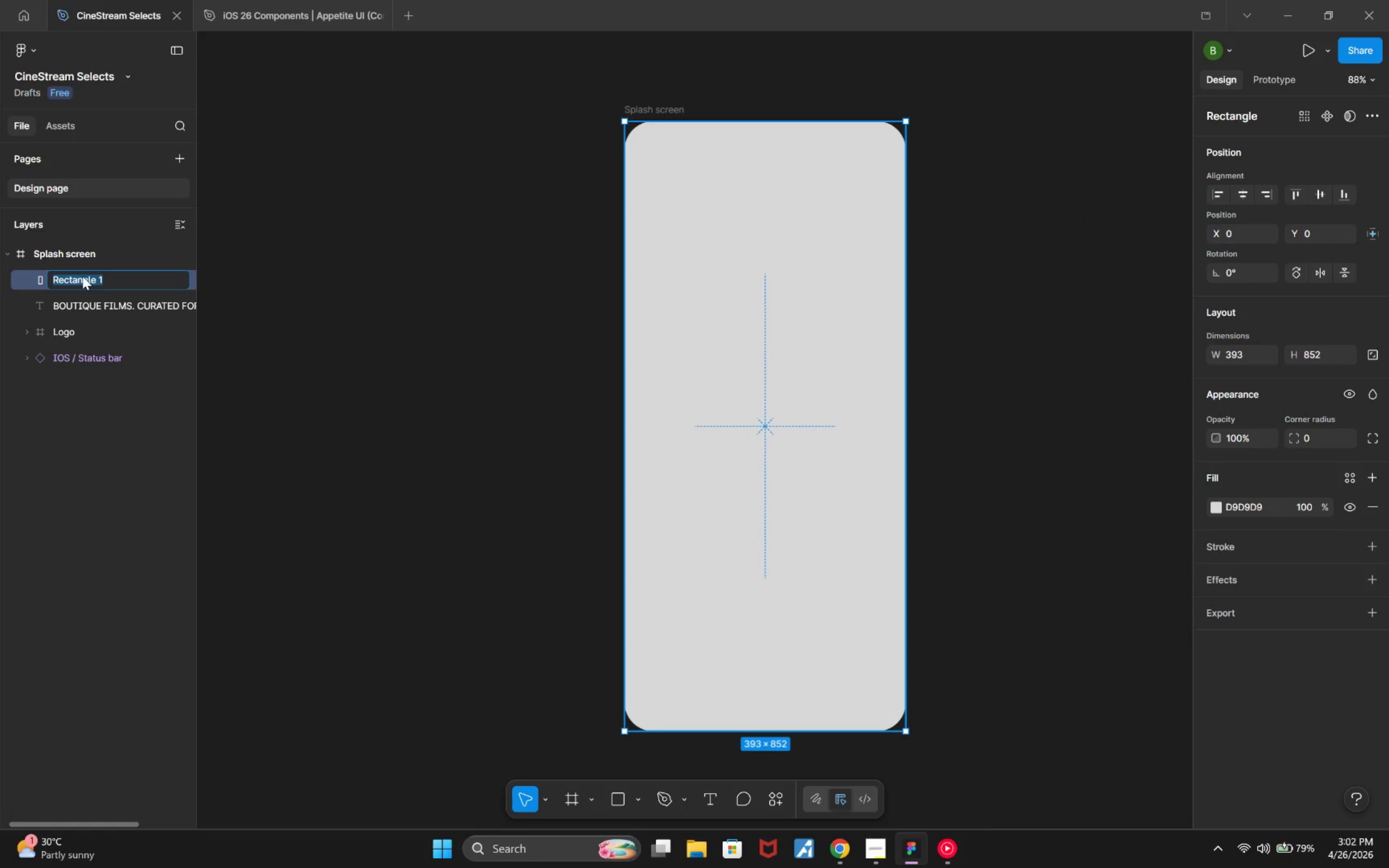 
hold_key(key=ShiftLeft, duration=0.67)
 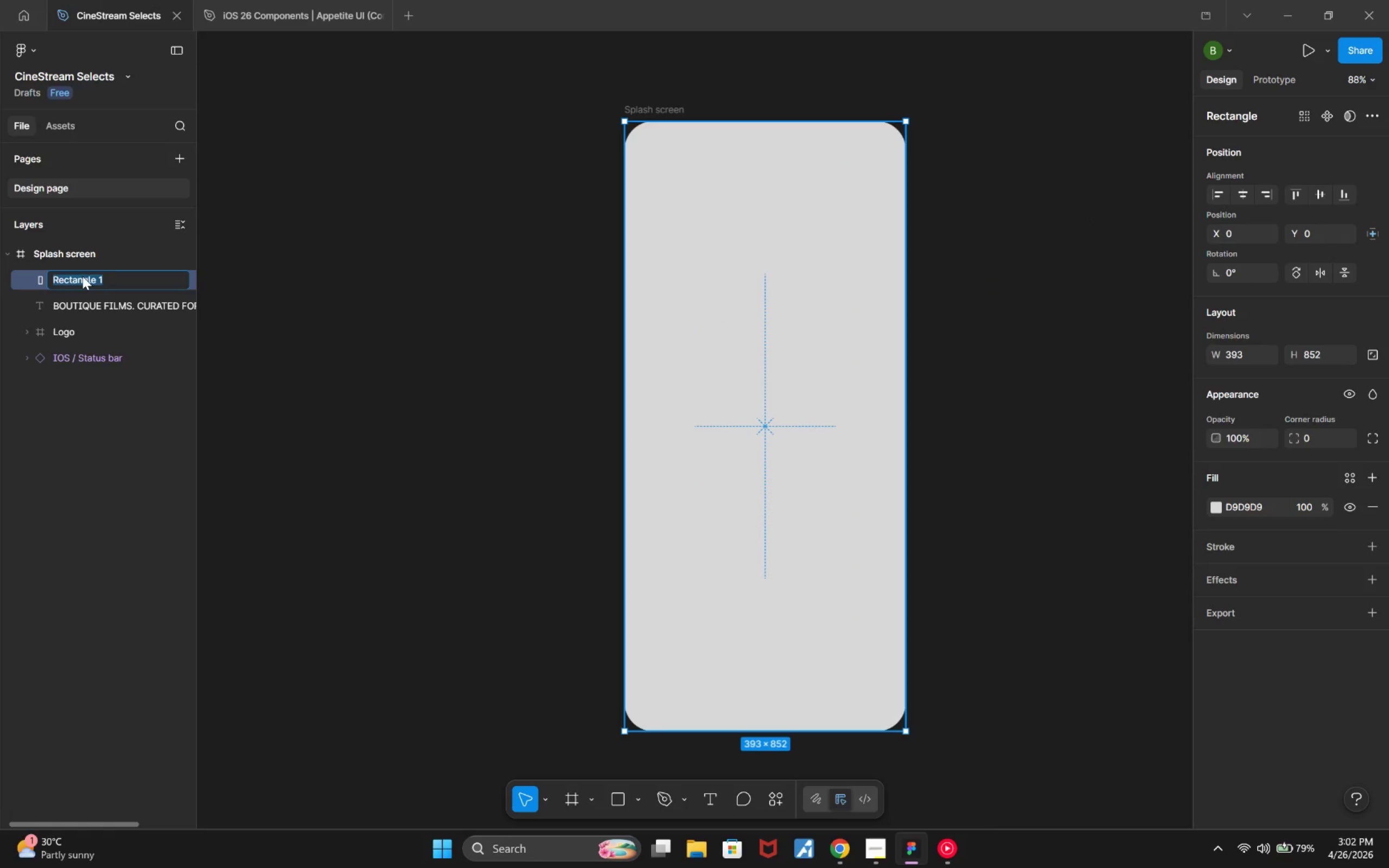 
type(ackground)
 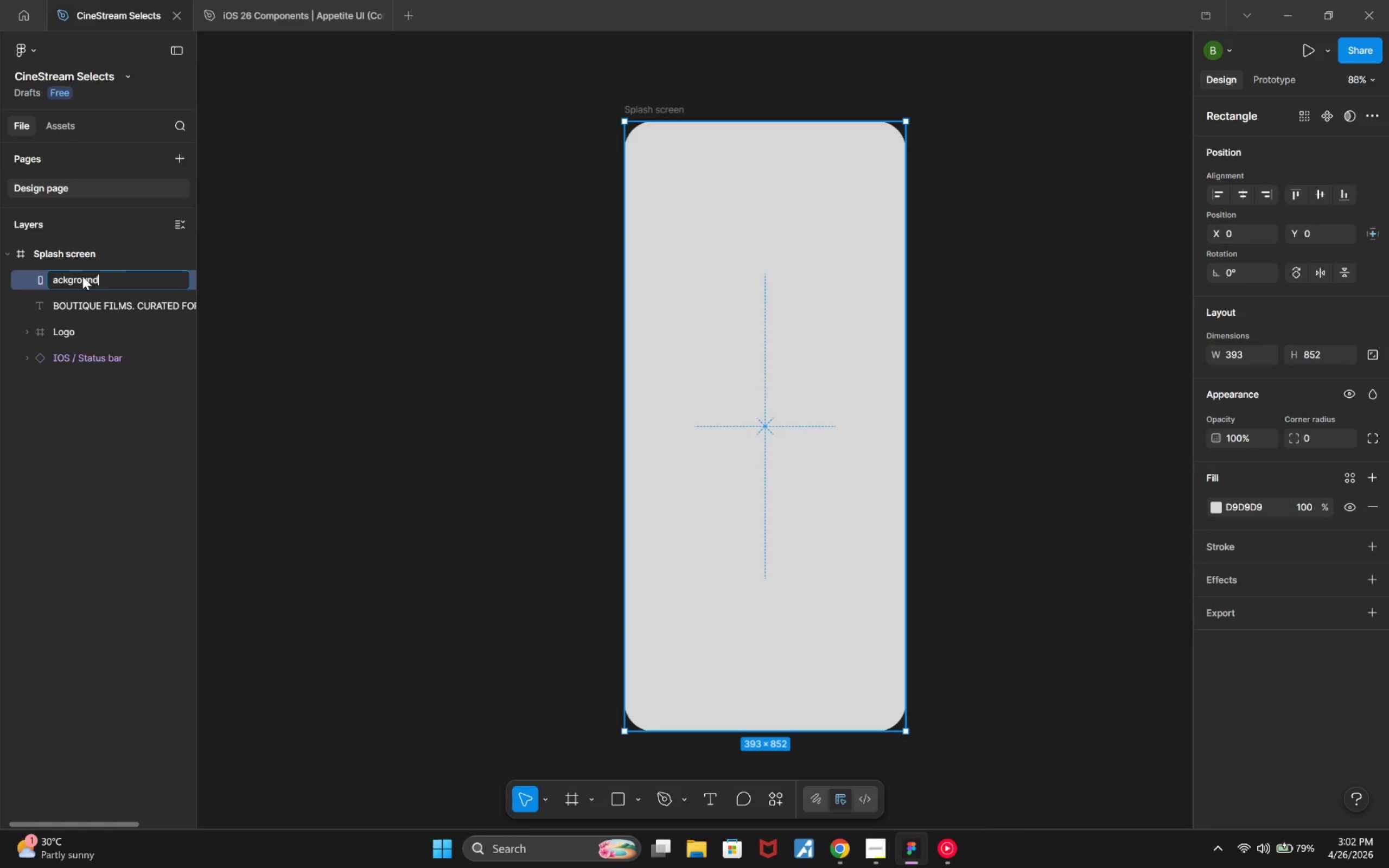 
key(Enter)
 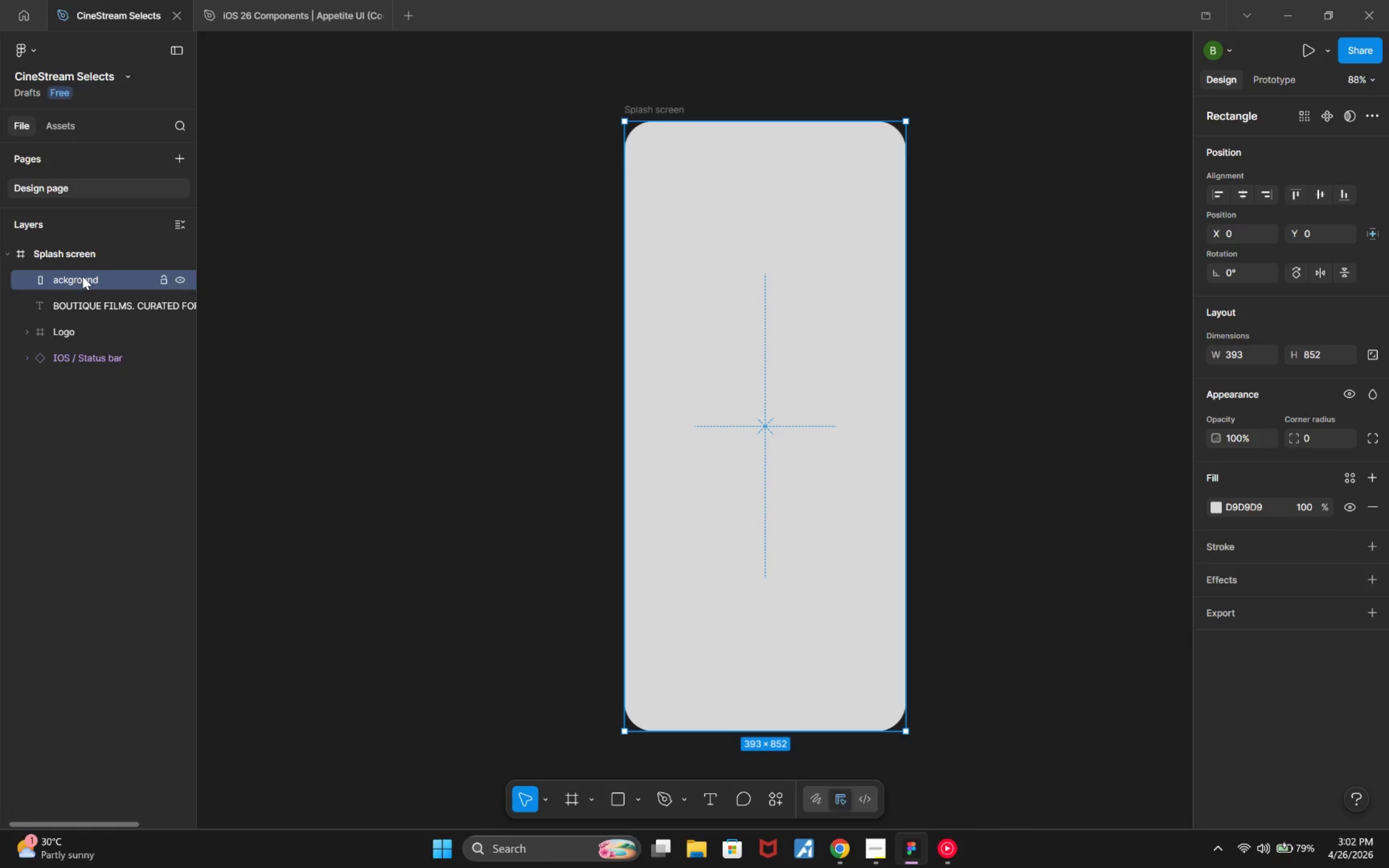 
double_click([82, 276])
 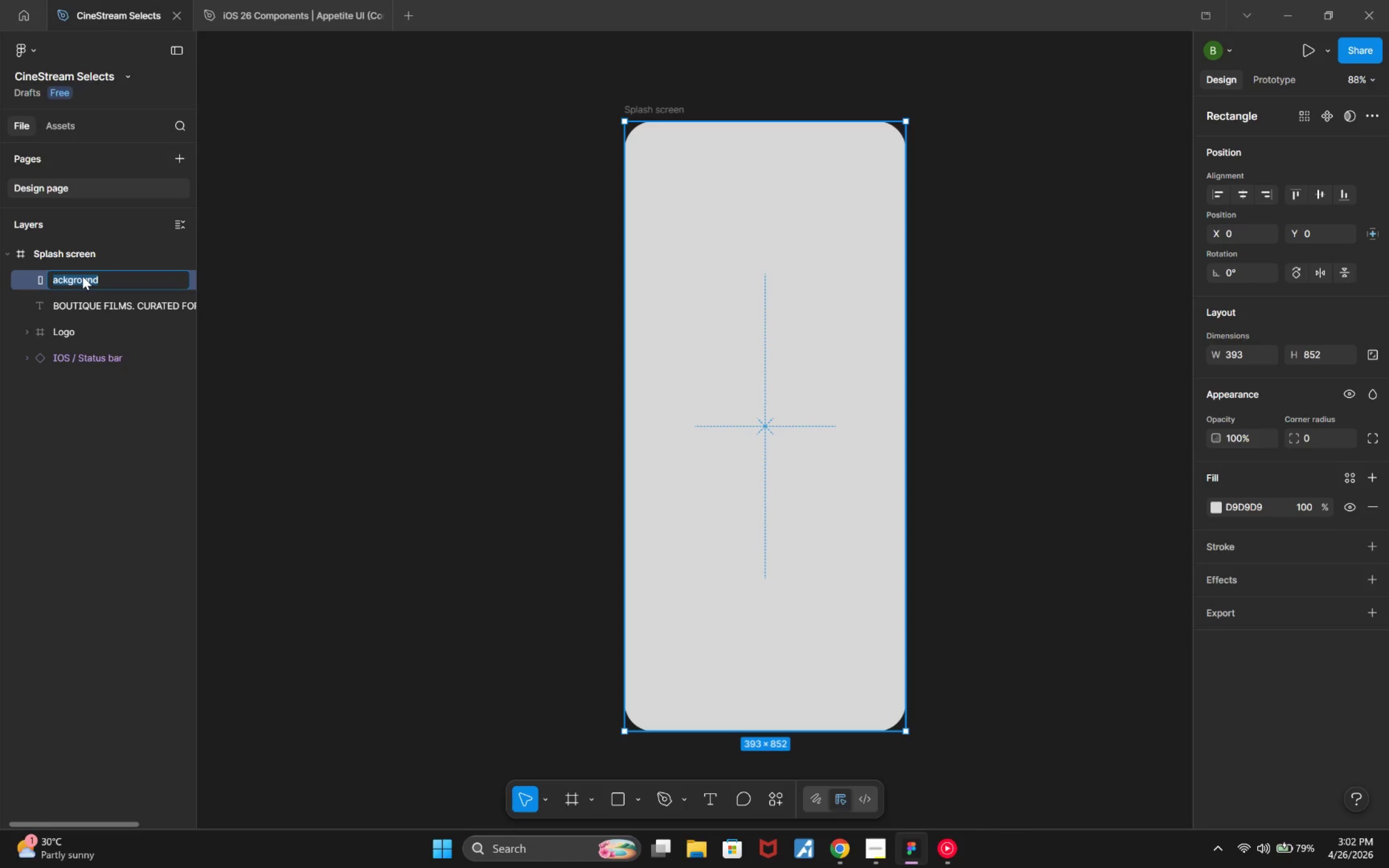 
key(ArrowLeft)
 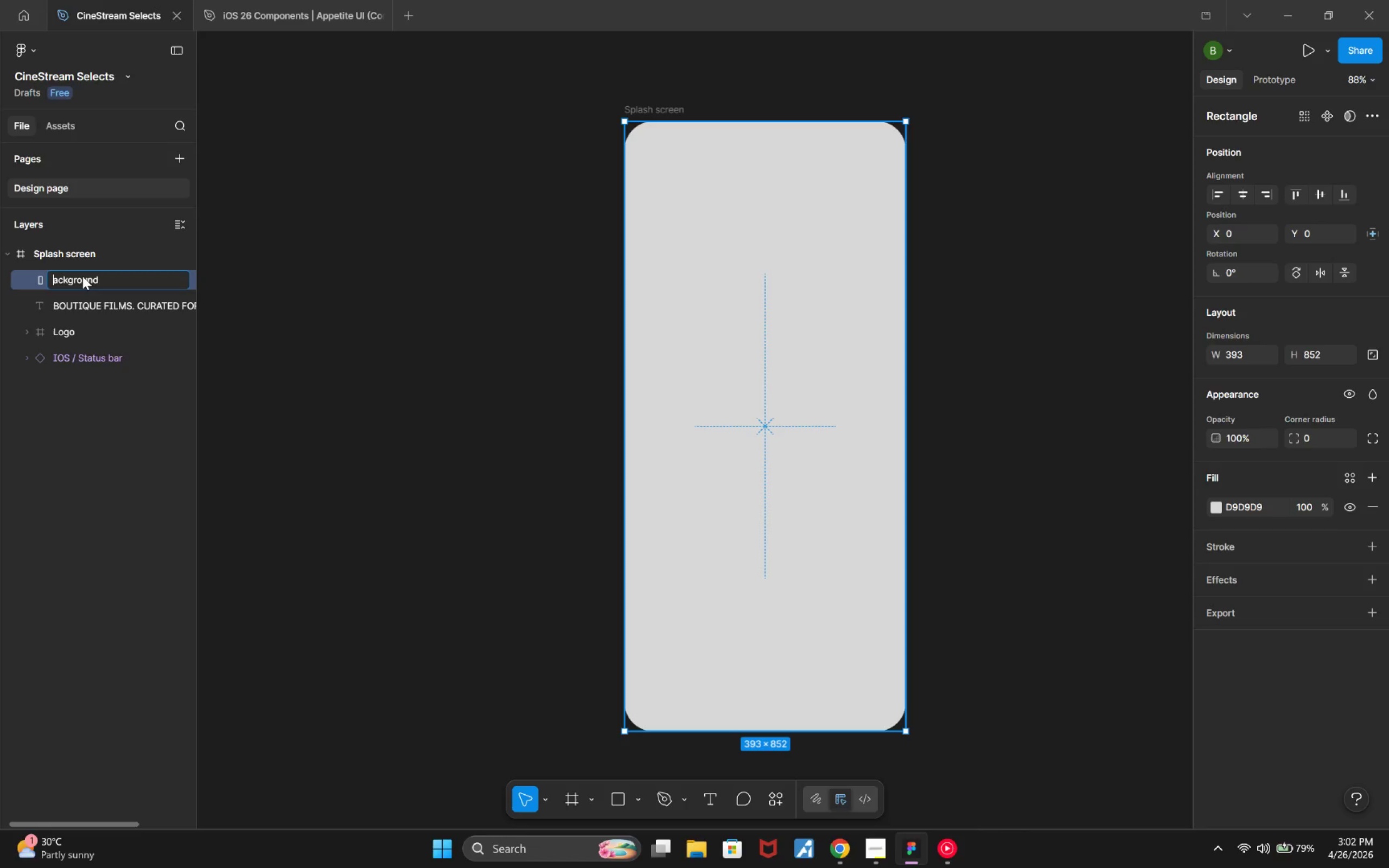 
key(Shift+B)
 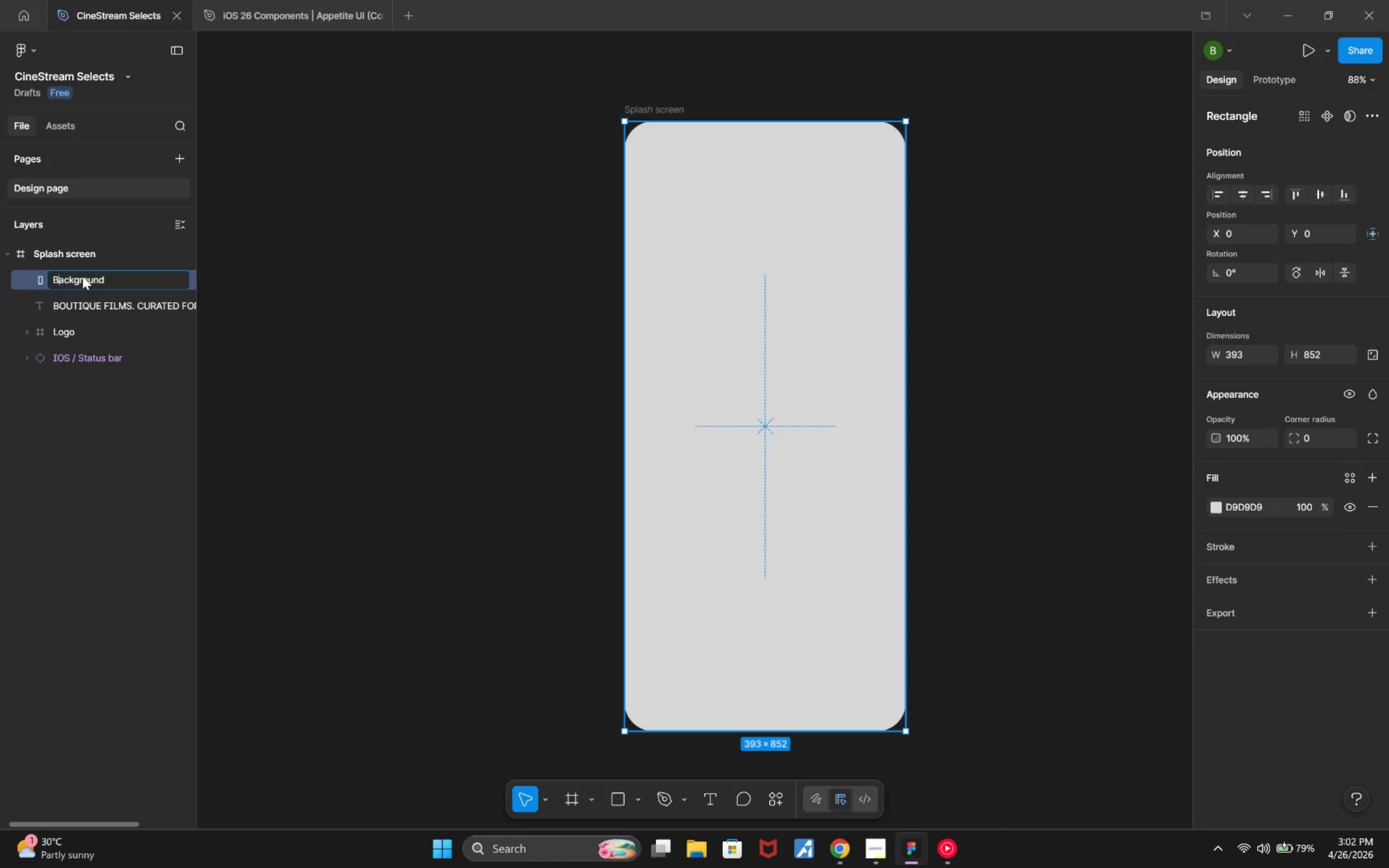 
key(Enter)
 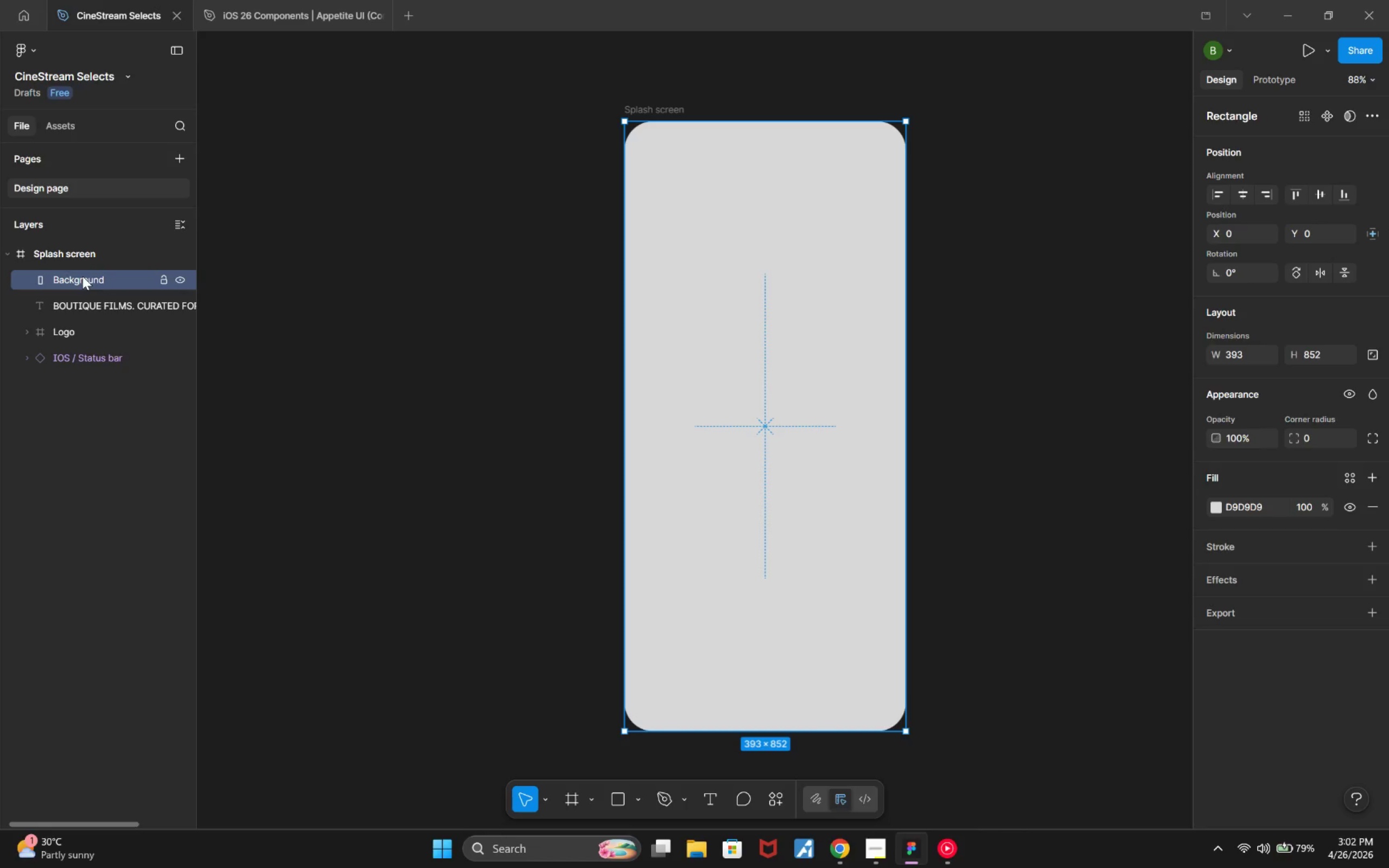 
wait(18.11)
 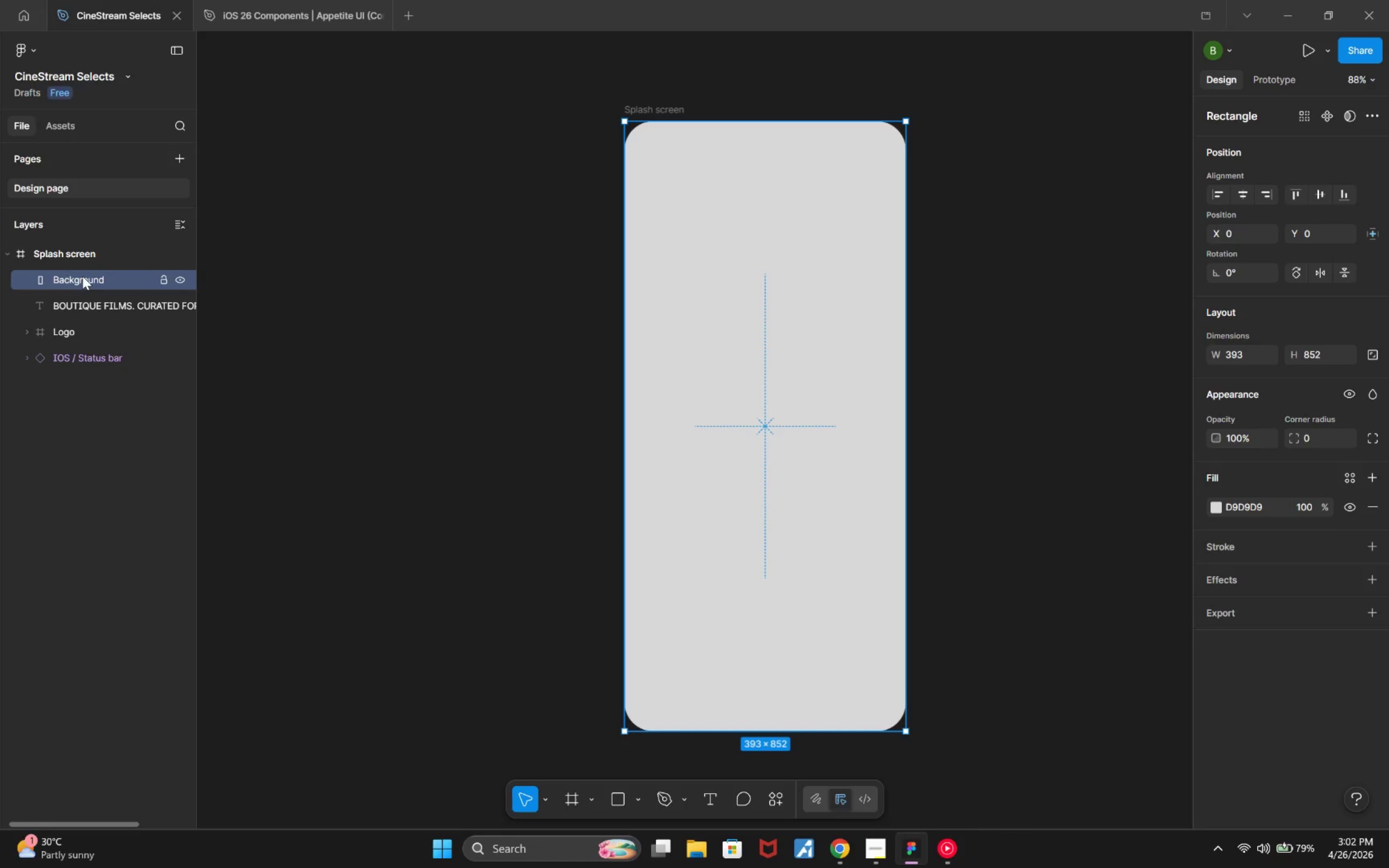 
left_click_drag(start_coordinate=[38, 282], to_coordinate=[40, 340])
 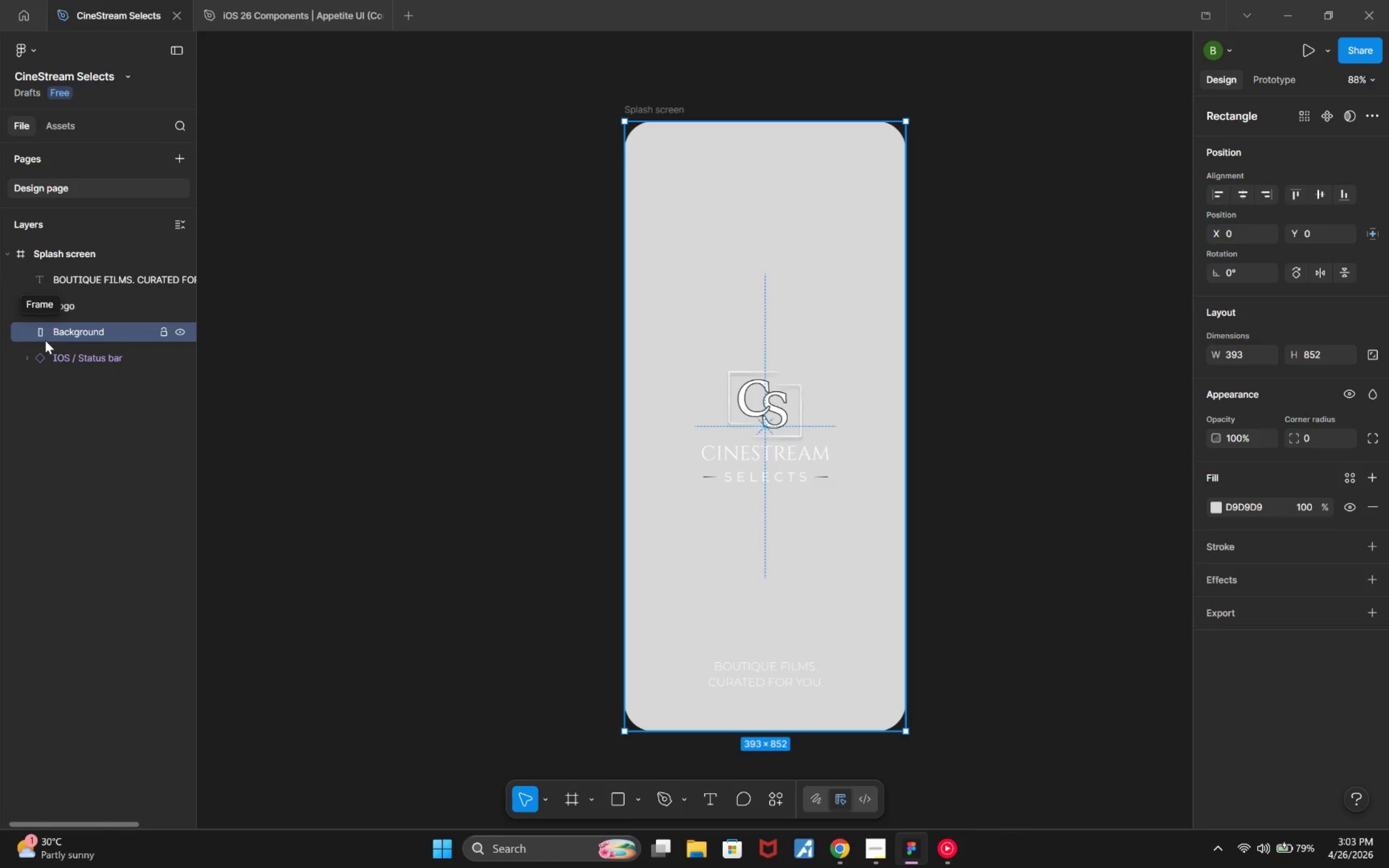 
hold_key(key=ControlLeft, duration=0.5)
scroll: coordinate [416, 522], scroll_direction: up, amount: 7.0
 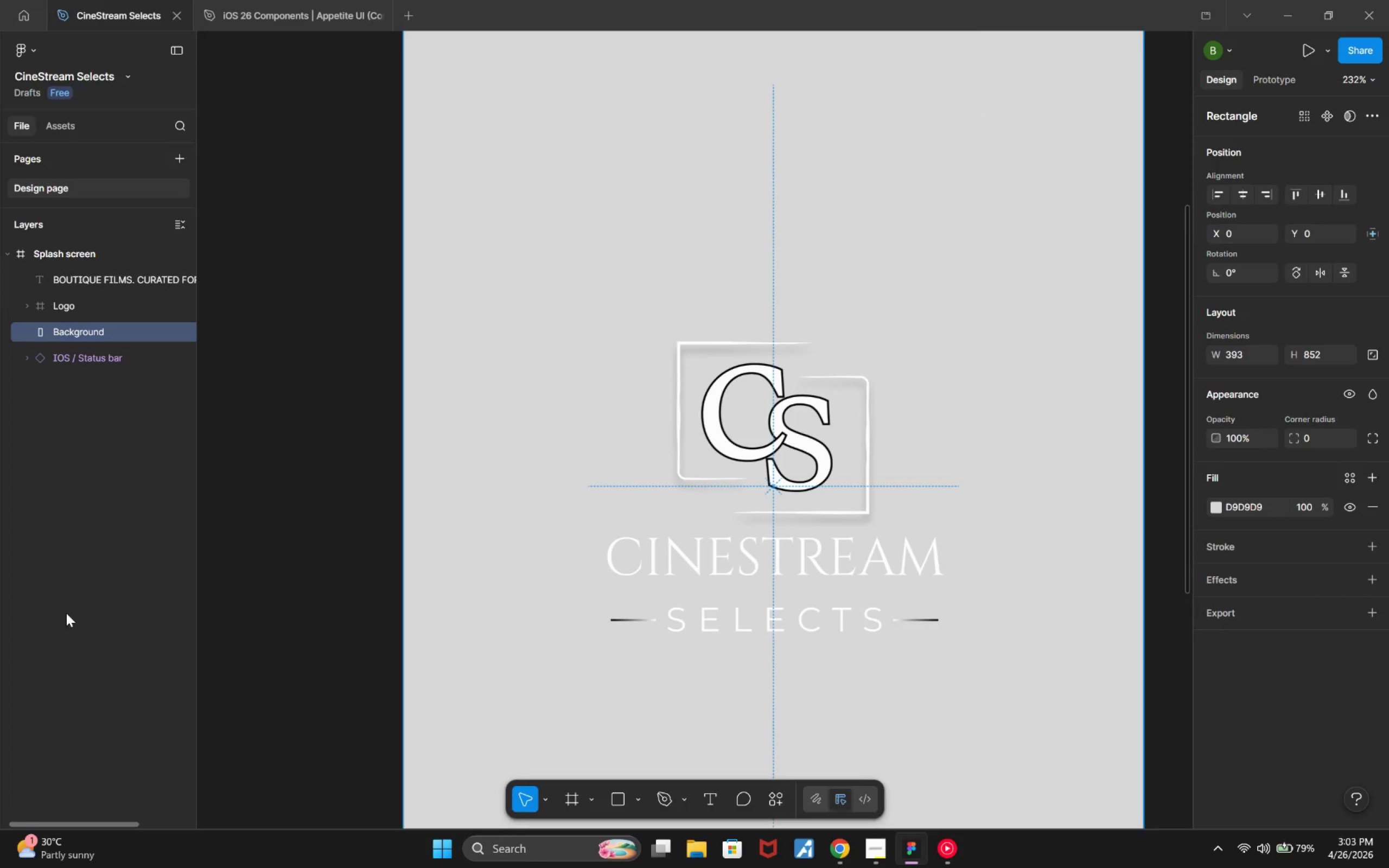 
hold_key(key=ControlLeft, duration=2.42)
scroll: coordinate [210, 579], scroll_direction: up, amount: 5.0
 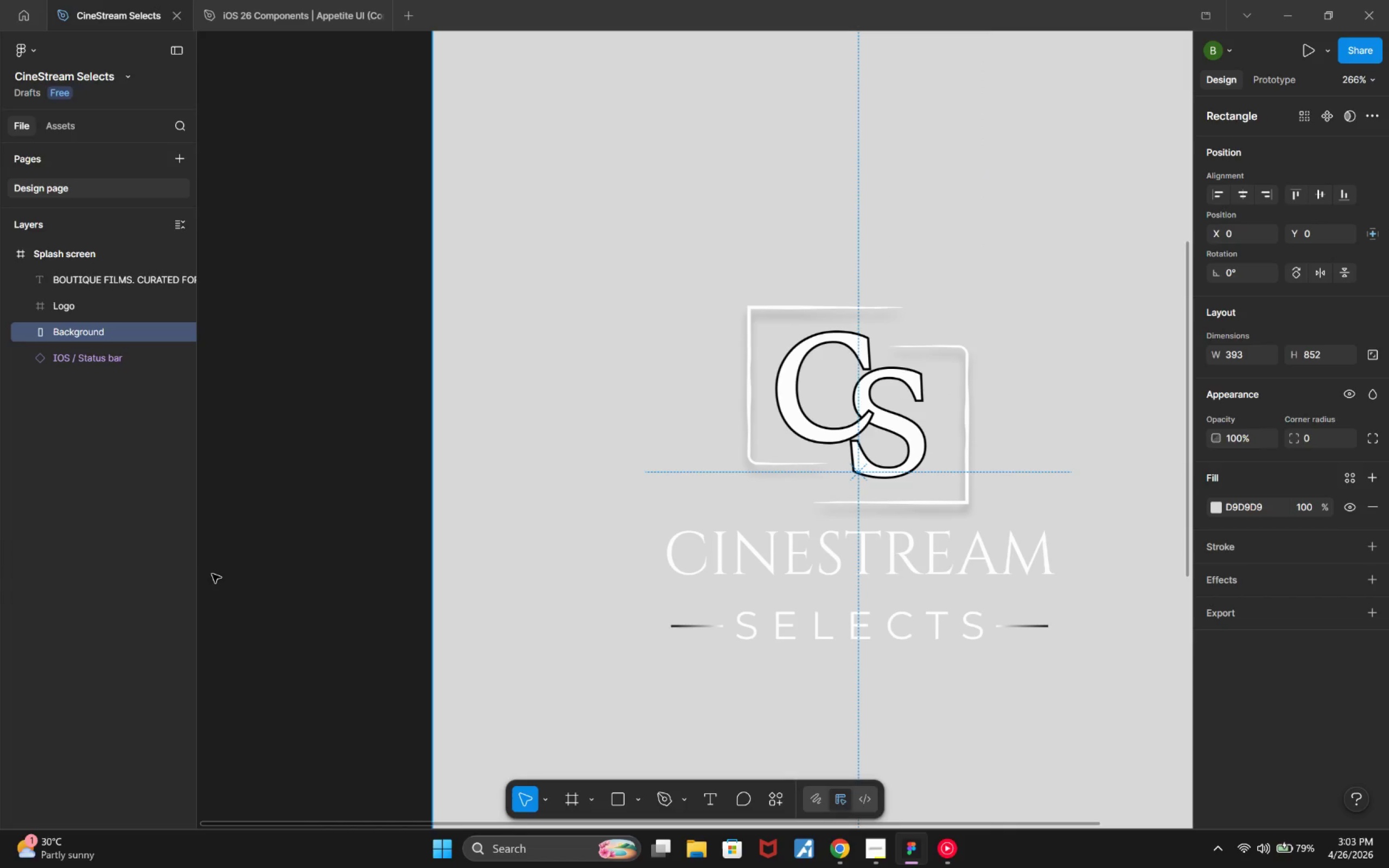 
scroll: coordinate [213, 573], scroll_direction: down, amount: 2.0
 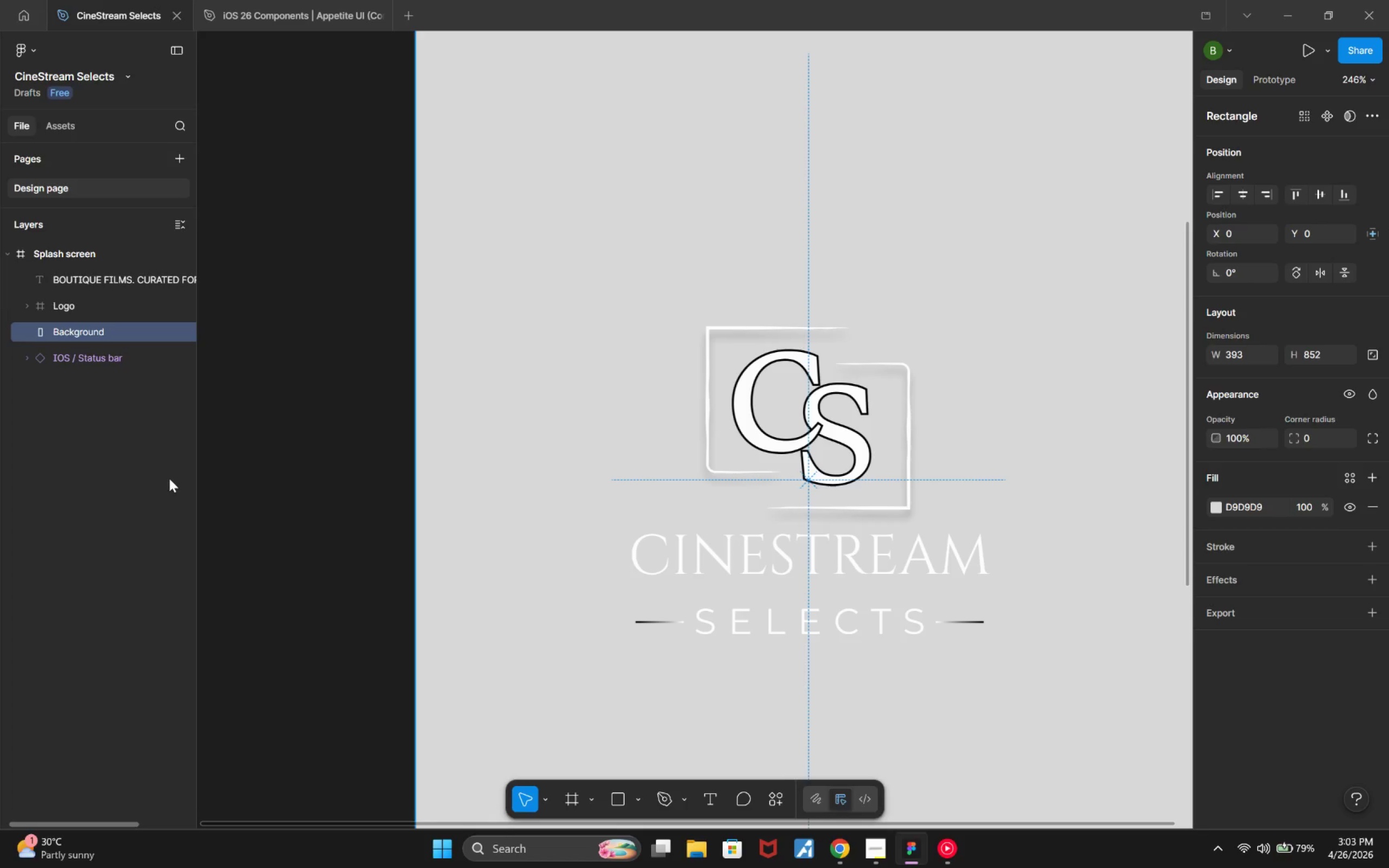 
wait(8.2)
 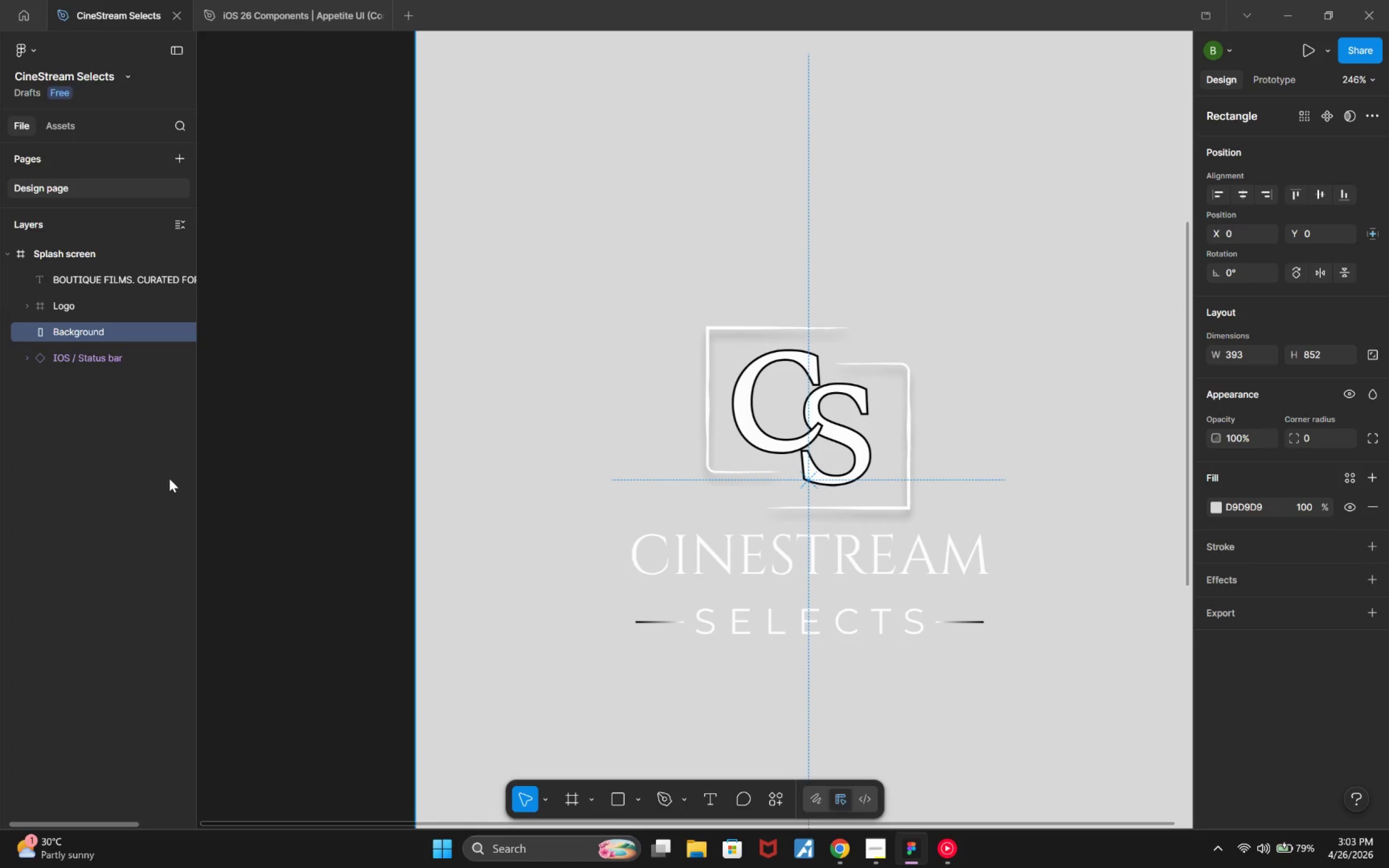 
left_click([27, 304])
 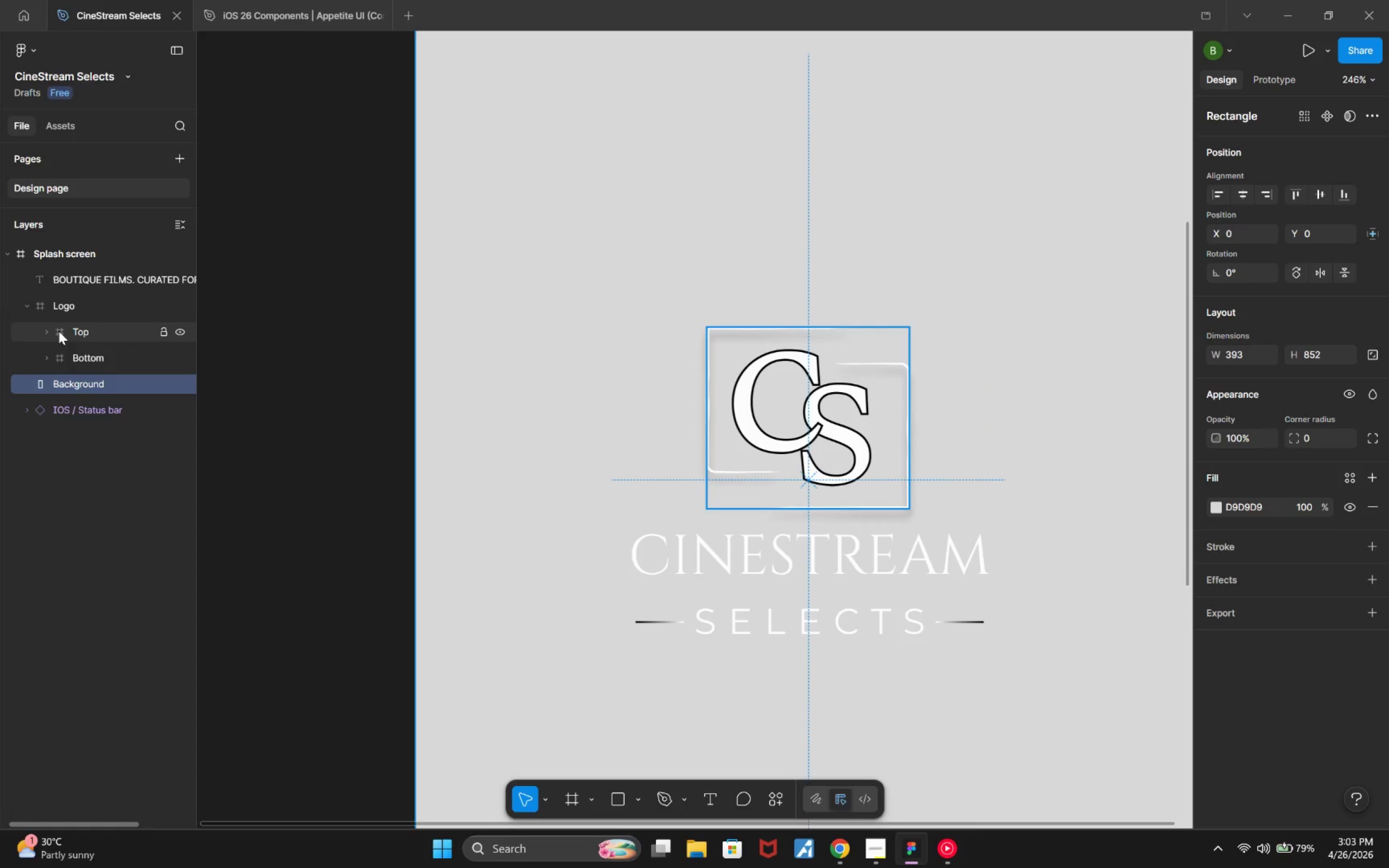 
left_click([44, 329])
 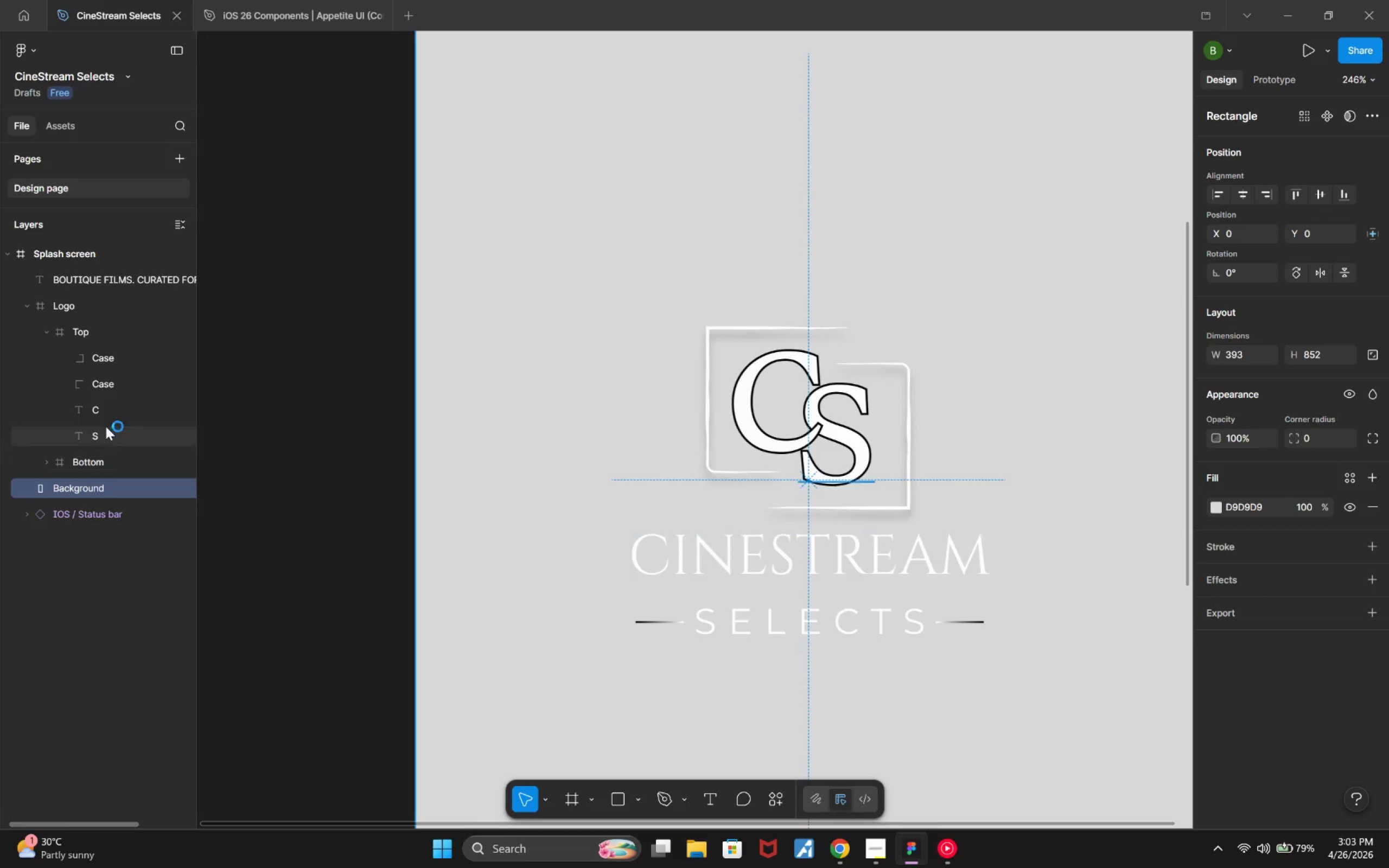 
left_click([90, 363])
 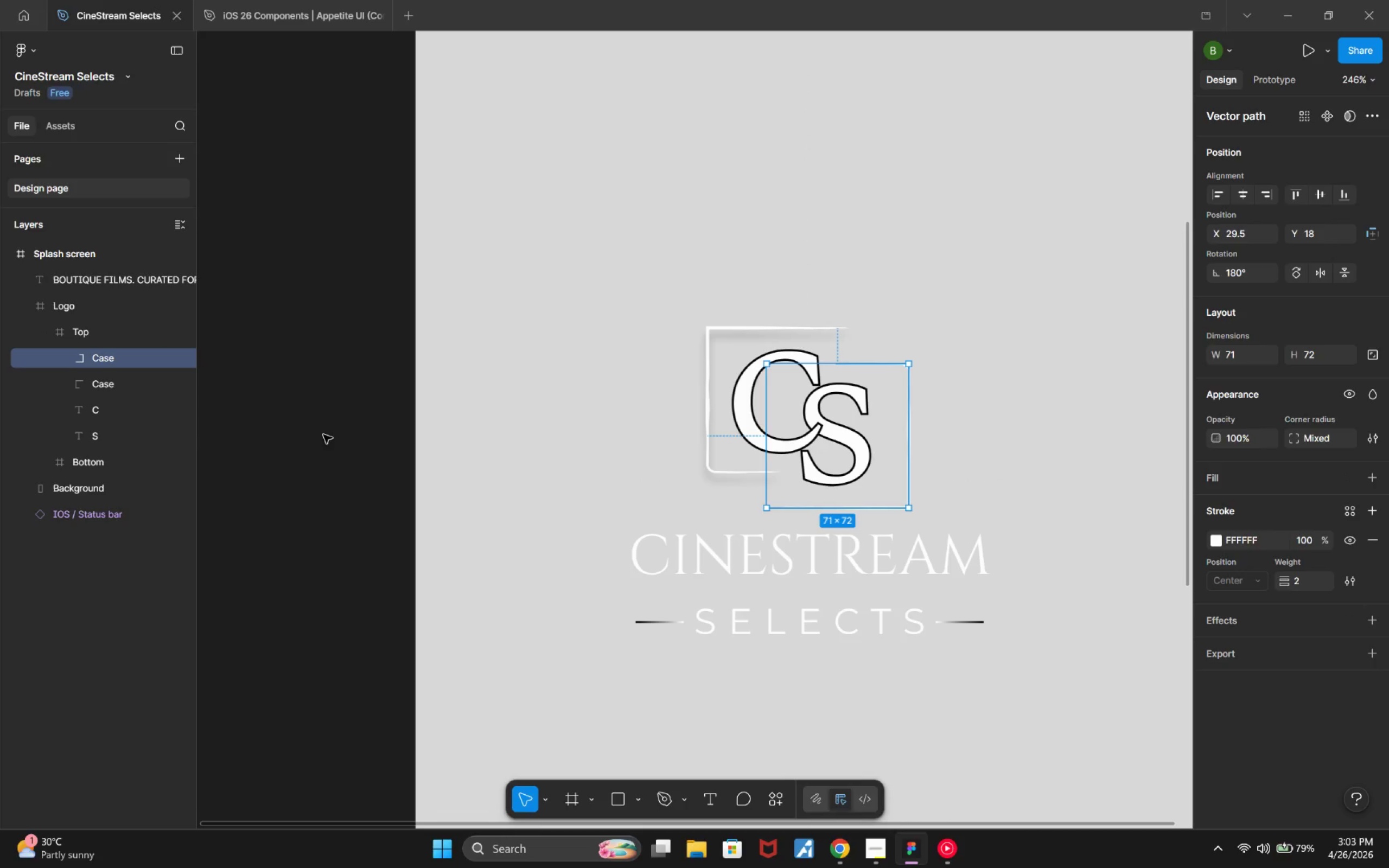 
left_click([138, 383])
 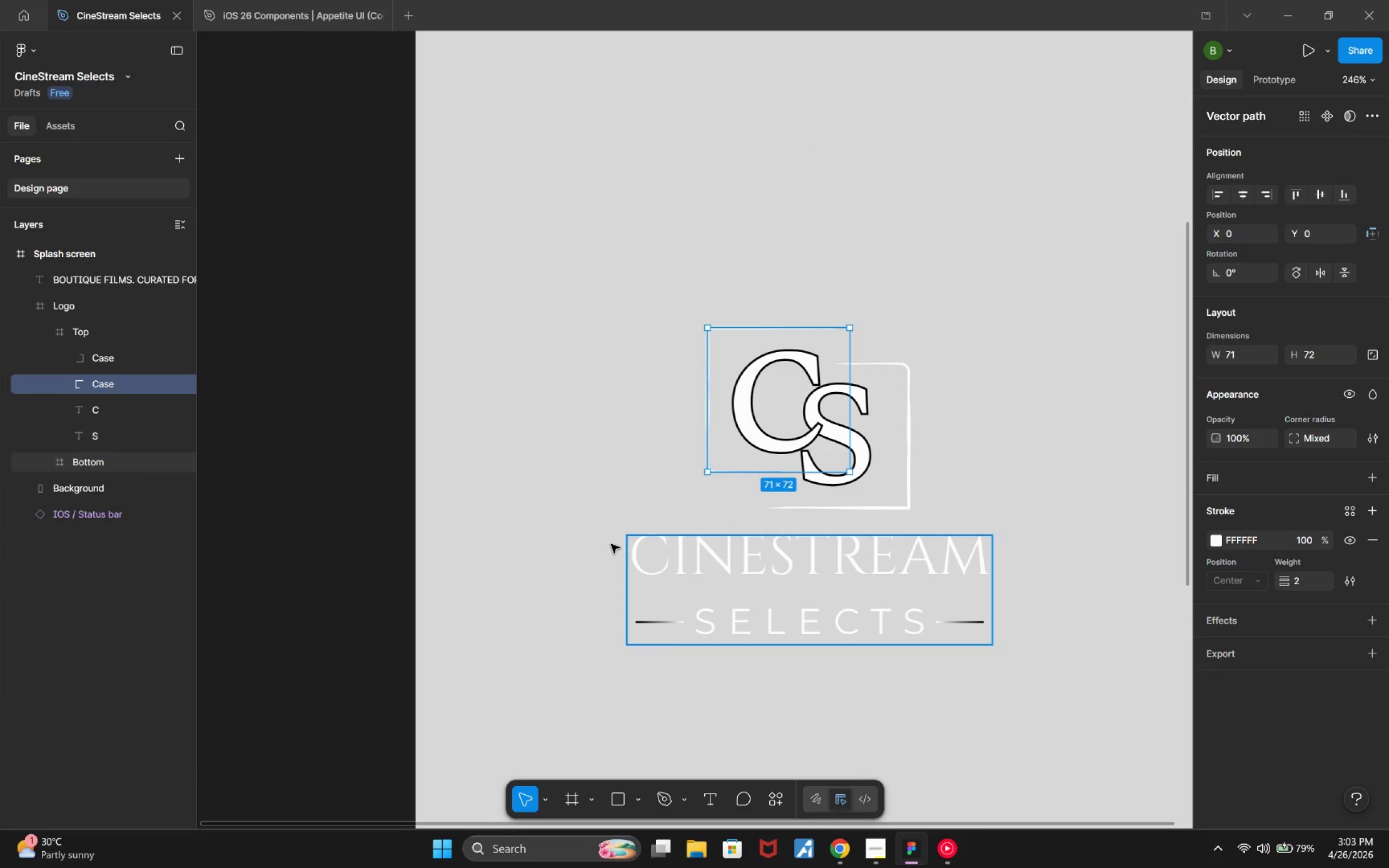 
left_click([46, 332])
 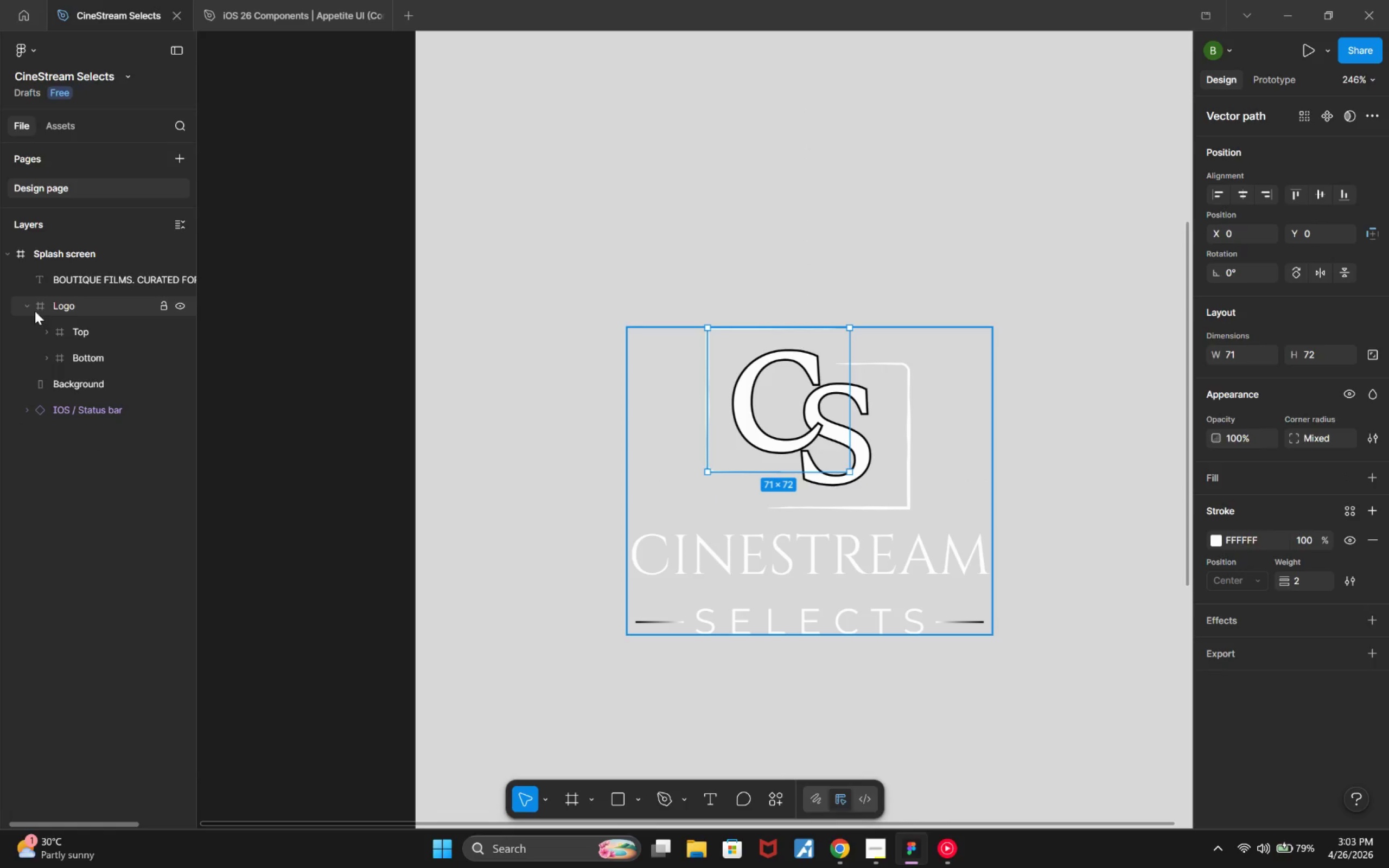 
left_click([29, 308])
 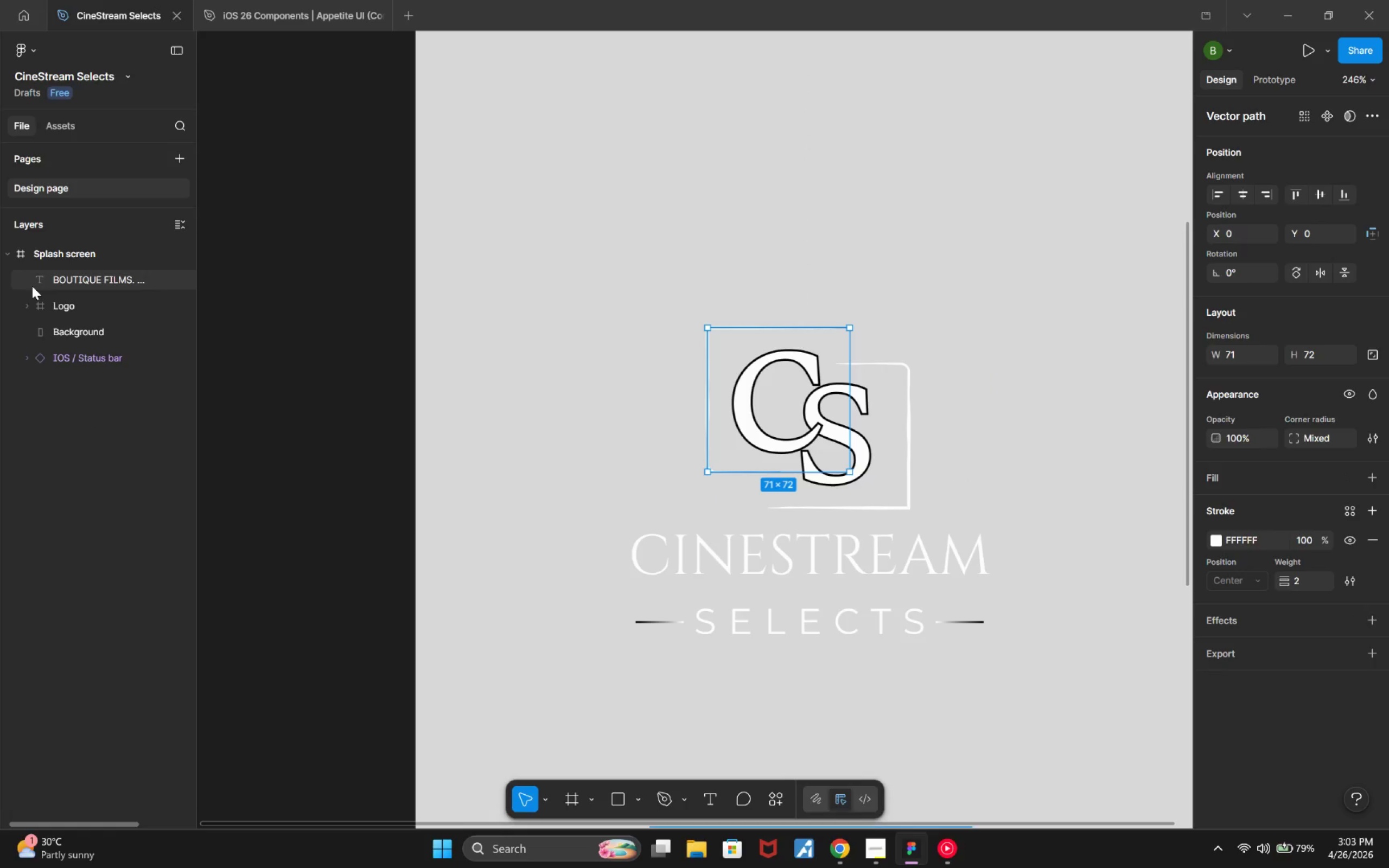 
left_click([41, 258])
 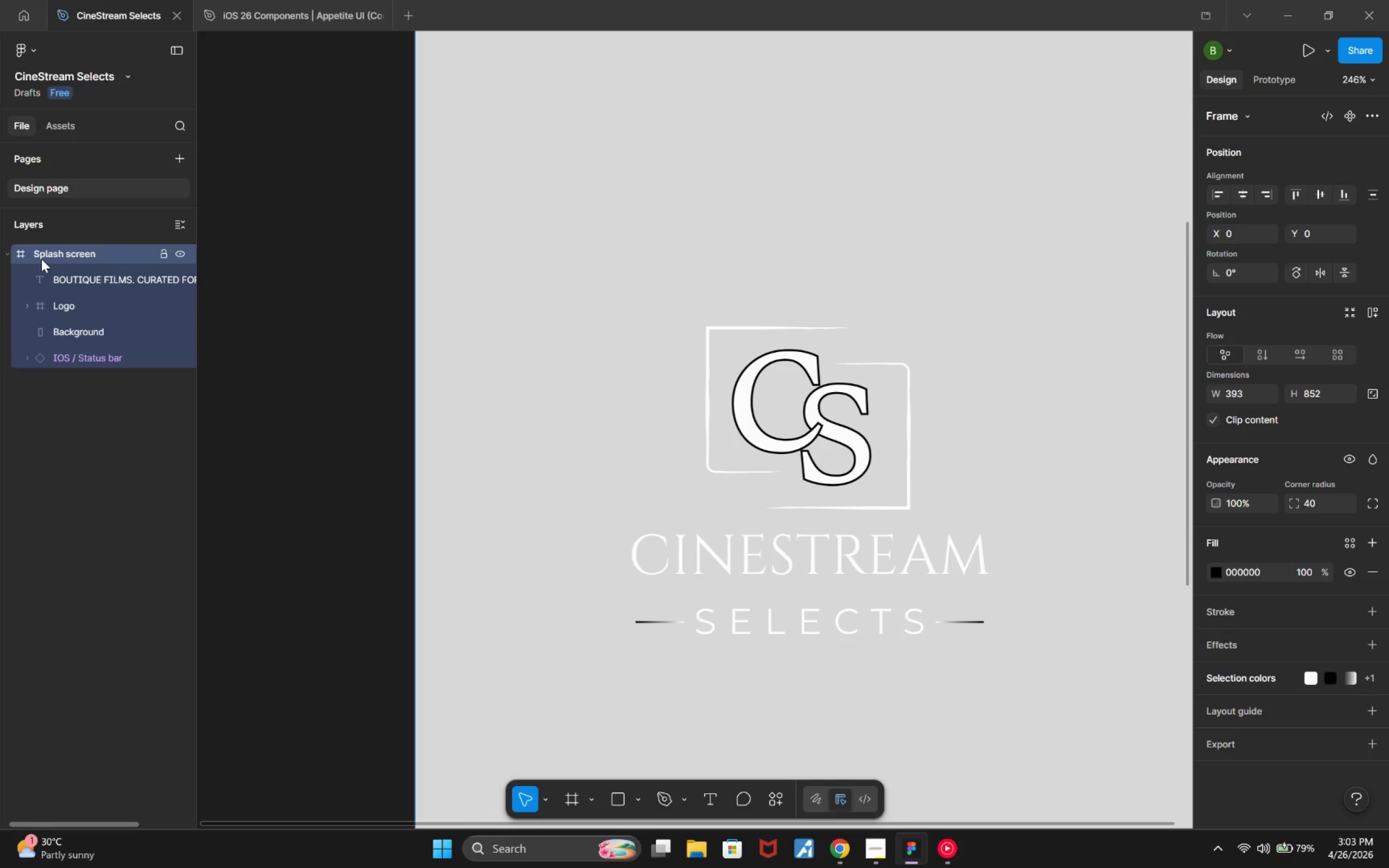 
hold_key(key=ControlLeft, duration=0.38)
scroll: coordinate [314, 371], scroll_direction: down, amount: 6.0
 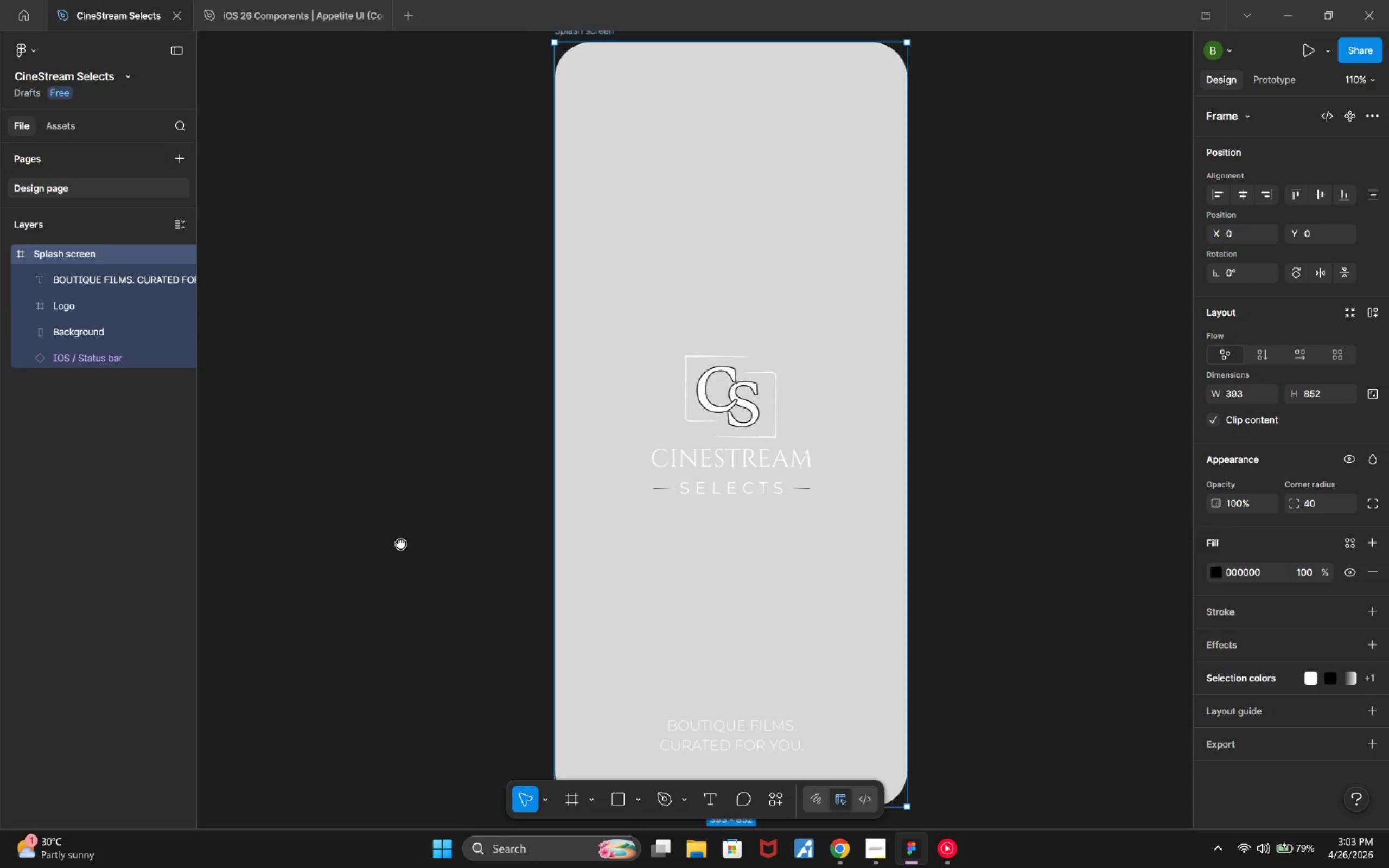 
hold_key(key=ControlLeft, duration=0.42)
scroll: coordinate [435, 533], scroll_direction: down, amount: 1.0
 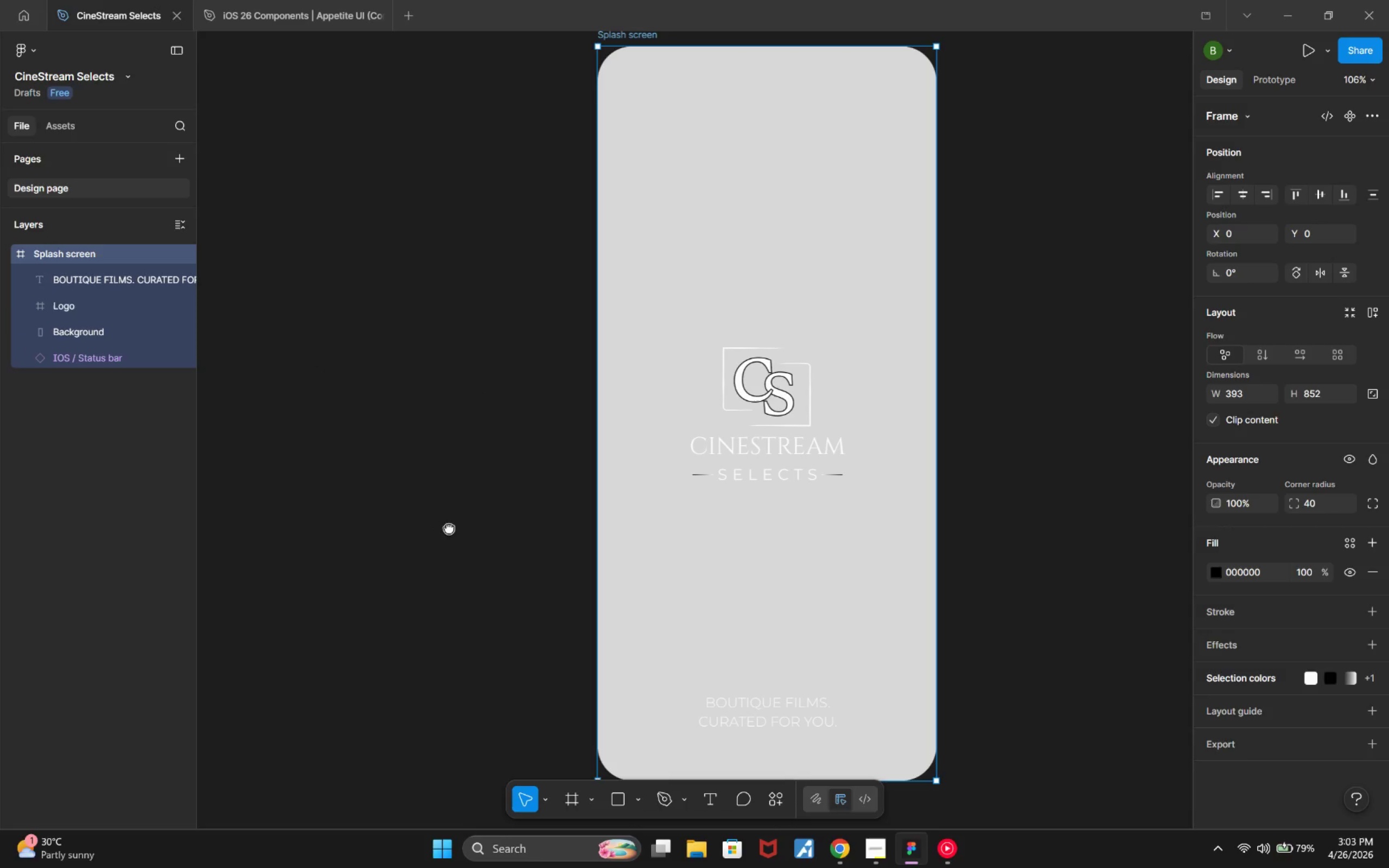 
key(Control+ControlLeft)
 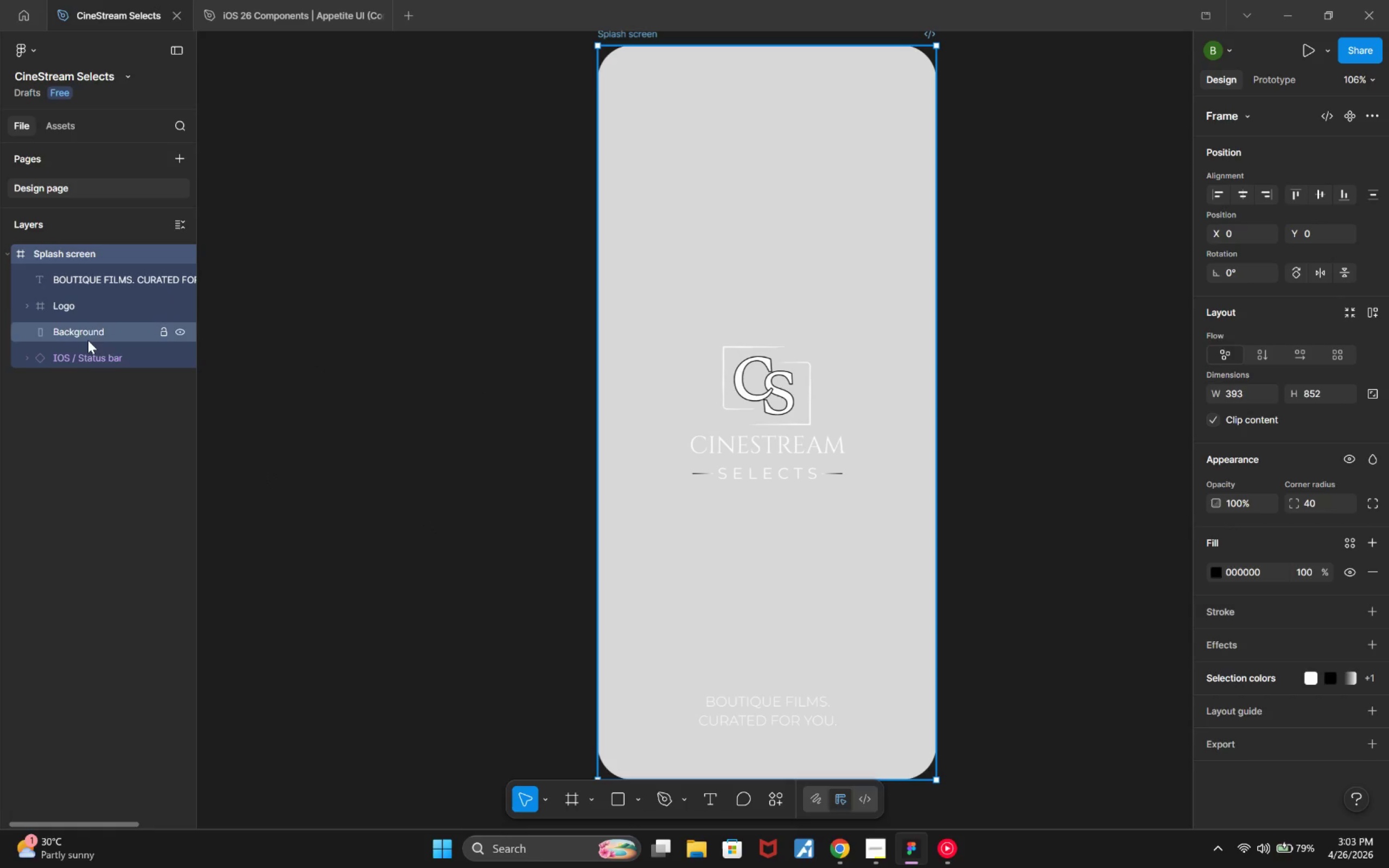 
right_click([91, 336])
 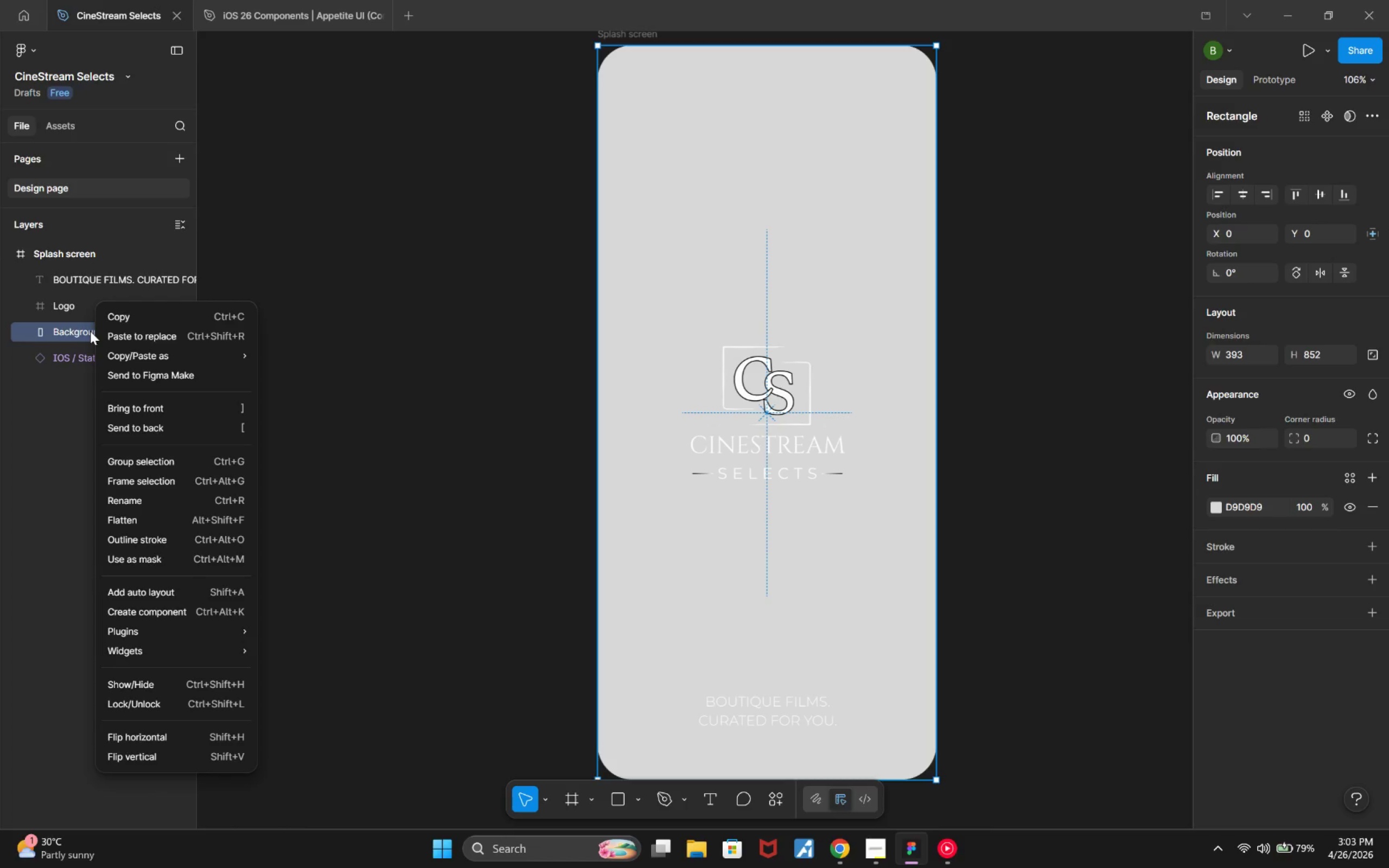 
wait(8.61)
 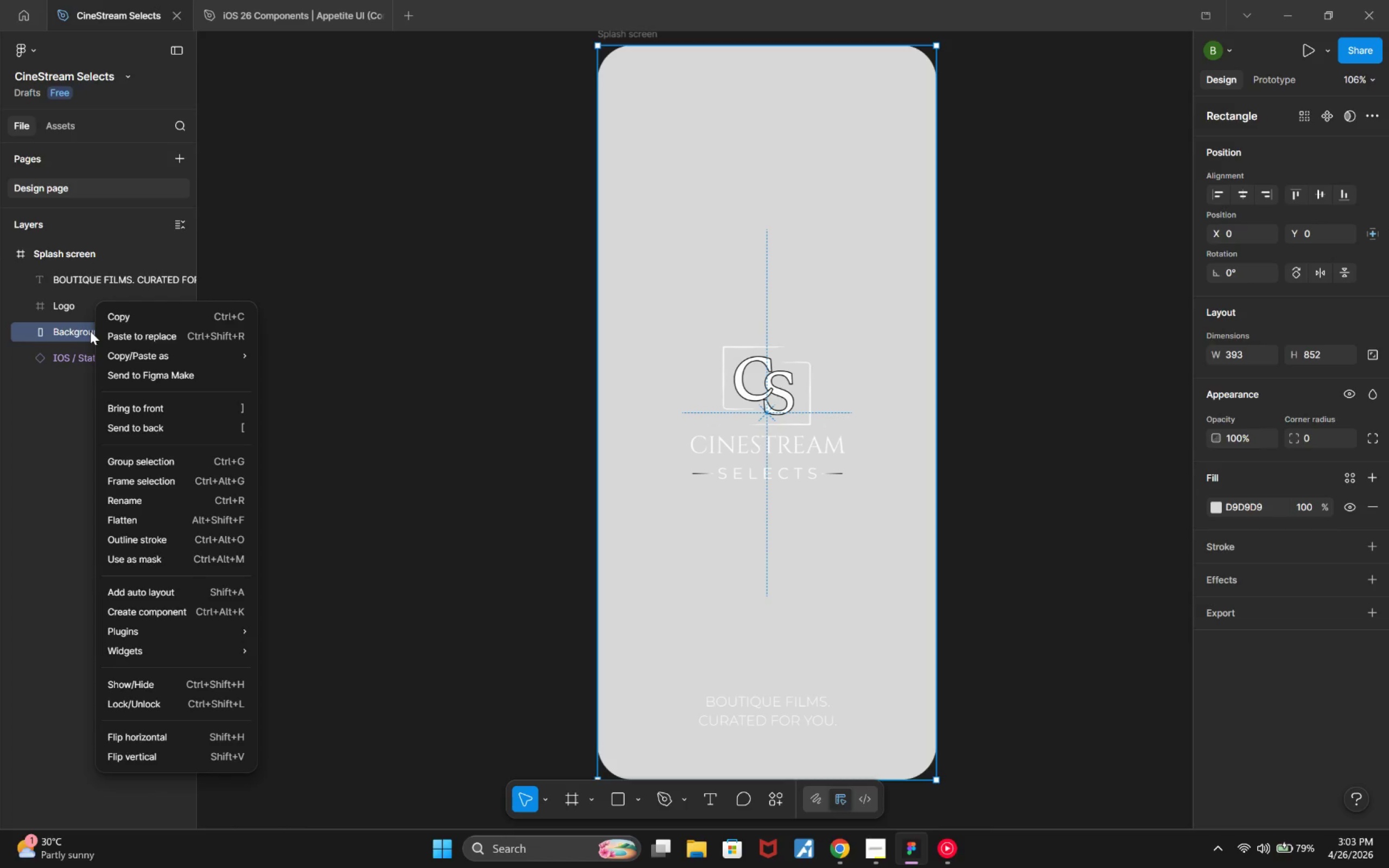 
left_click([348, 474])
 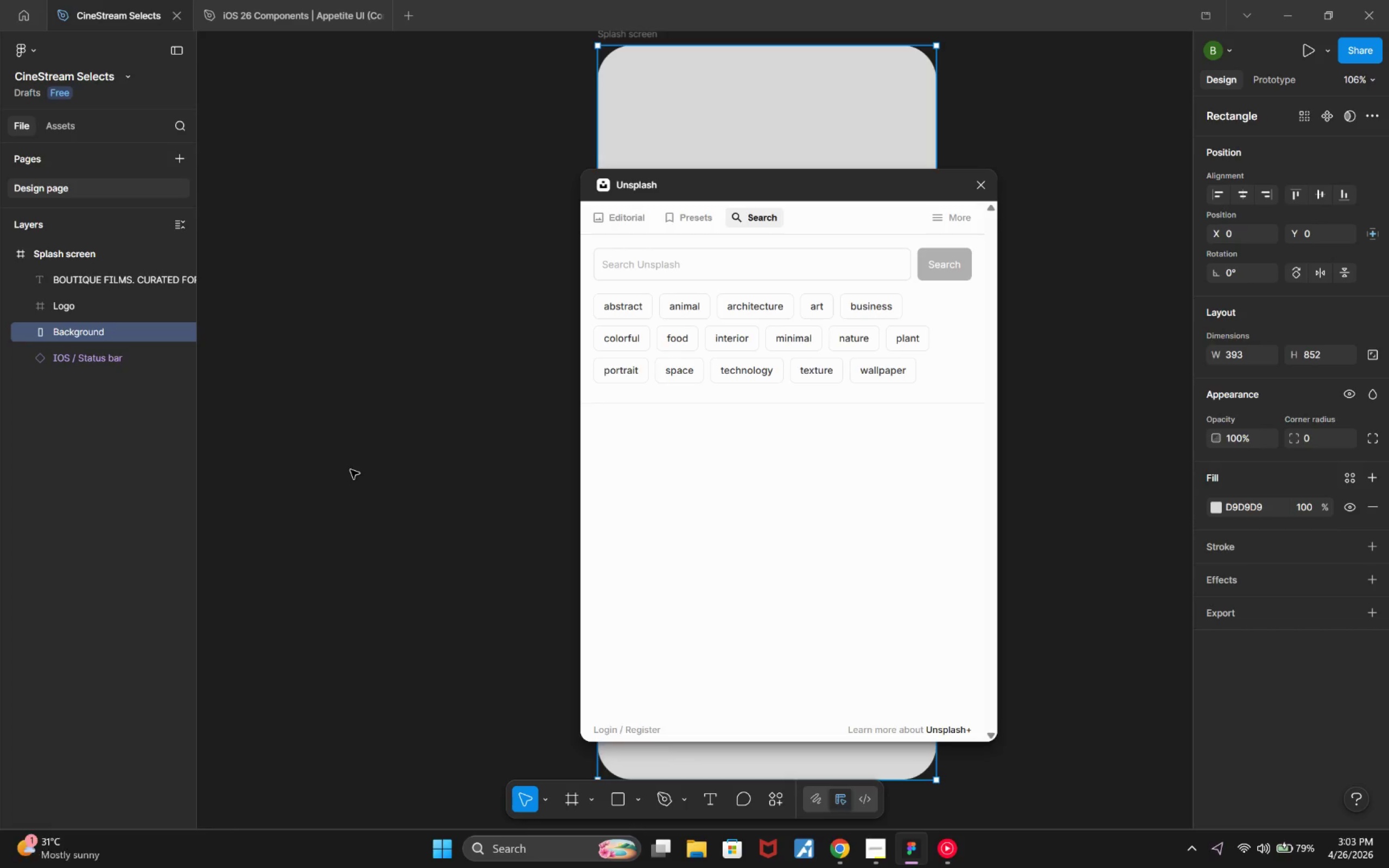 
wait(6.98)
 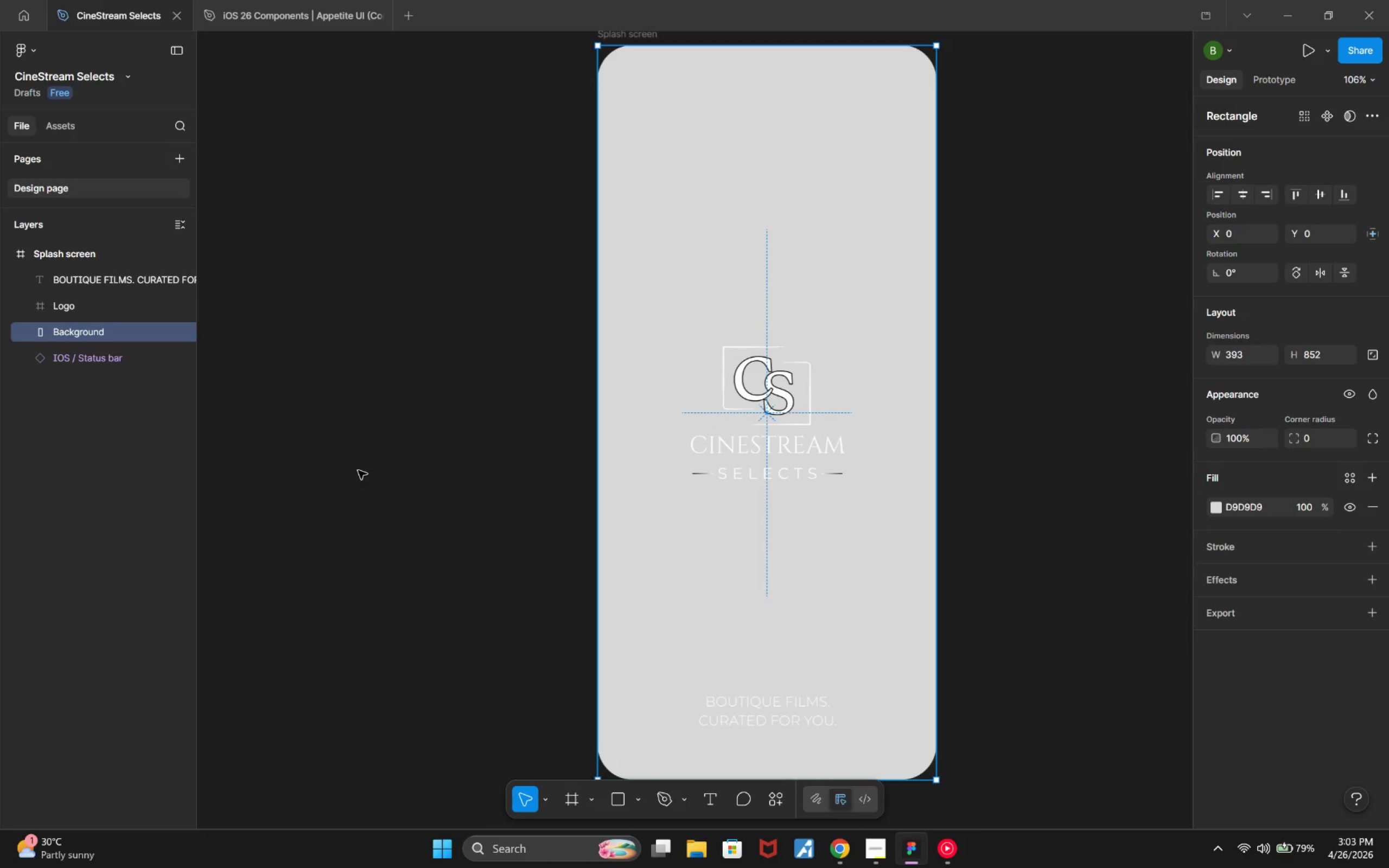 
left_click([670, 274])
 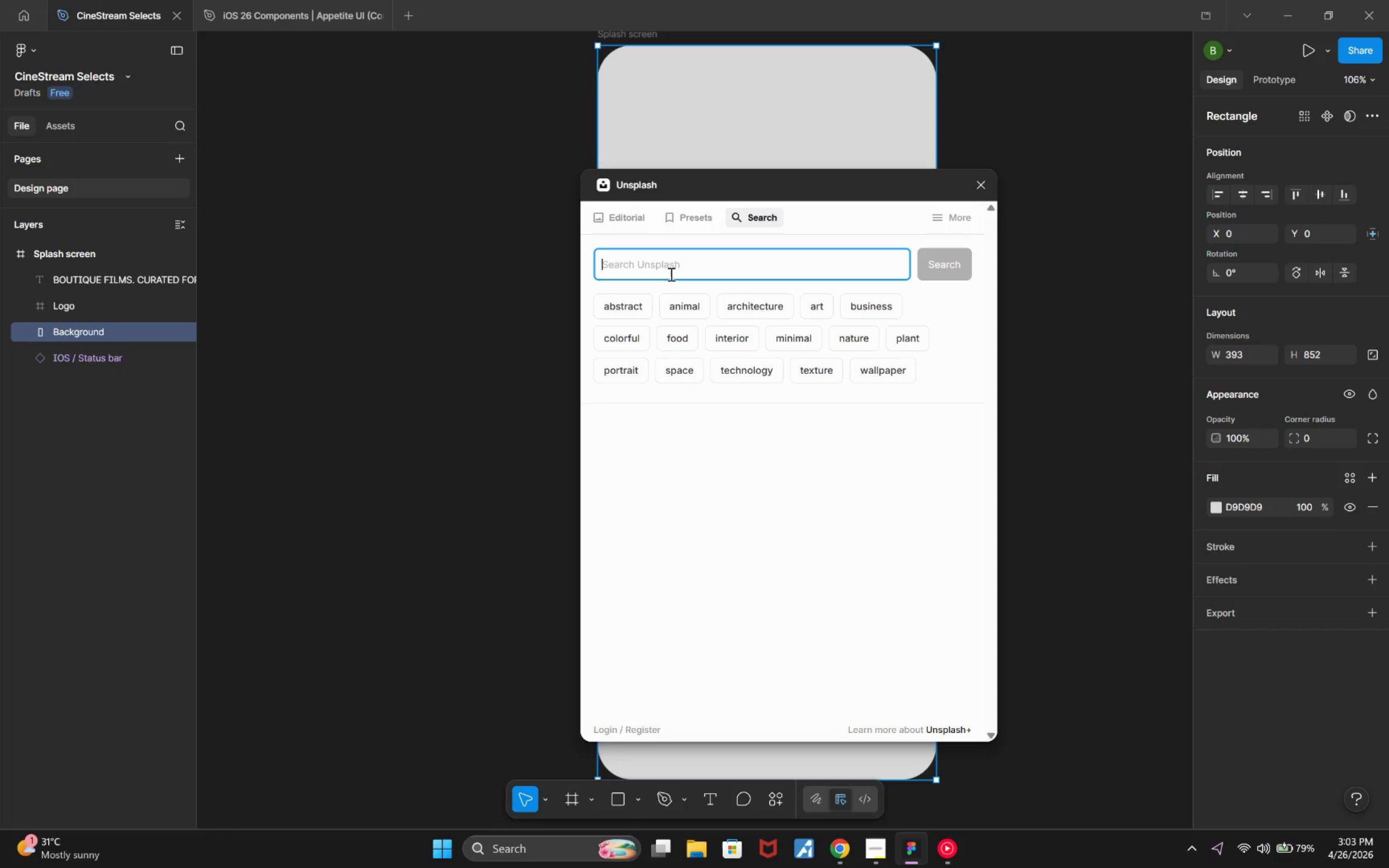 
type(Movie)
 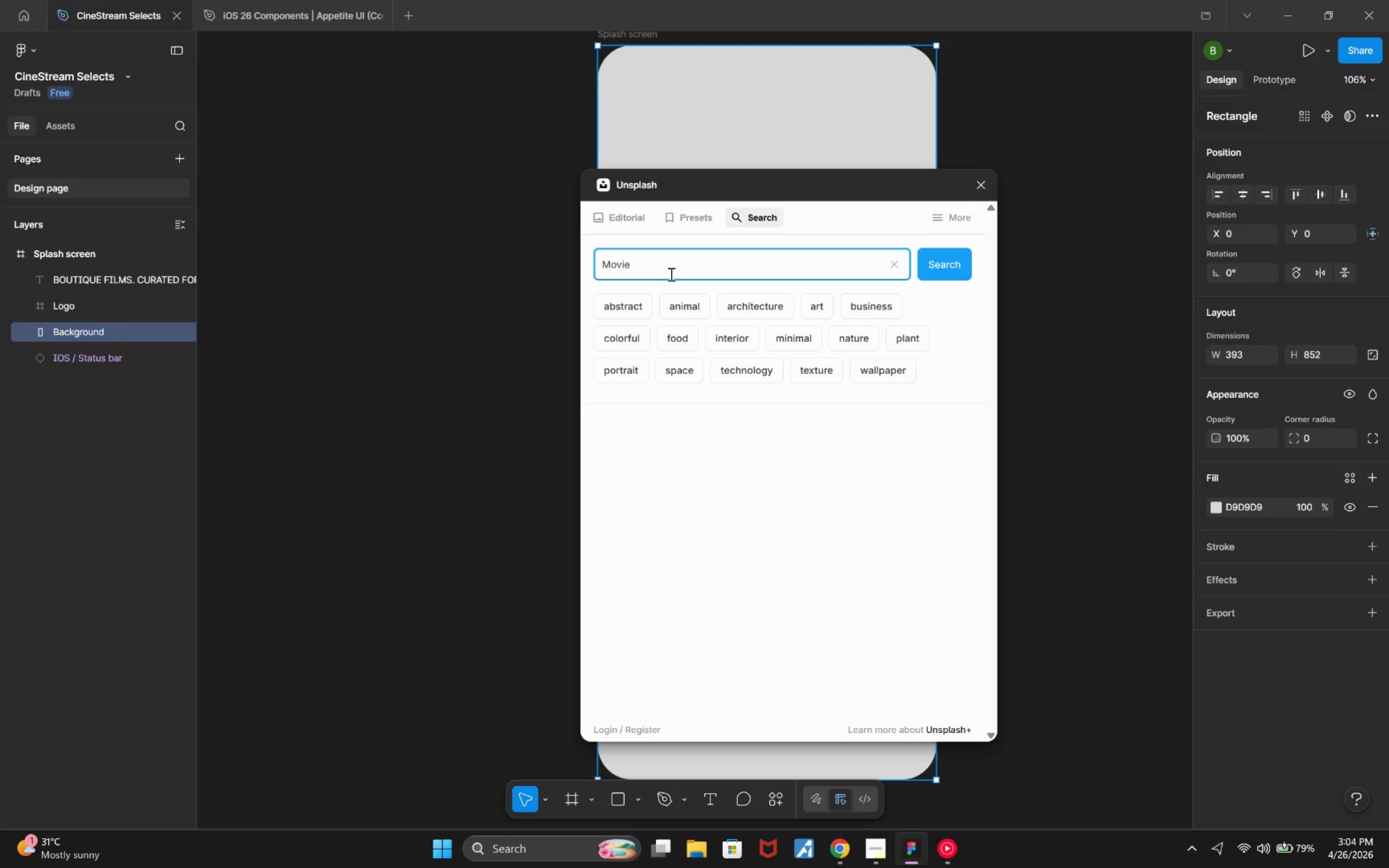 
wait(9.89)
 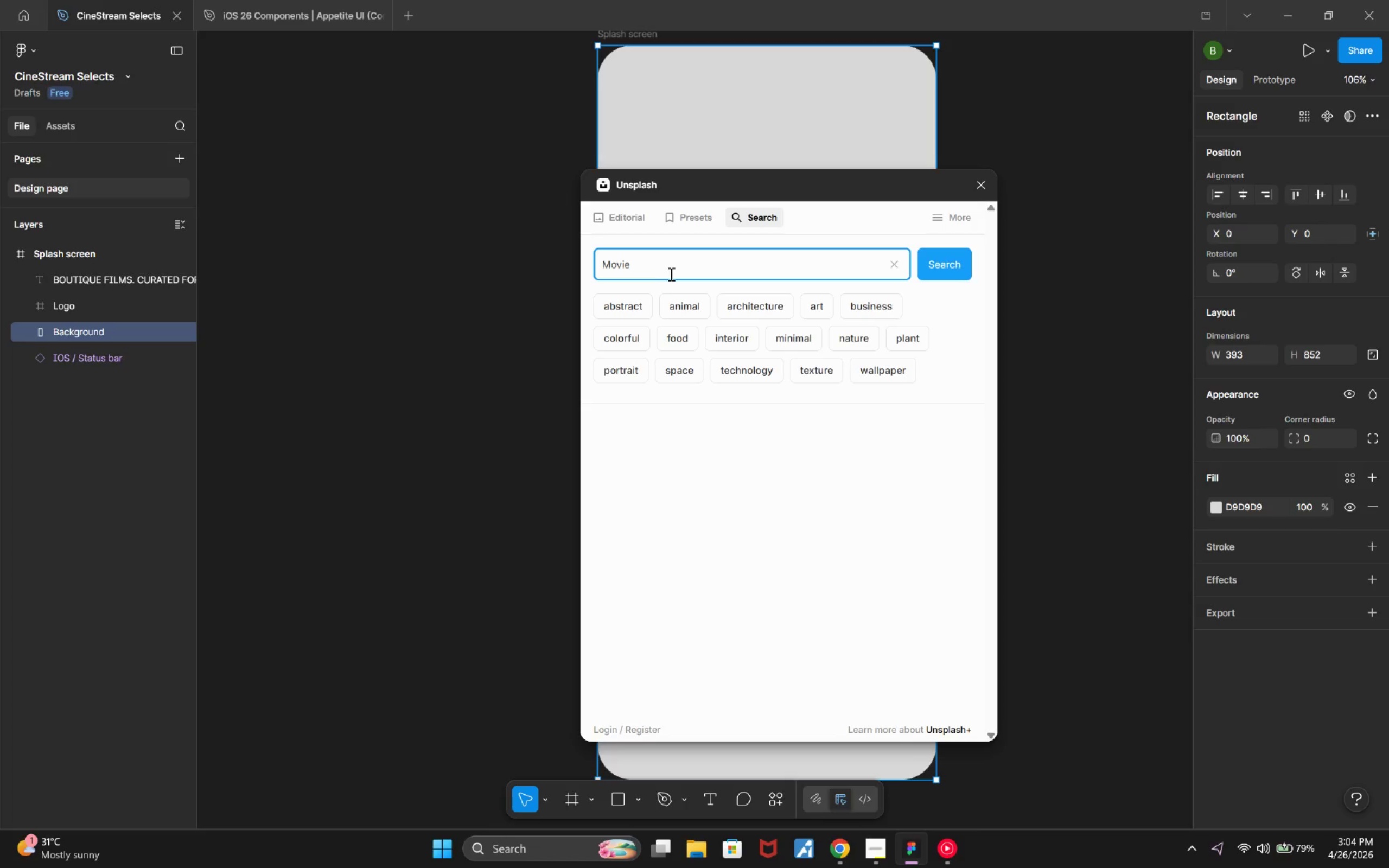 
type( roll)
 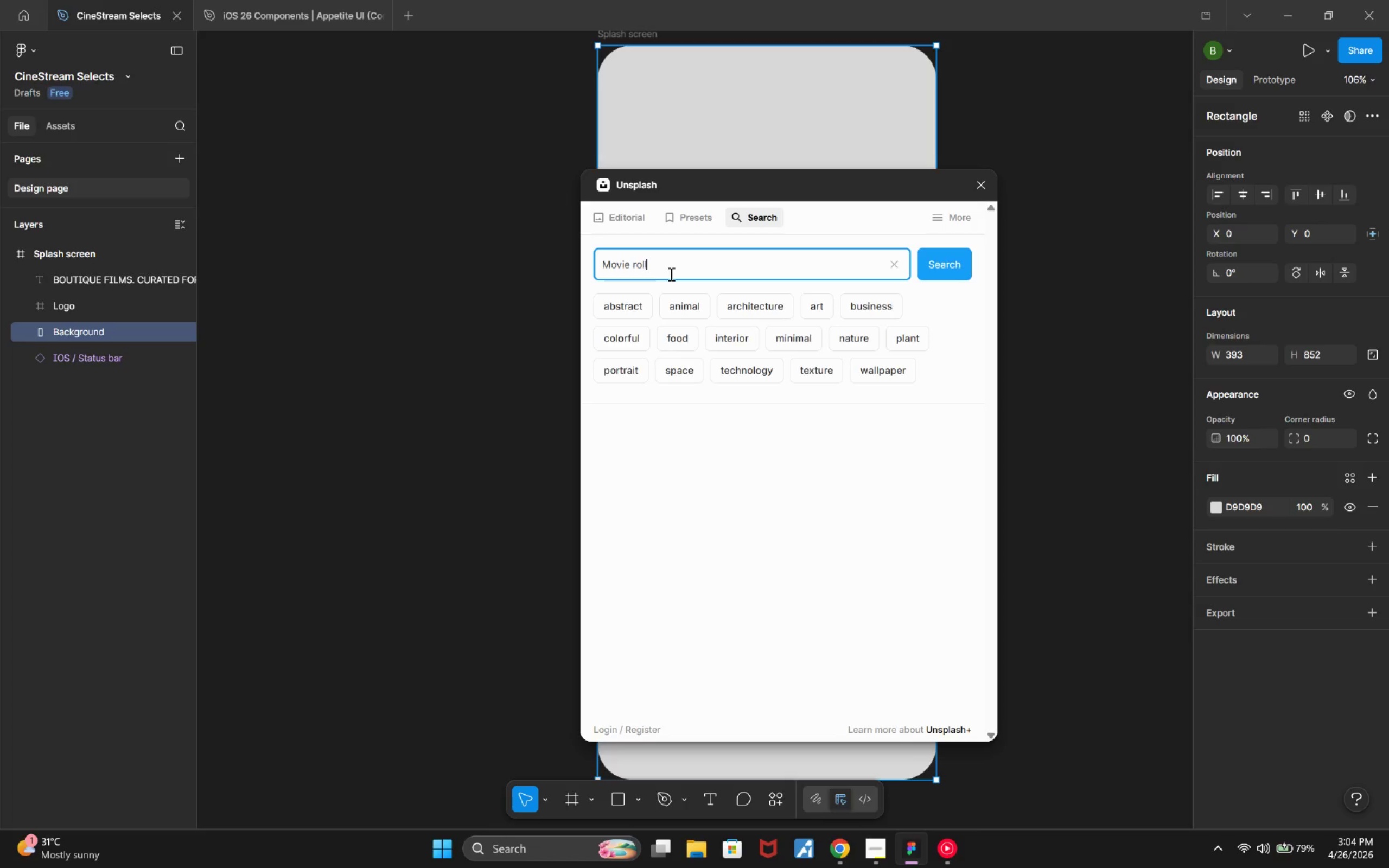 
key(Enter)
 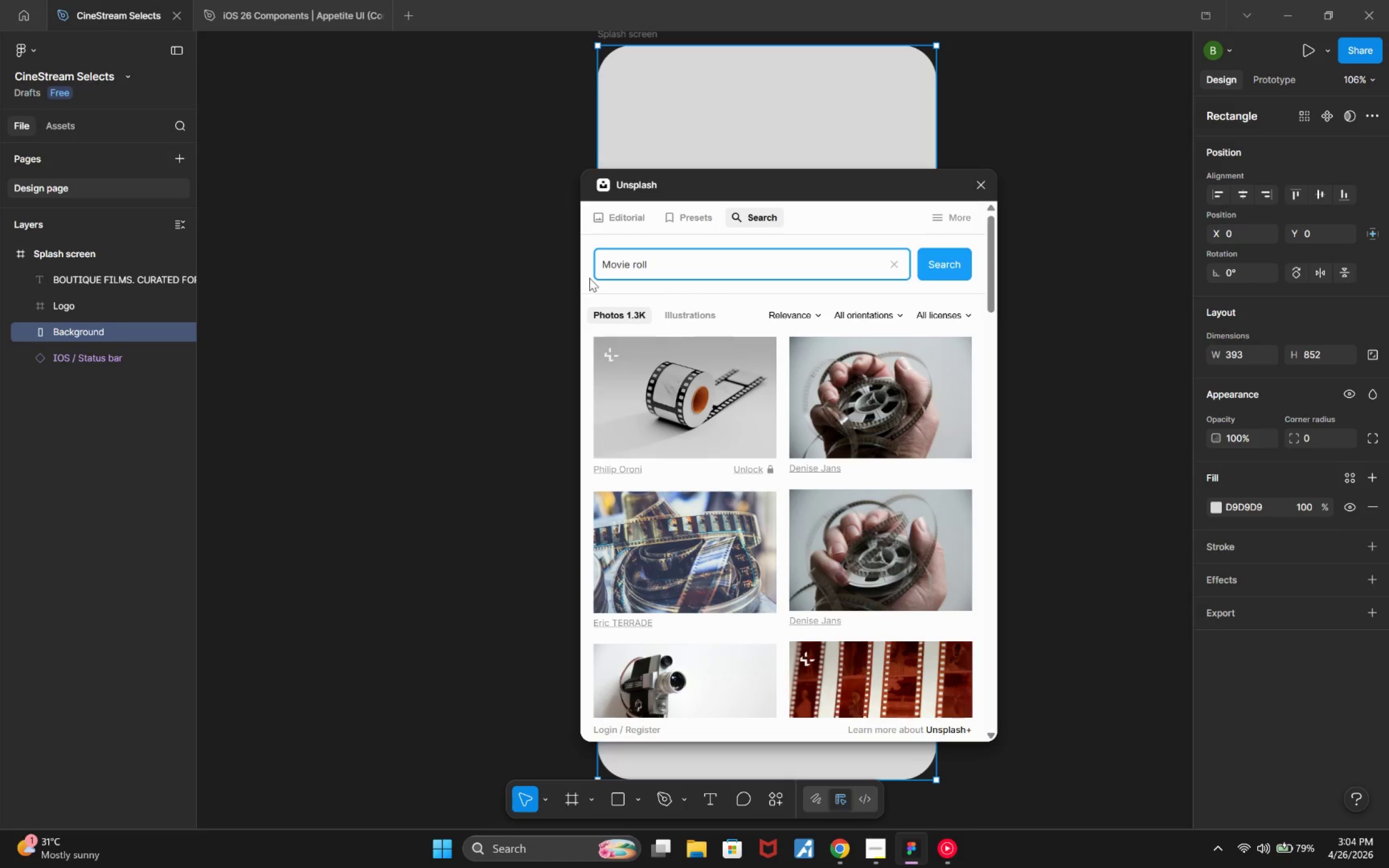 
wait(6.11)
 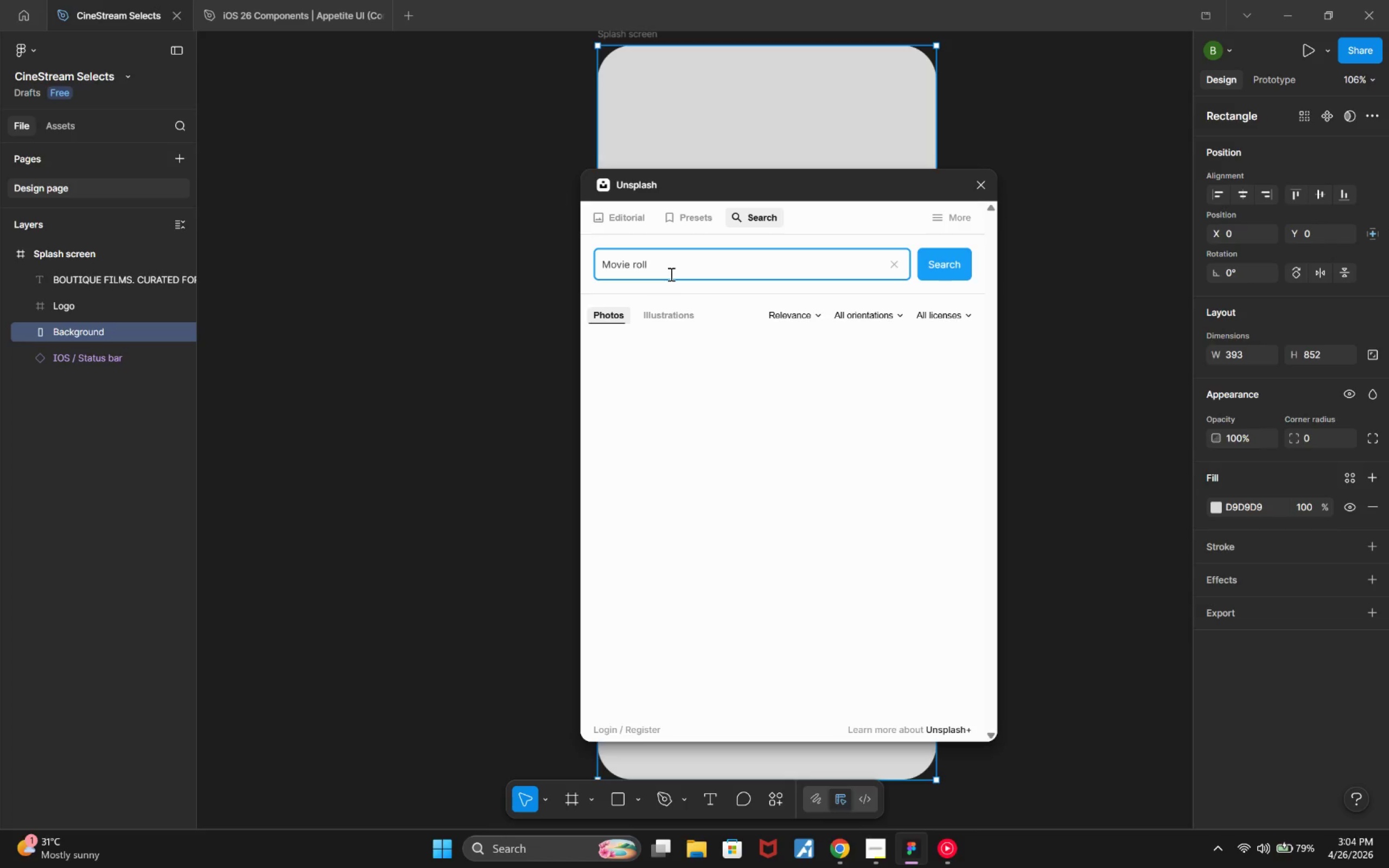 
type( dark background)
 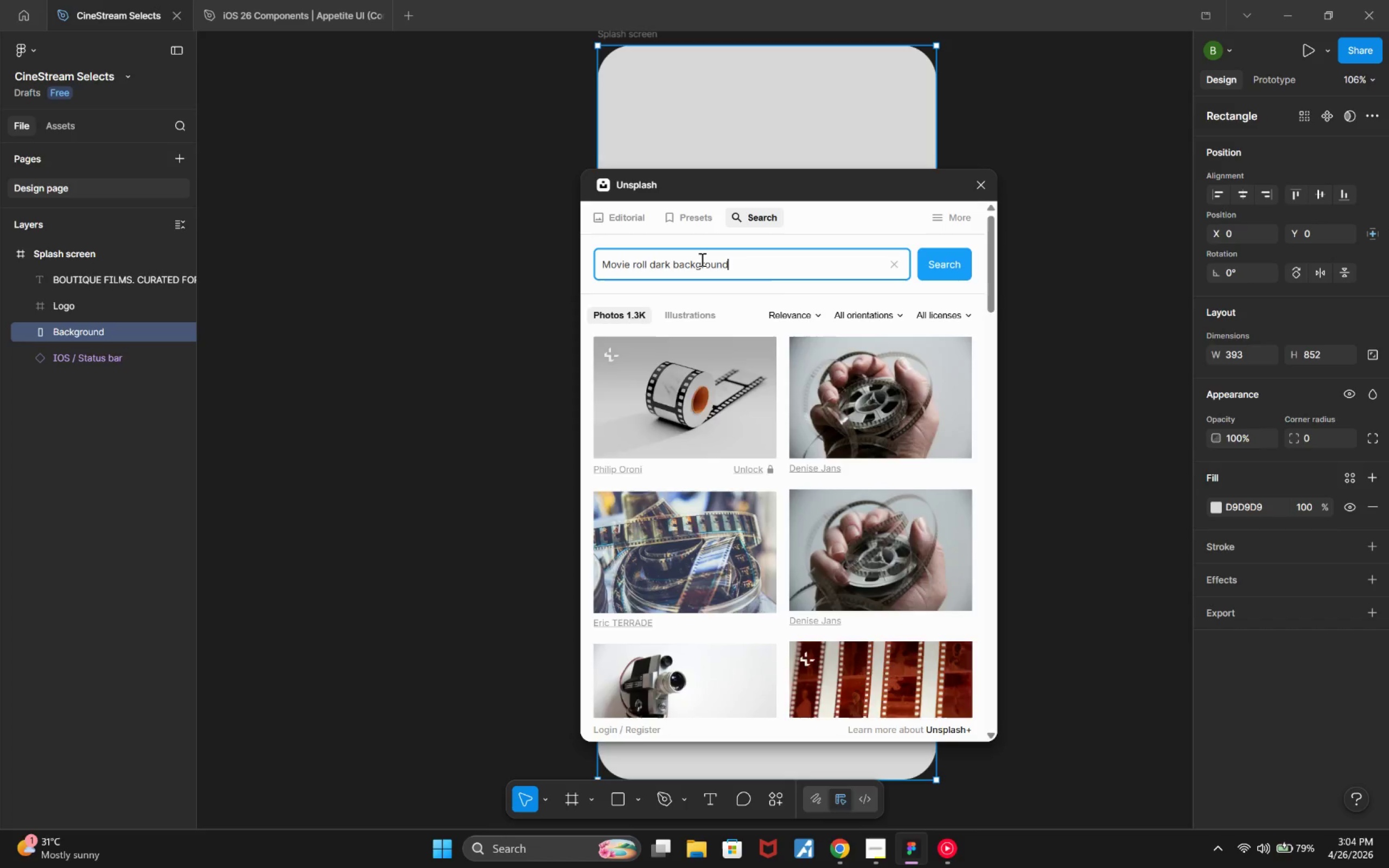 
key(Enter)
 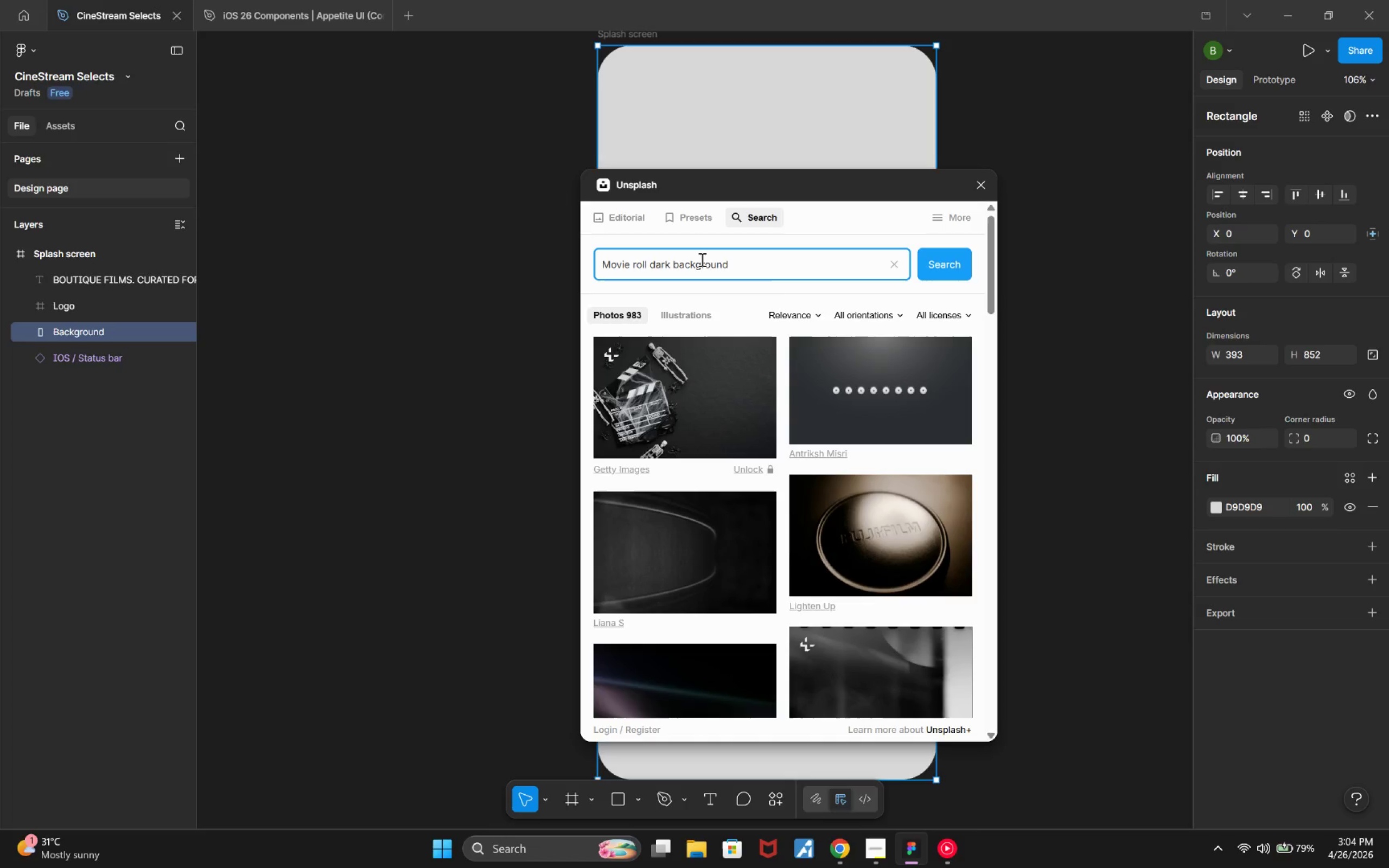 
wait(6.3)
 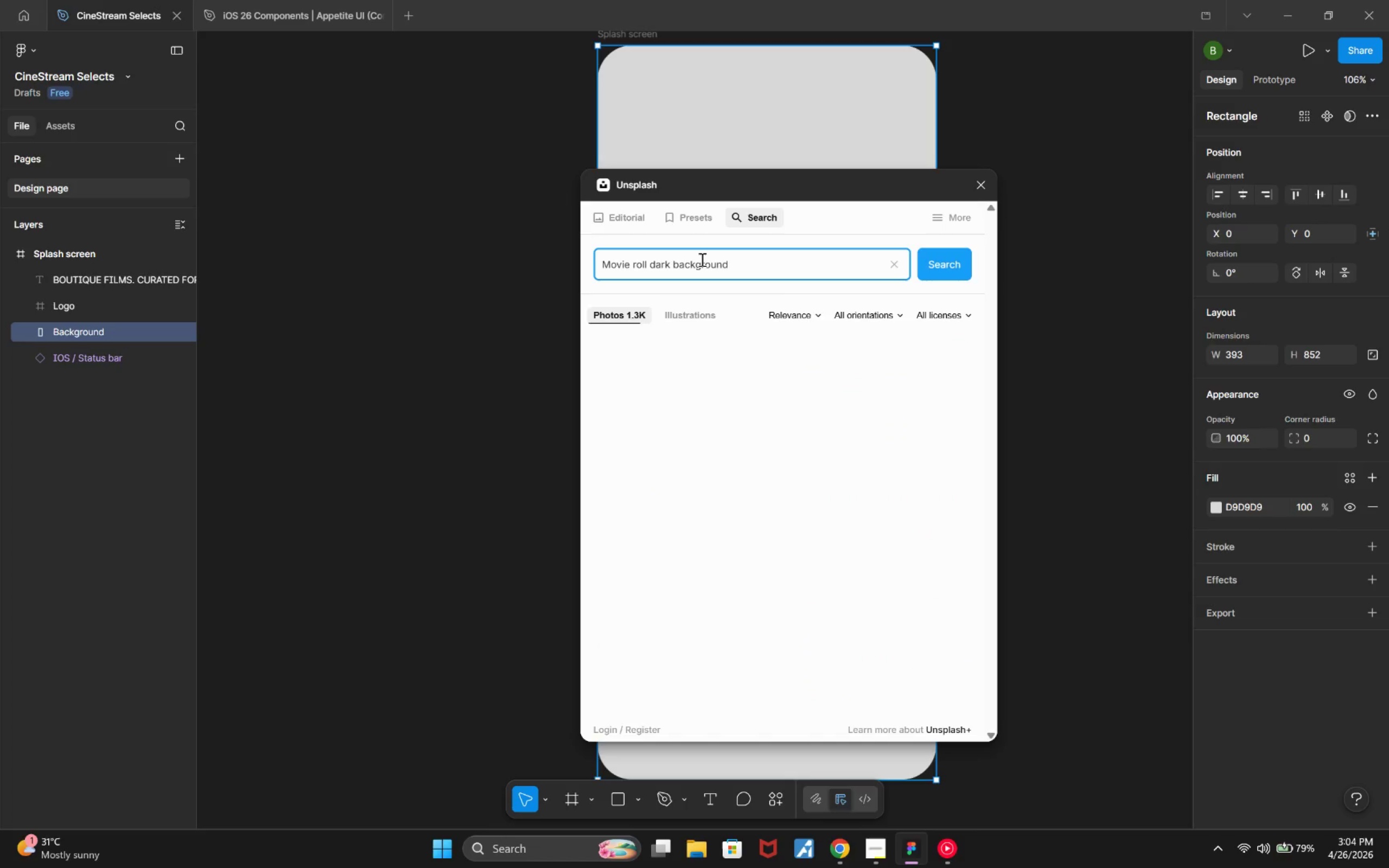 
scroll: coordinate [925, 428], scroll_direction: down, amount: 19.0
 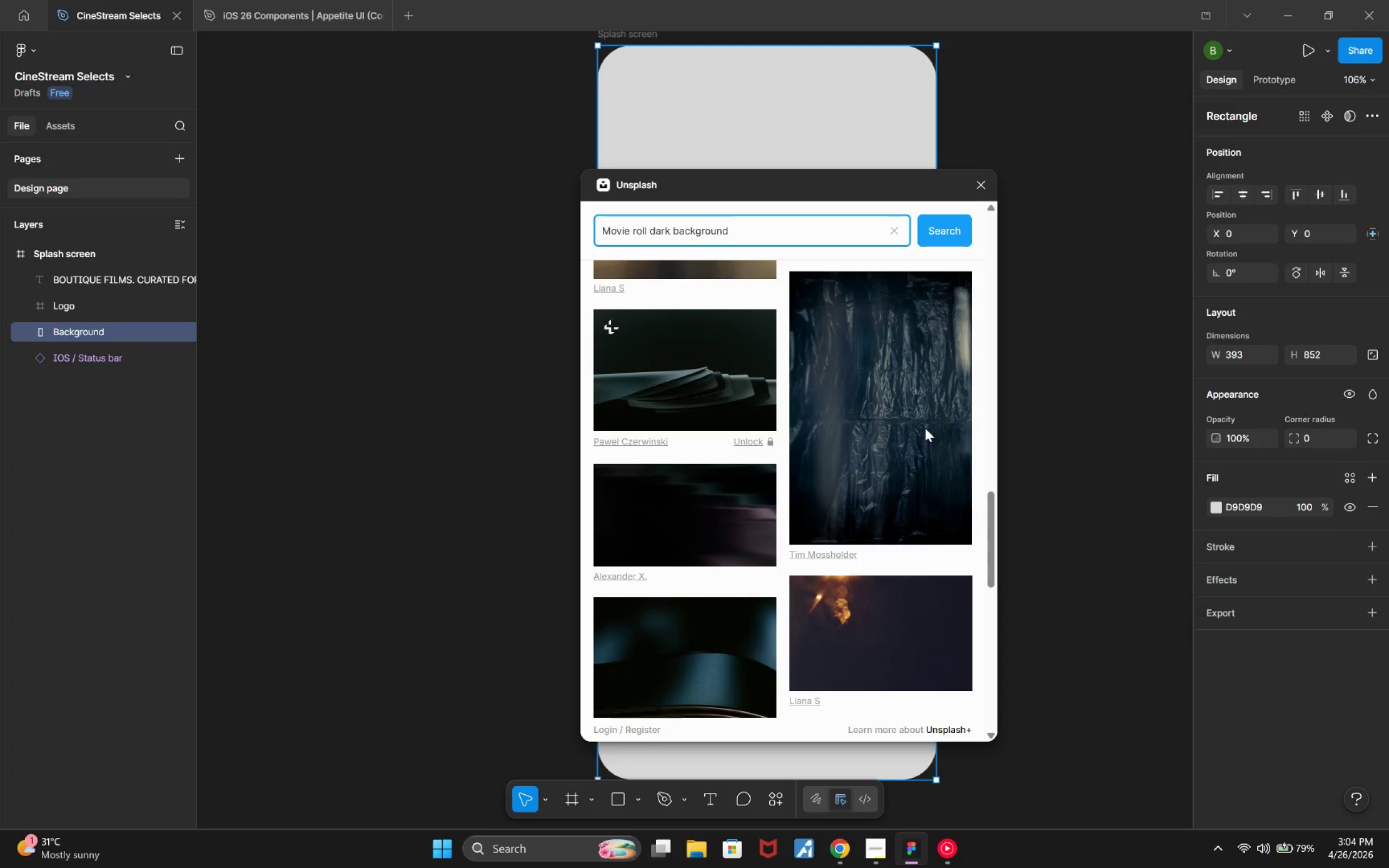 
scroll: coordinate [924, 429], scroll_direction: down, amount: 8.0
 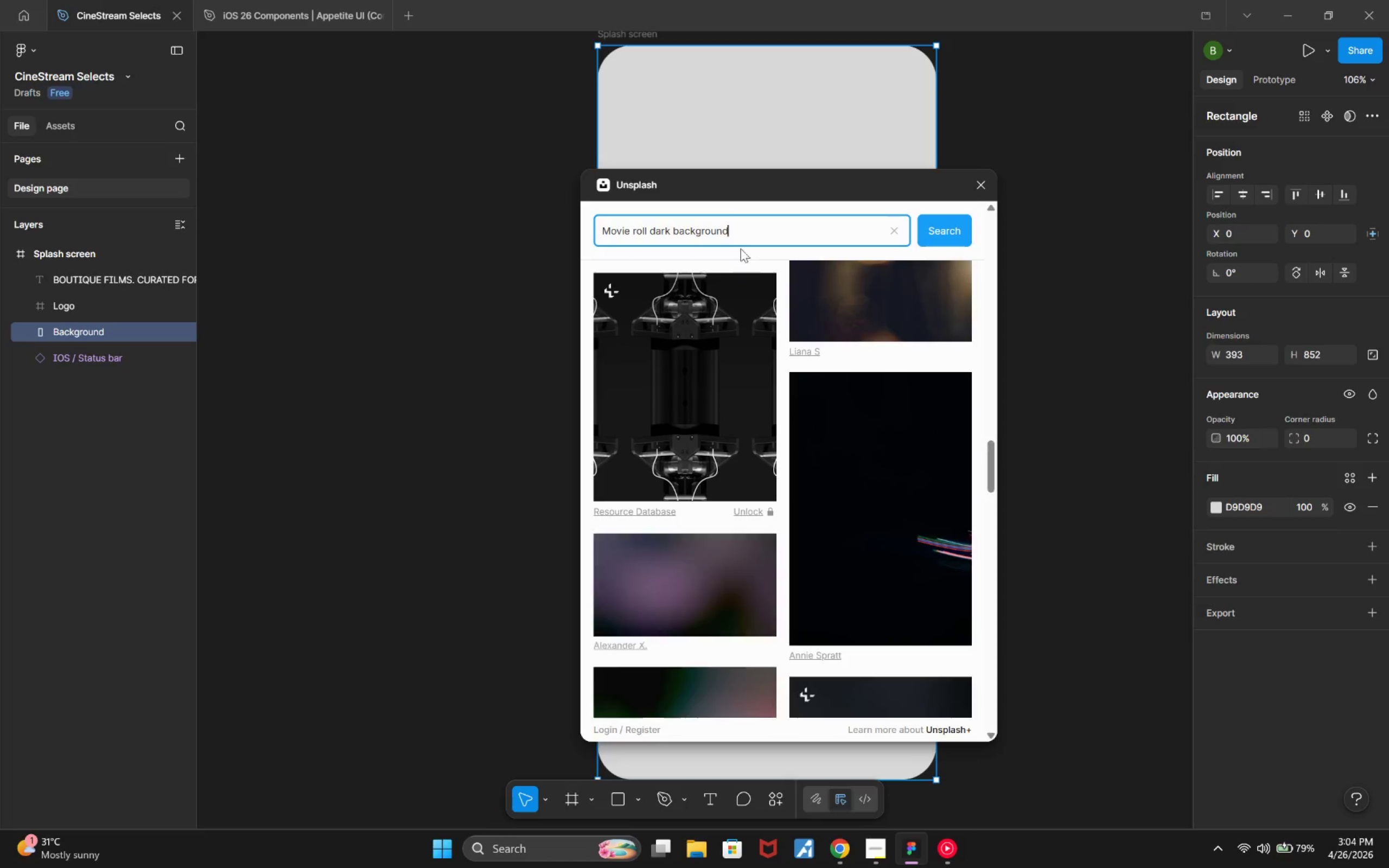 
left_click_drag(start_coordinate=[768, 240], to_coordinate=[670, 237])
 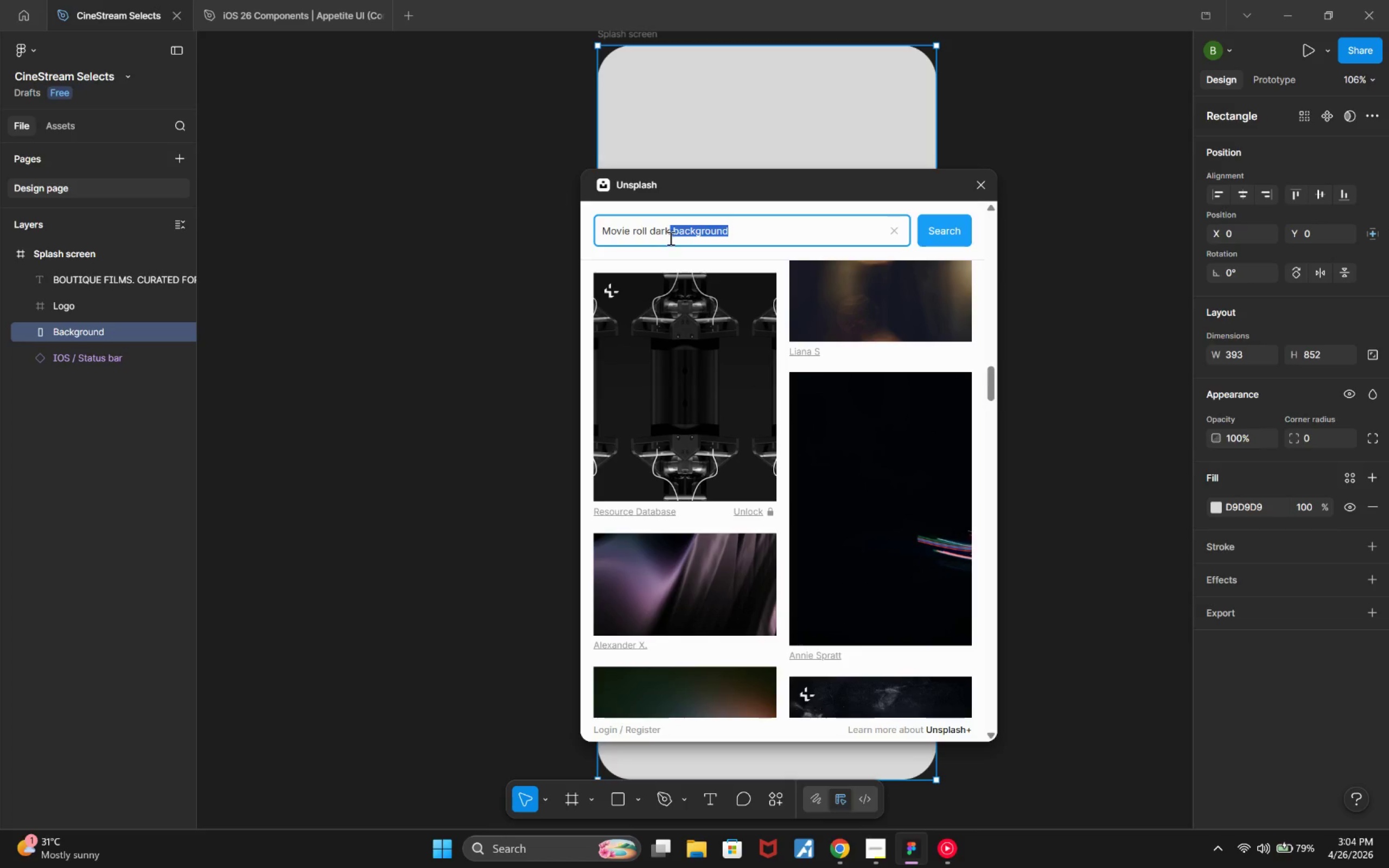 
key(Backspace)
 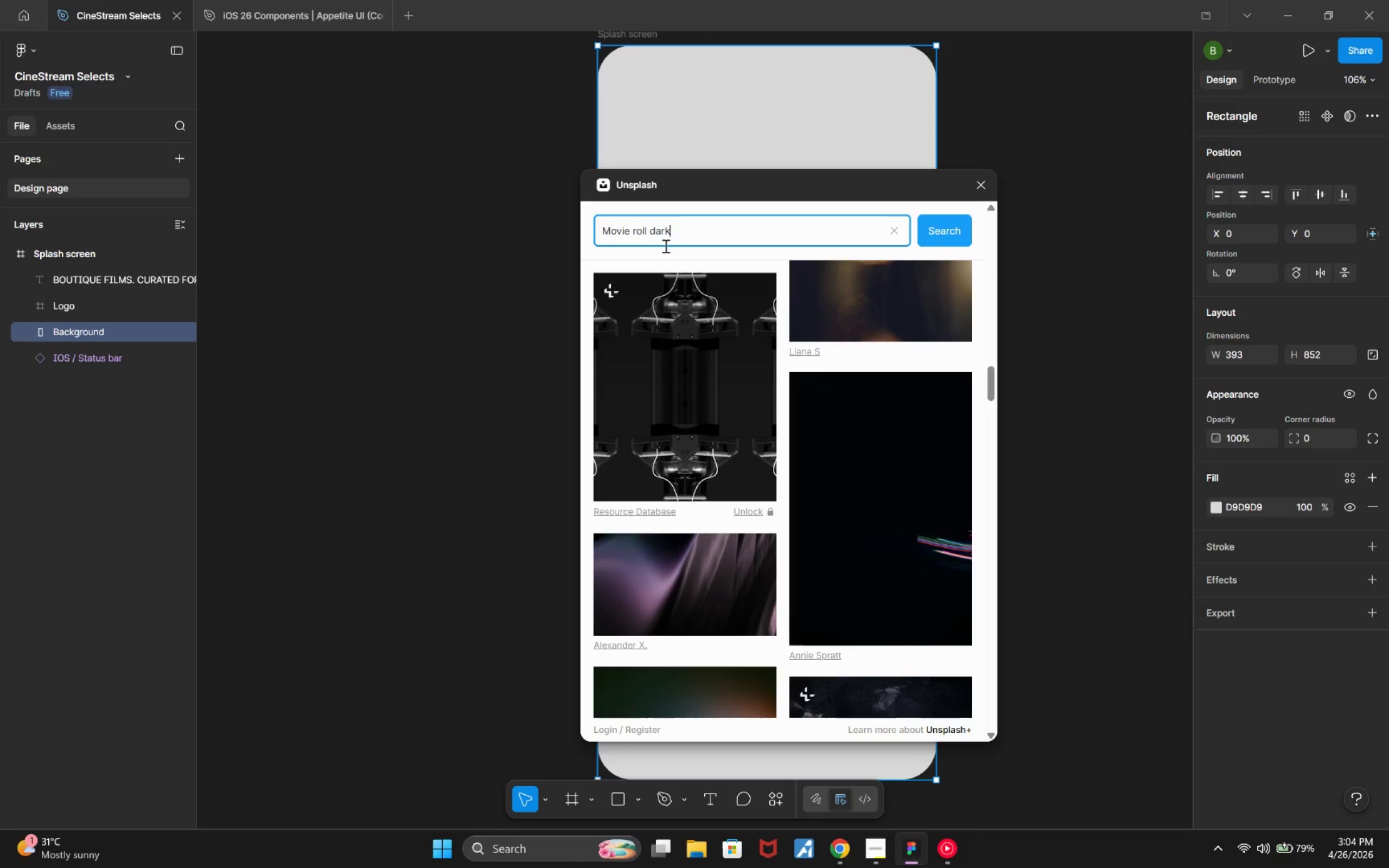 
key(Backspace)
 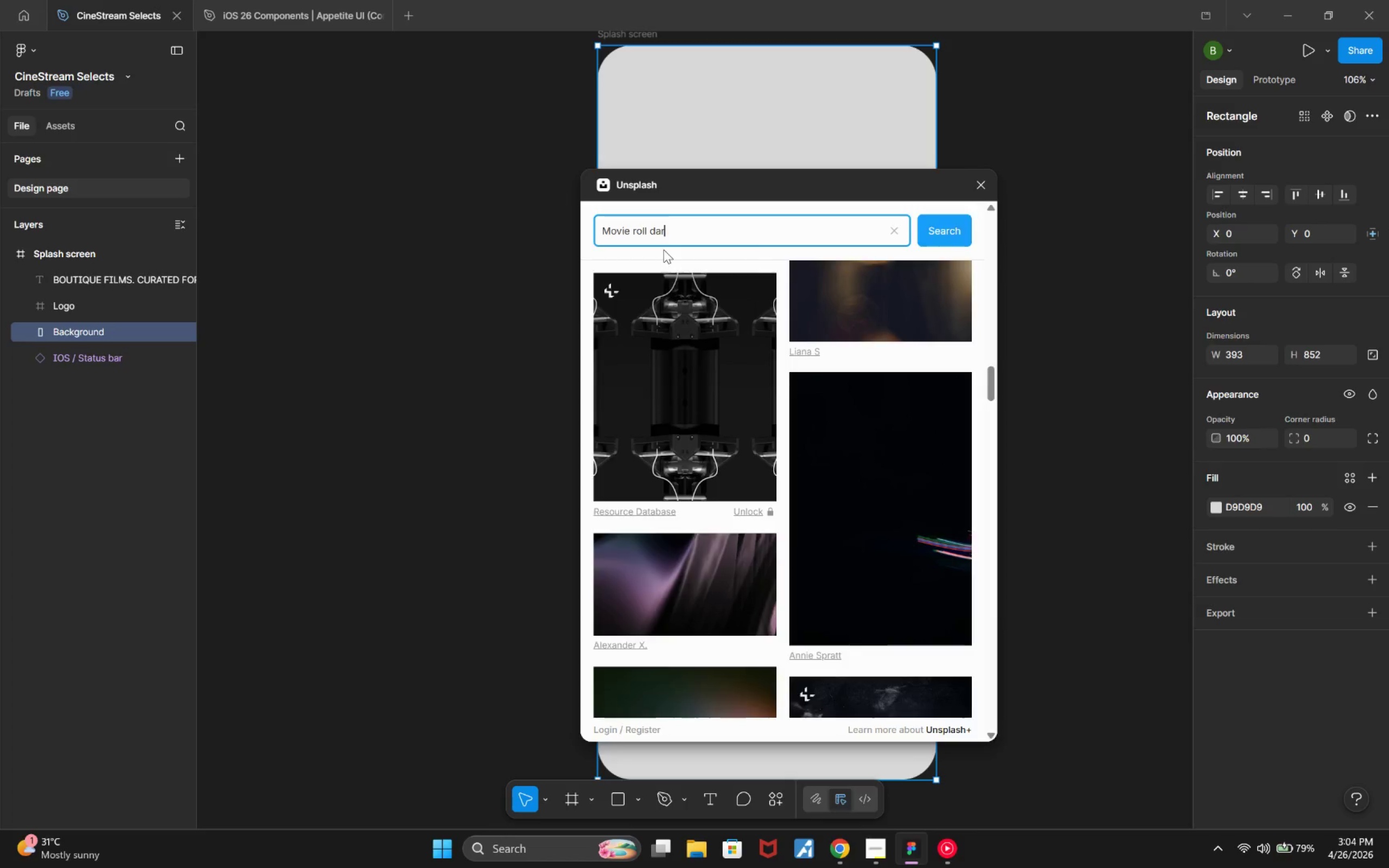 
key(Enter)
 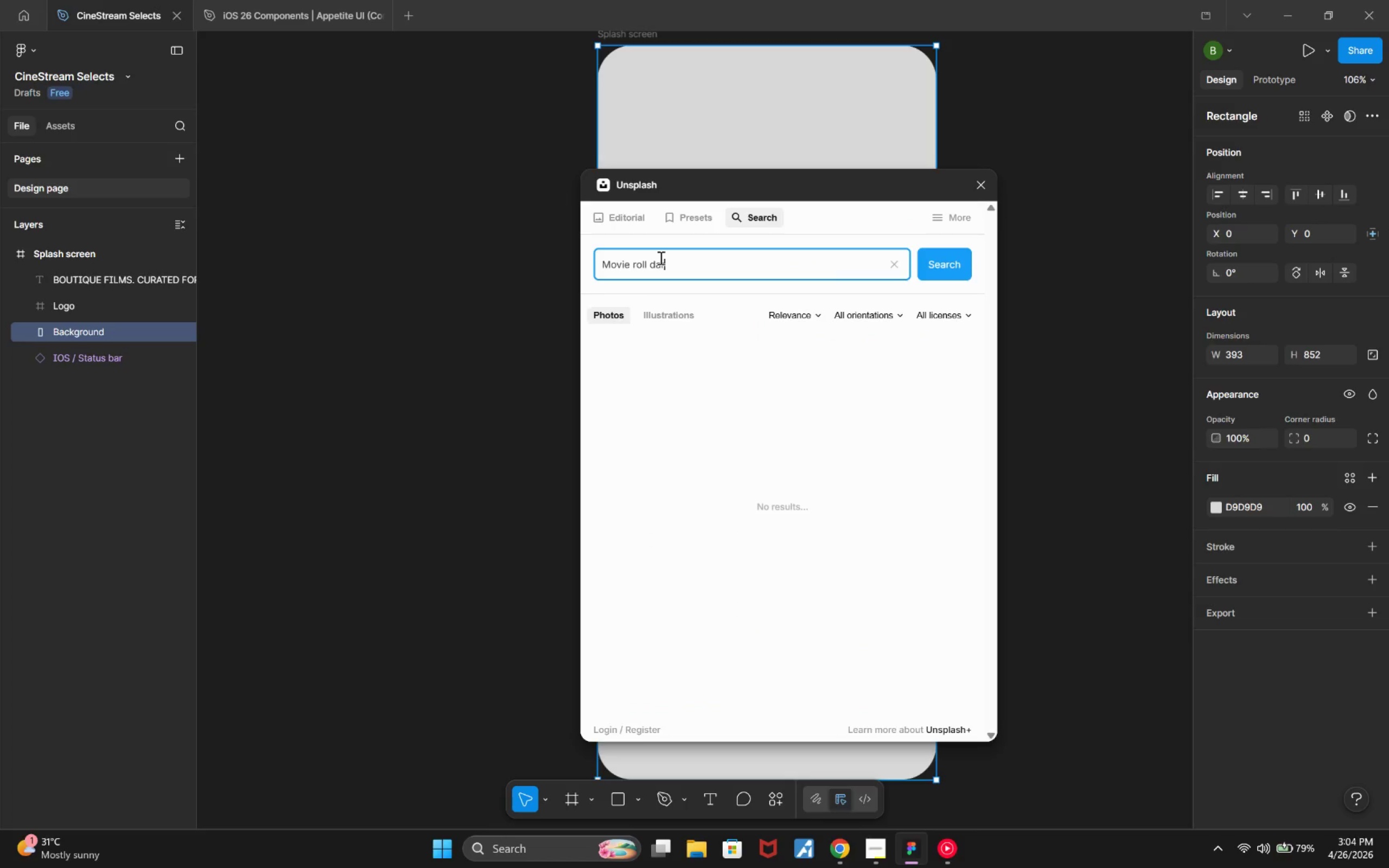 
key(K)
 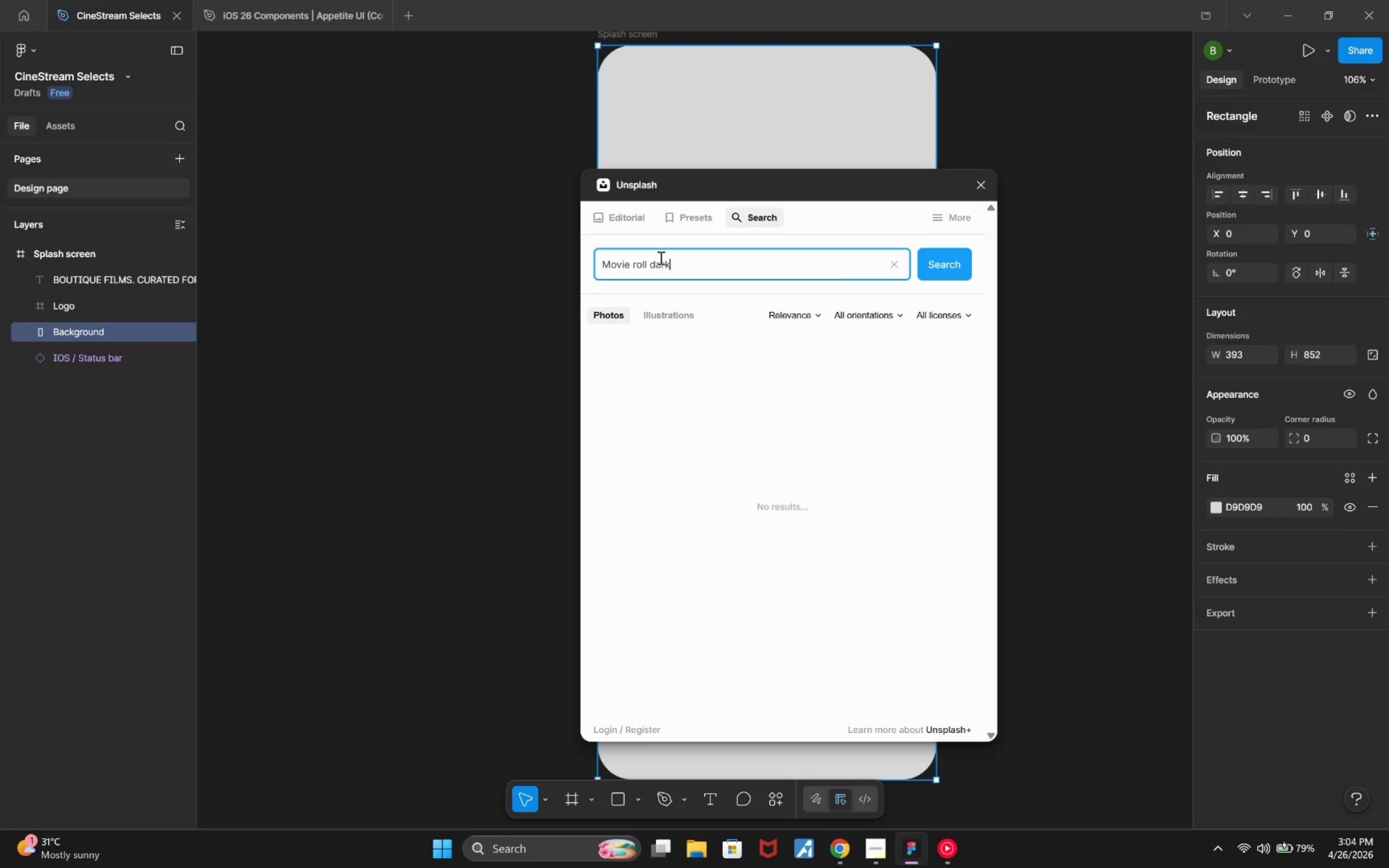 
key(Enter)
 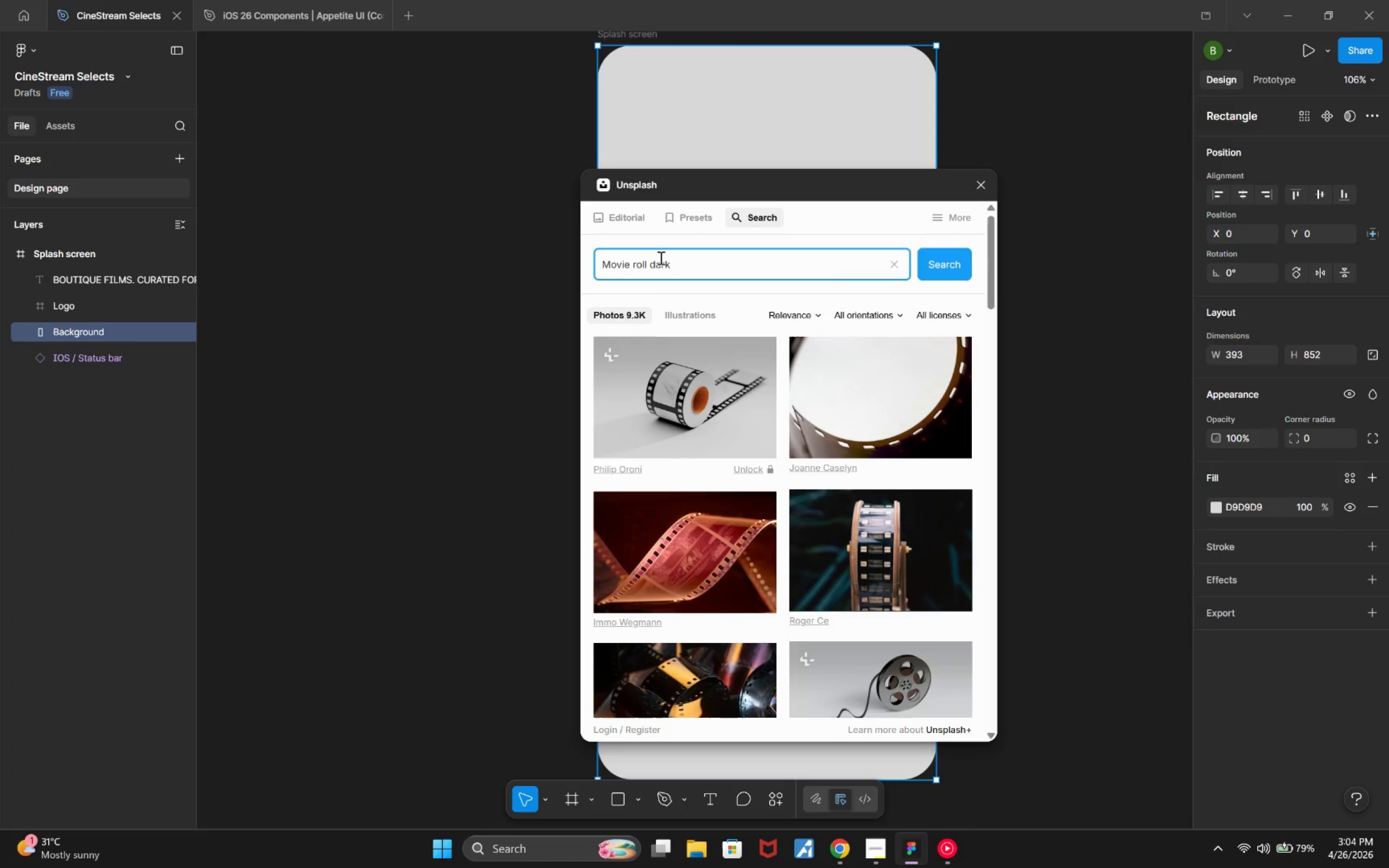 
key(Backspace)
 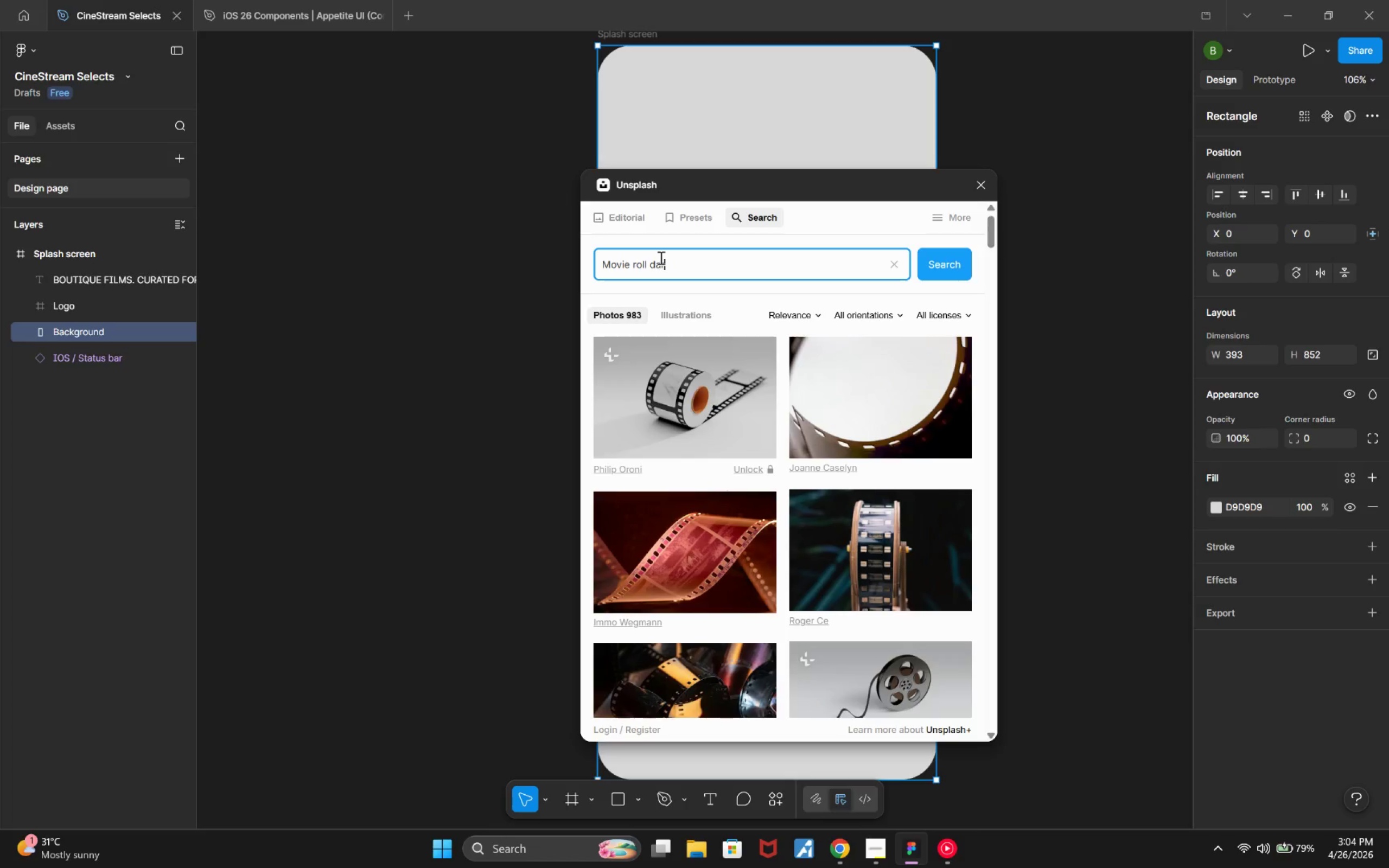 
key(Enter)
 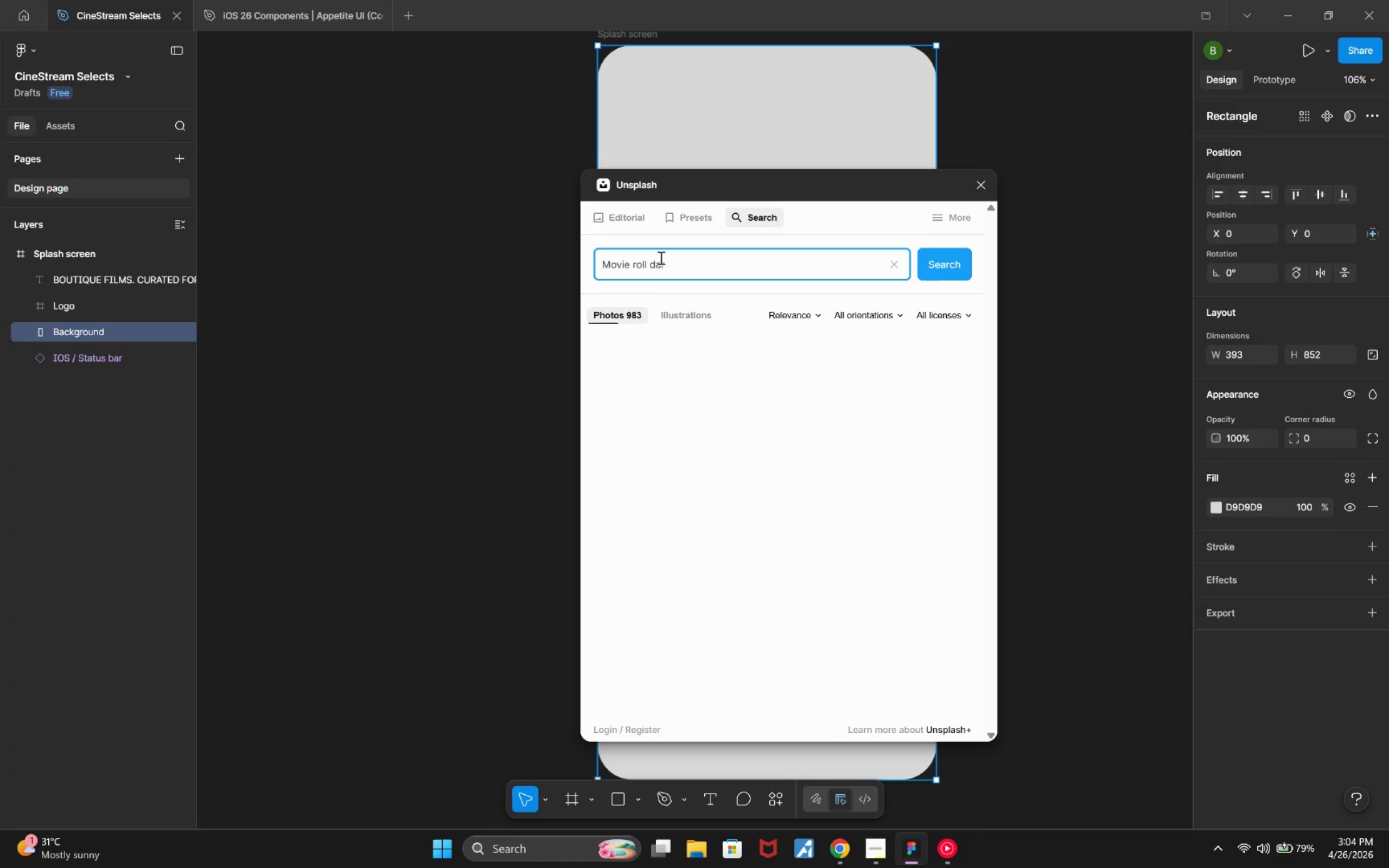 
key(K)
 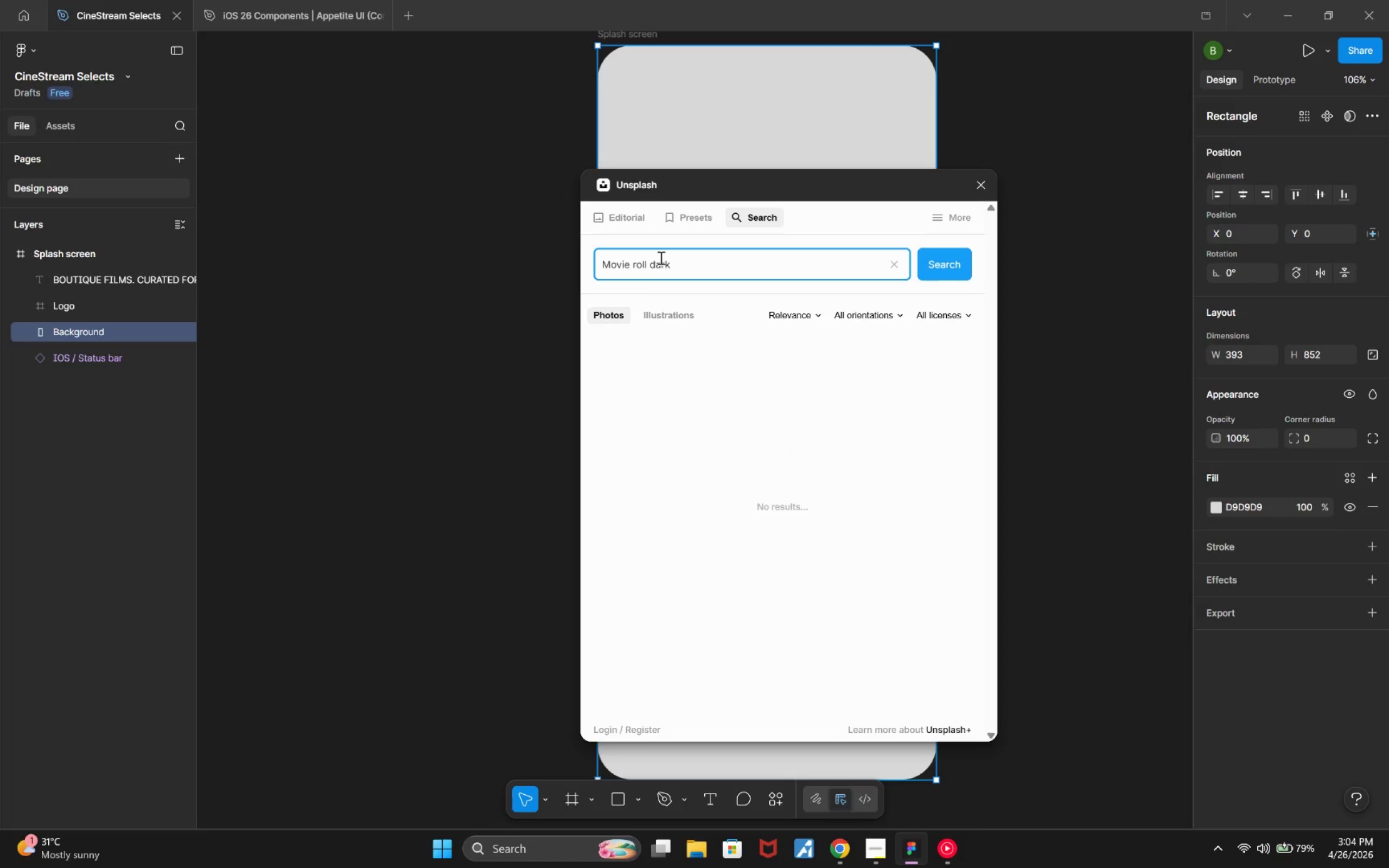 
key(Enter)
 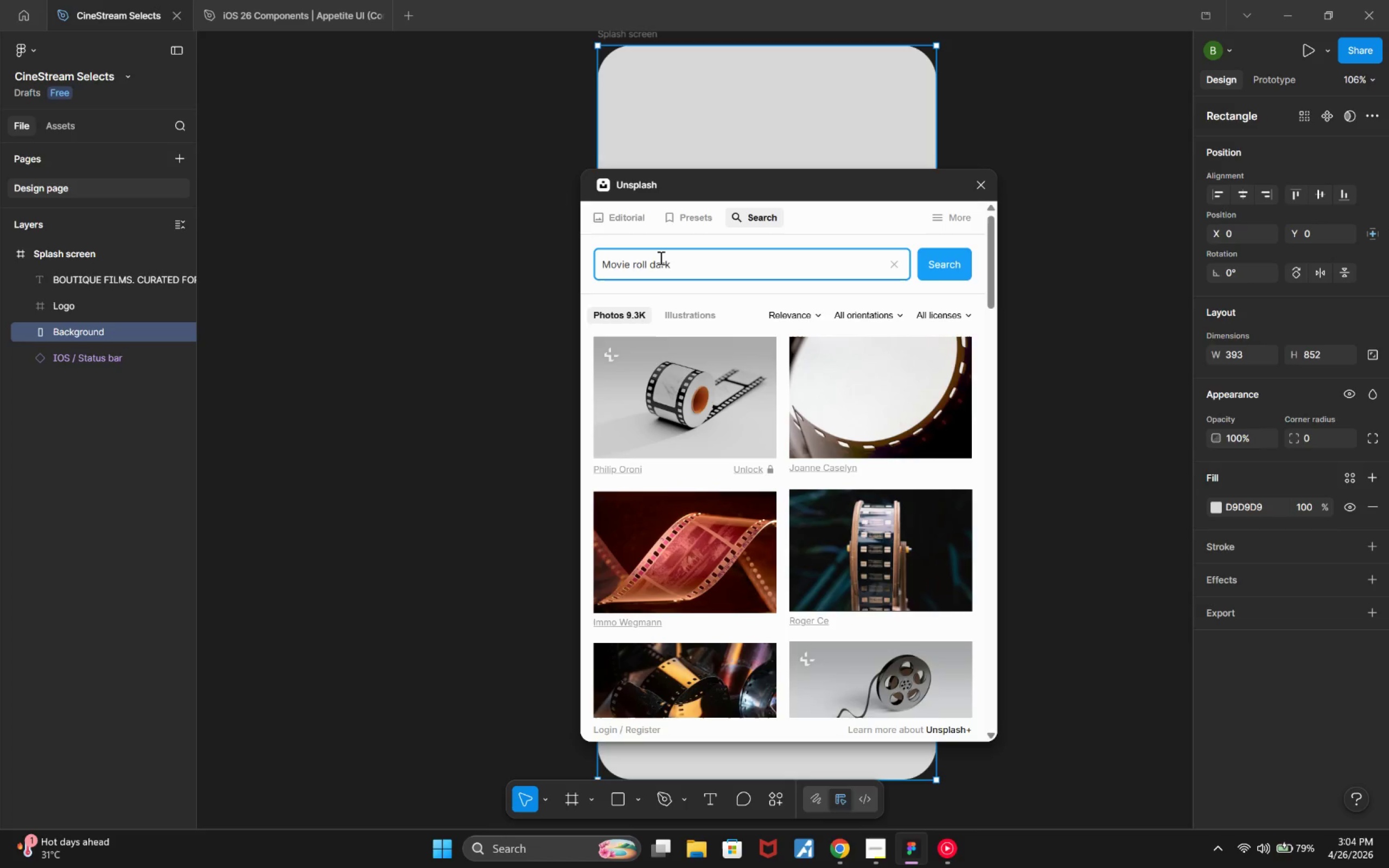 
wait(10.09)
 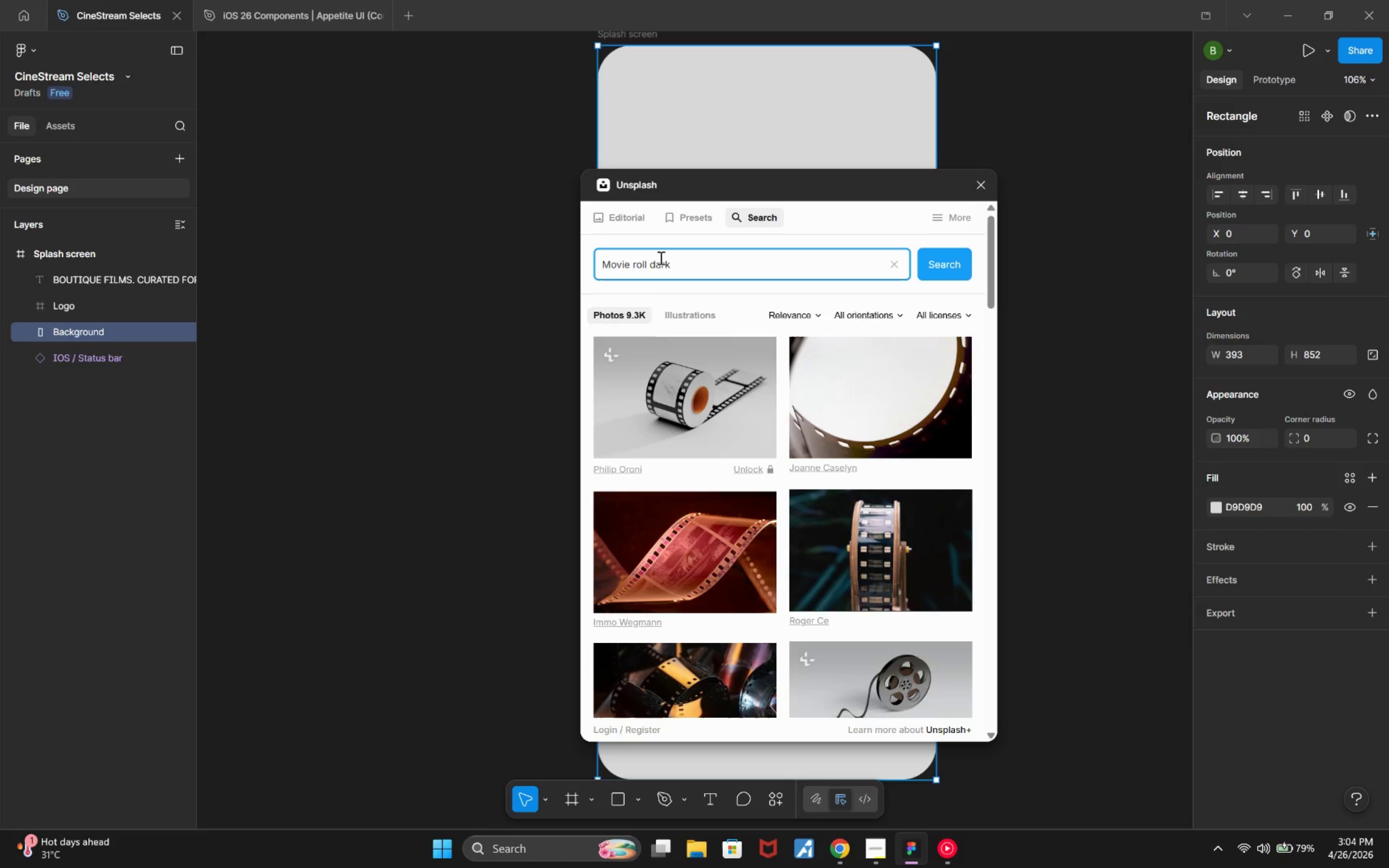 
scroll: coordinate [755, 409], scroll_direction: down, amount: 13.0
 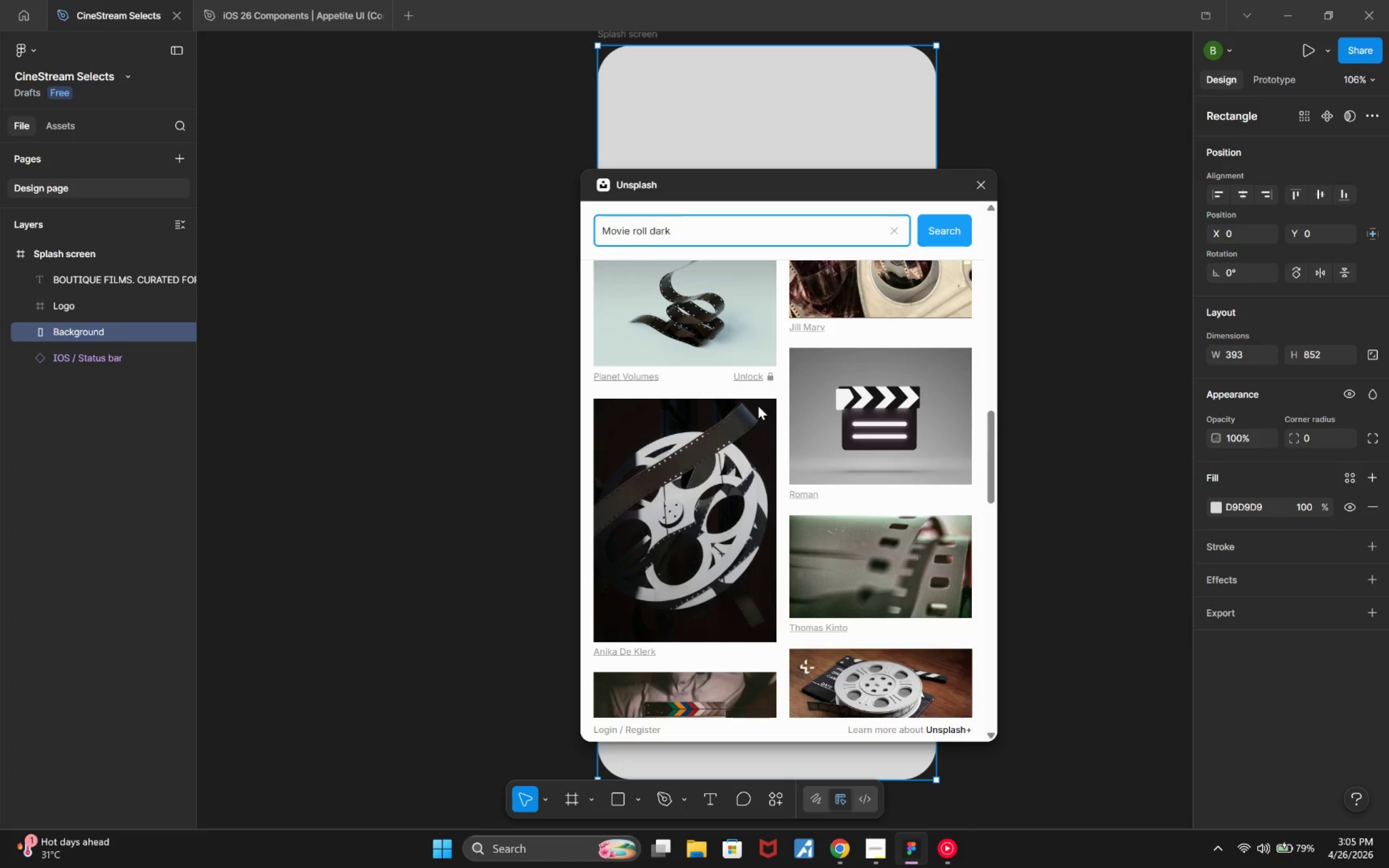 
scroll: coordinate [747, 416], scroll_direction: down, amount: 9.0
 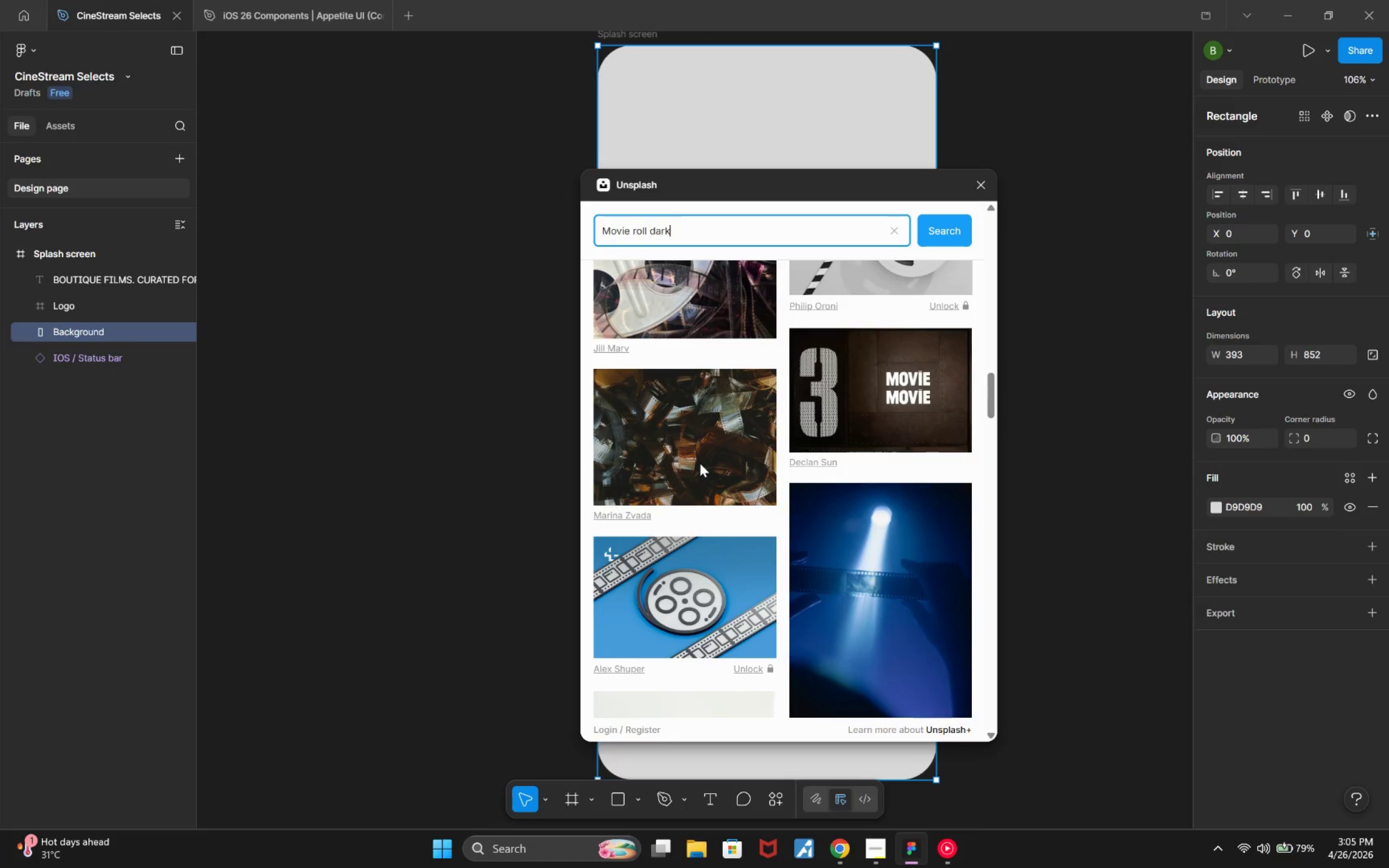 
scroll: coordinate [700, 476], scroll_direction: down, amount: 16.0
 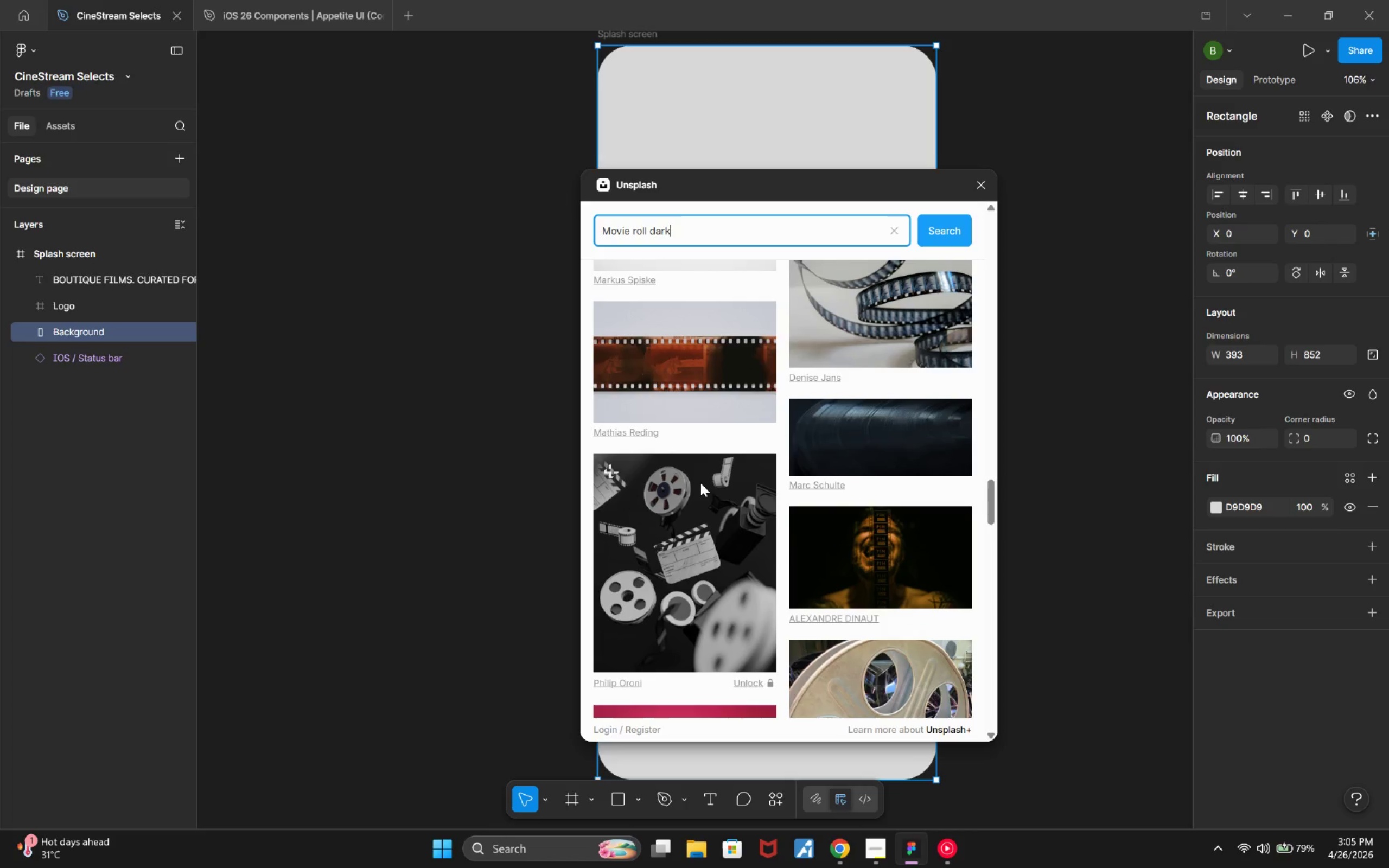 
scroll: coordinate [700, 483], scroll_direction: down, amount: 3.0
 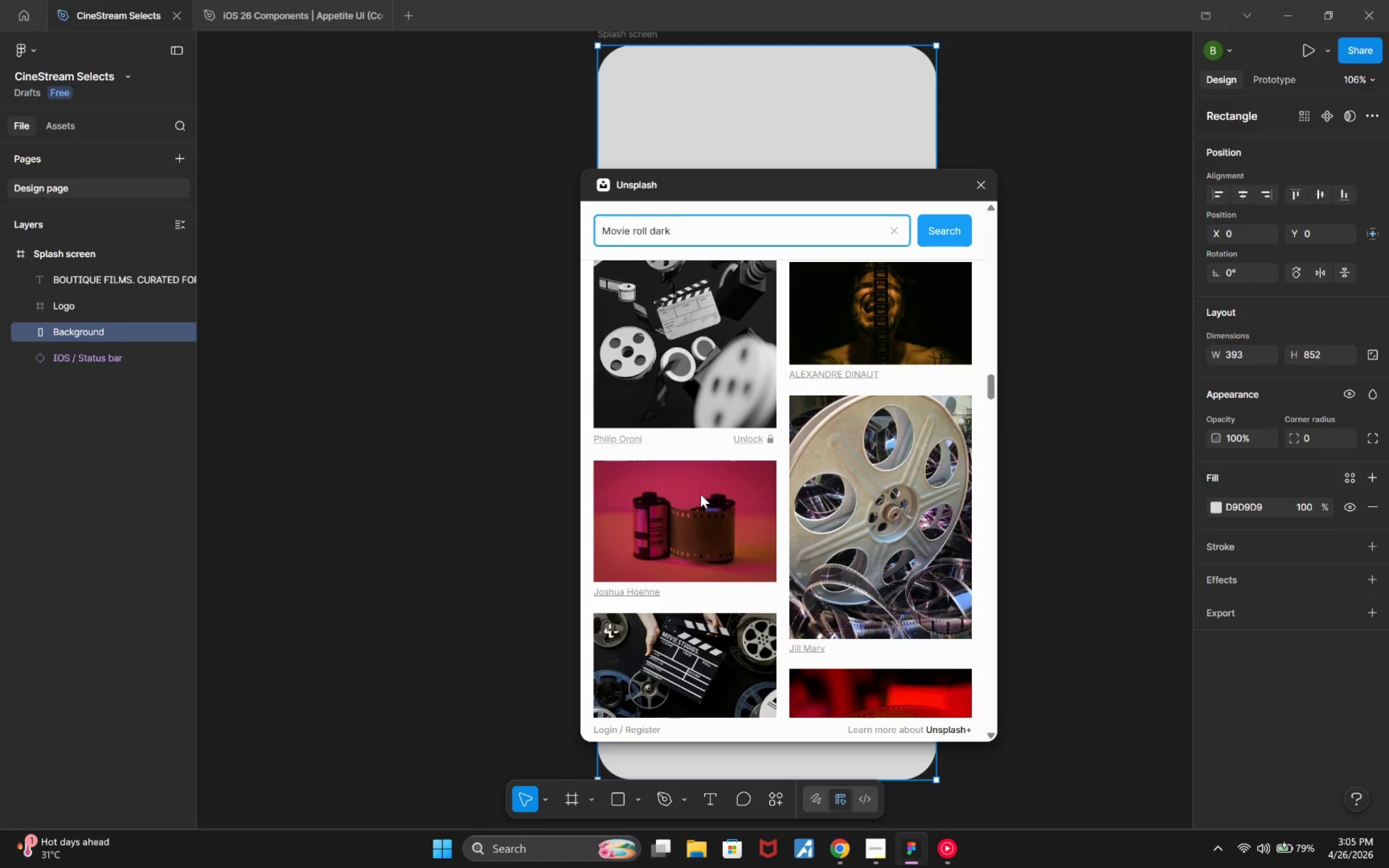 
wait(5.28)
 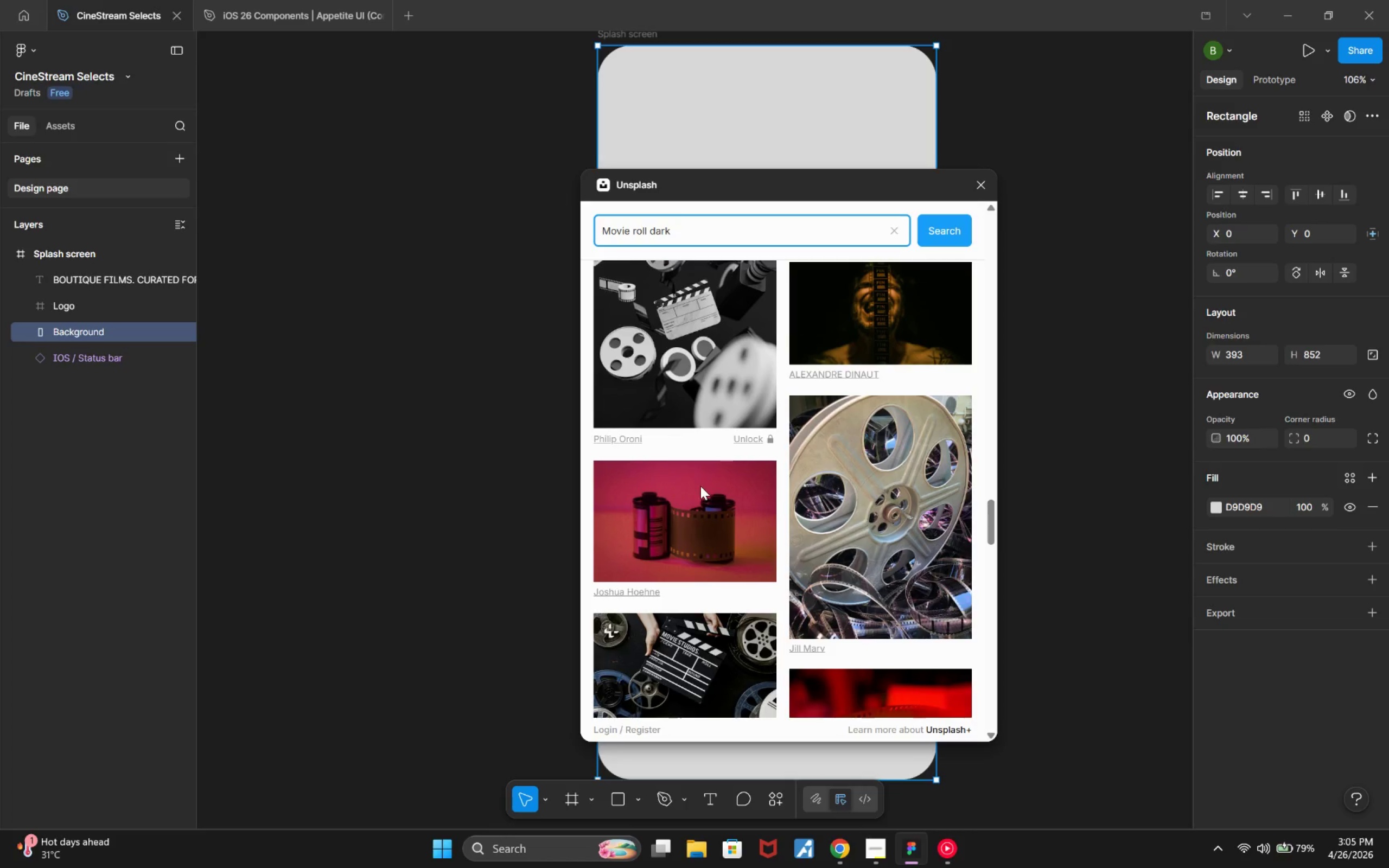 
scroll: coordinate [724, 527], scroll_direction: down, amount: 12.0
 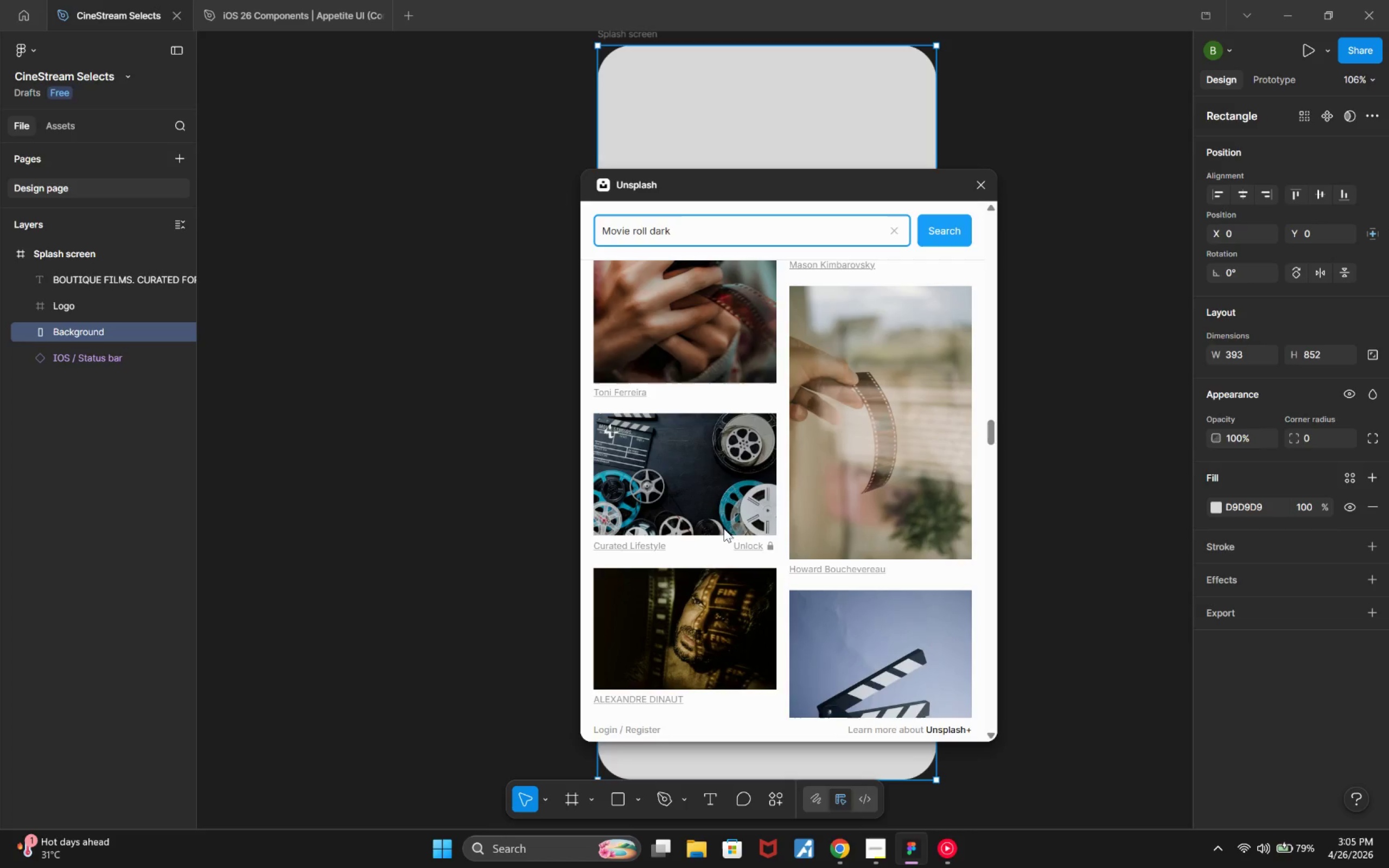 
scroll: coordinate [723, 530], scroll_direction: up, amount: 3.0
 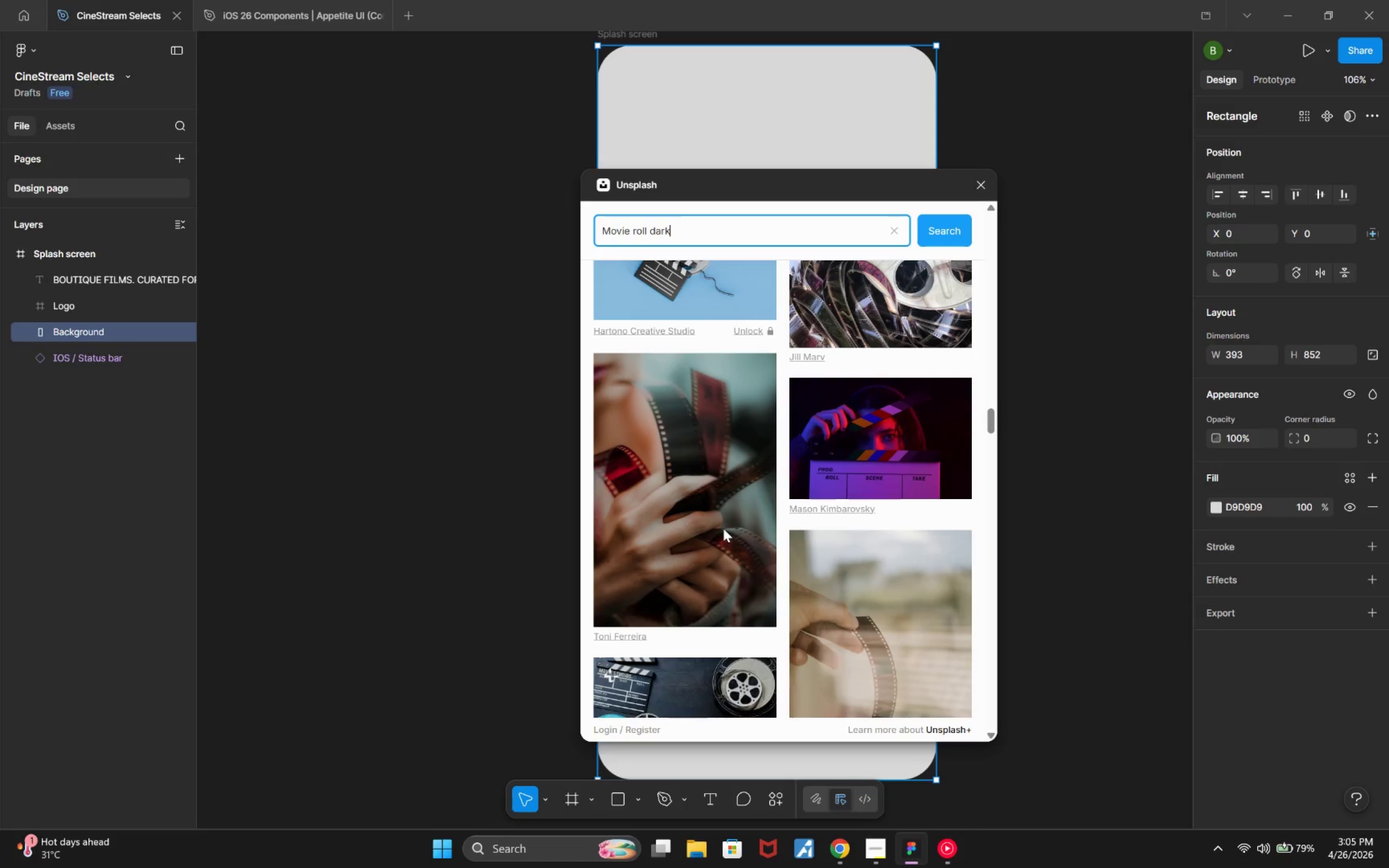 
scroll: coordinate [722, 530], scroll_direction: down, amount: 9.0
 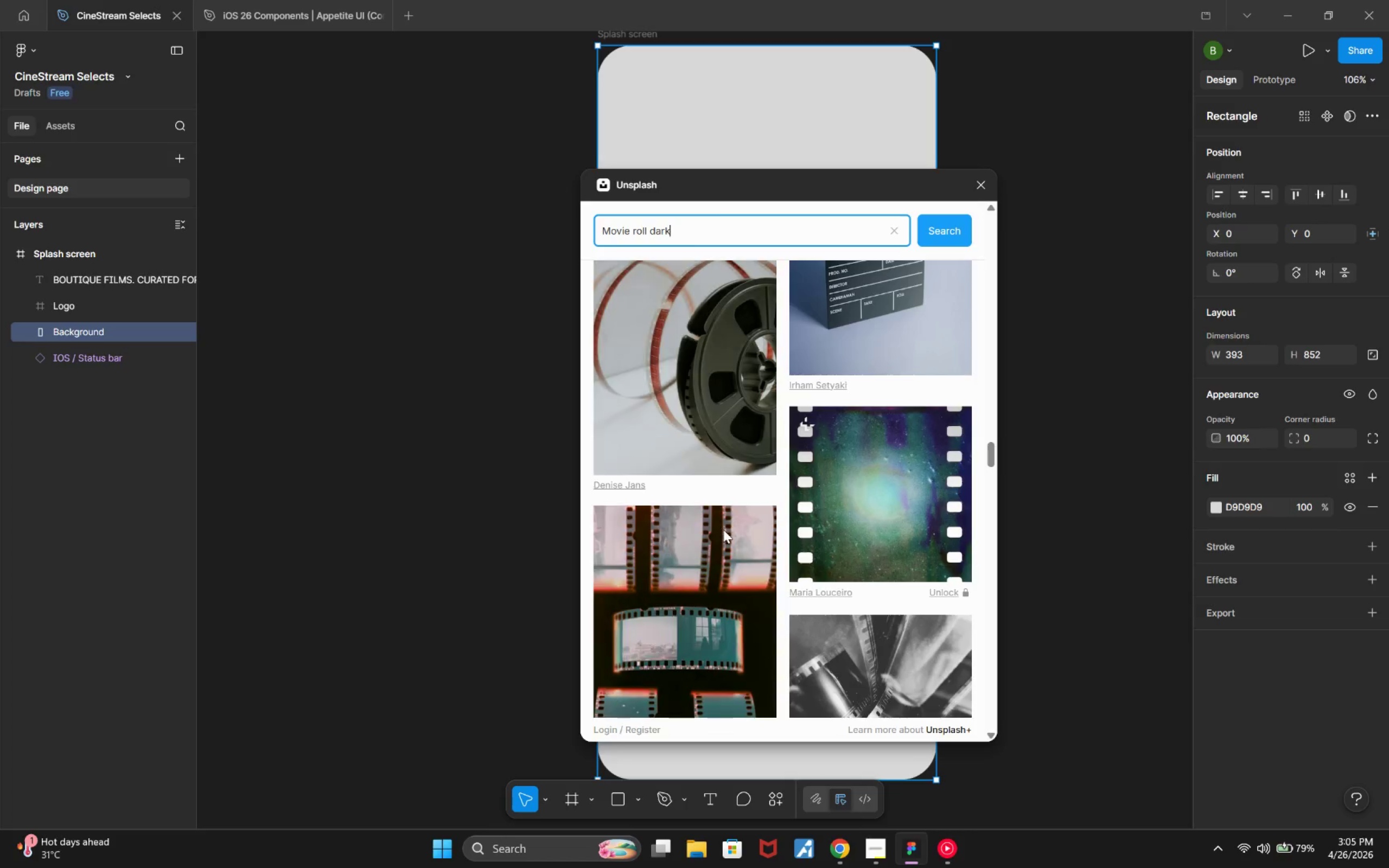 
scroll: coordinate [723, 529], scroll_direction: up, amount: 4.0
 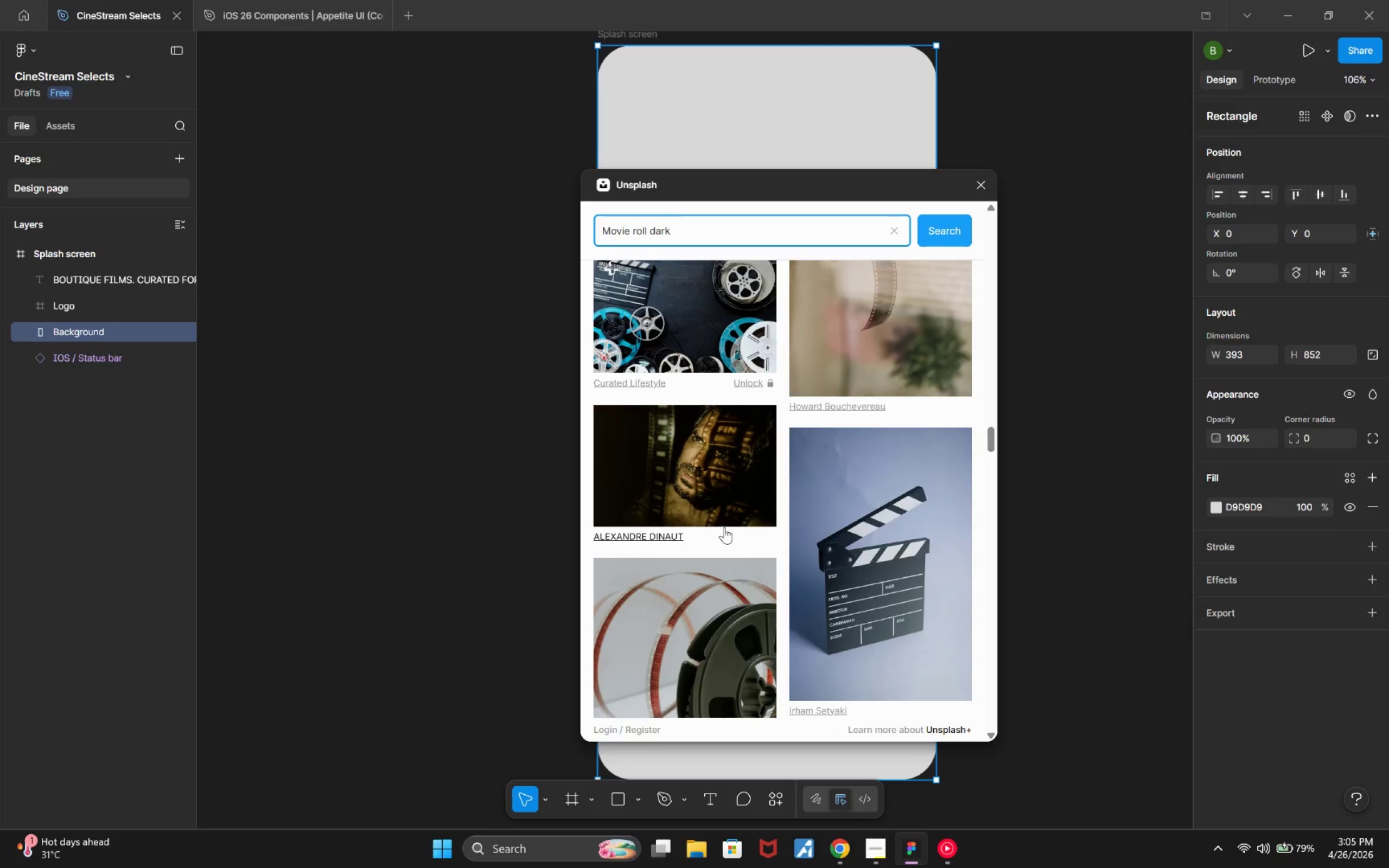 
scroll: coordinate [725, 530], scroll_direction: down, amount: 17.0
 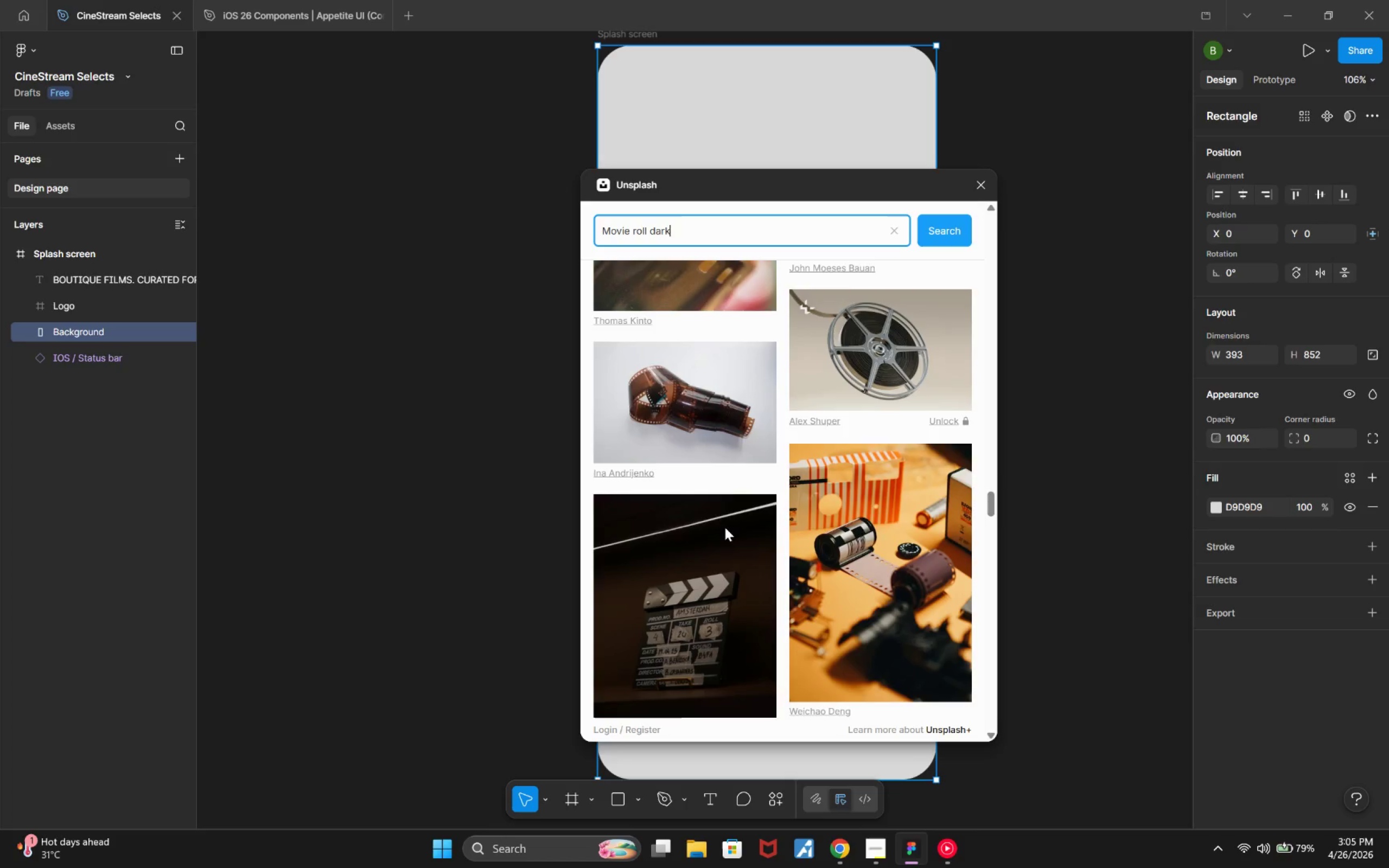 
scroll: coordinate [725, 512], scroll_direction: down, amount: 26.0
 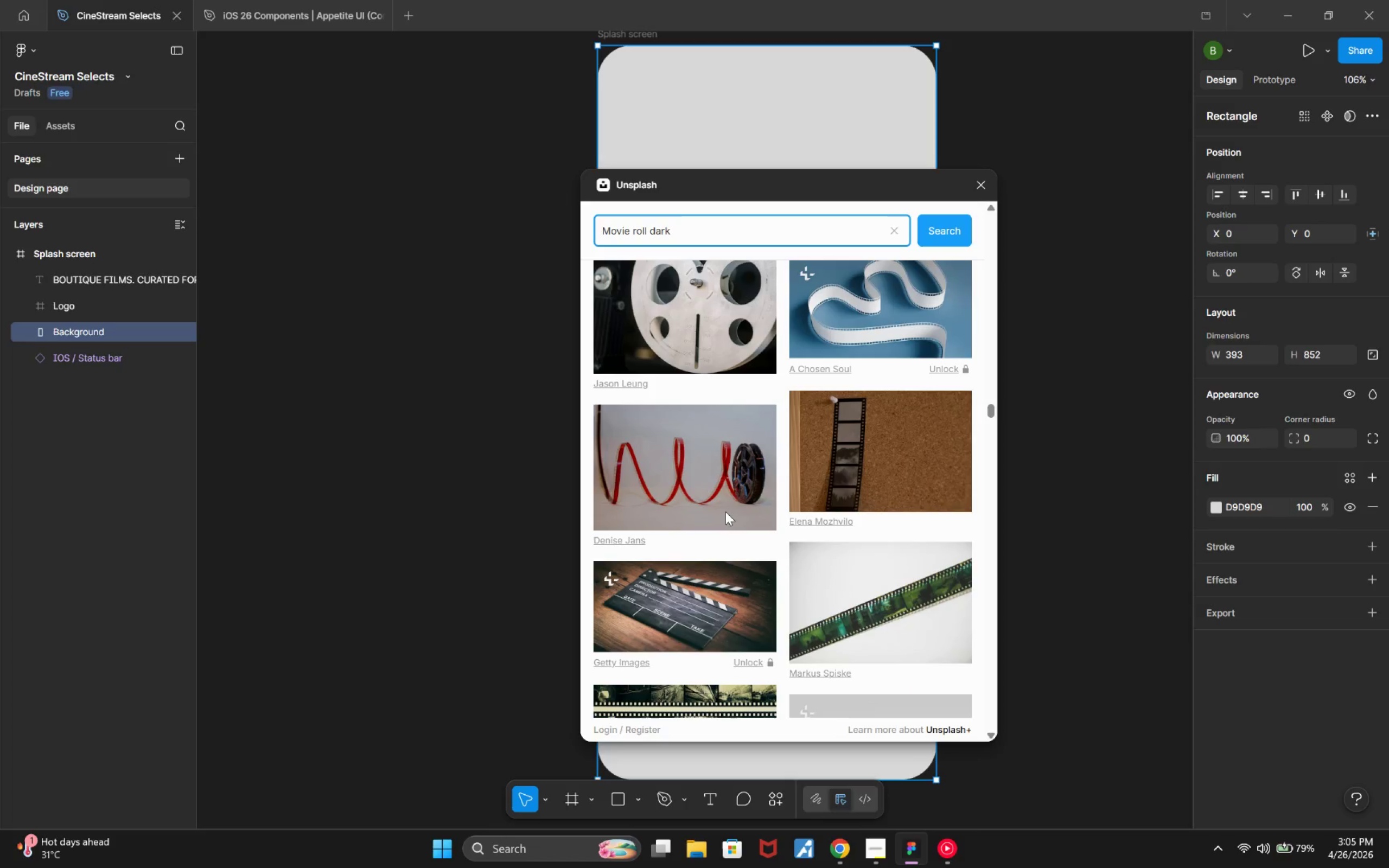 
scroll: coordinate [740, 522], scroll_direction: down, amount: 18.0
 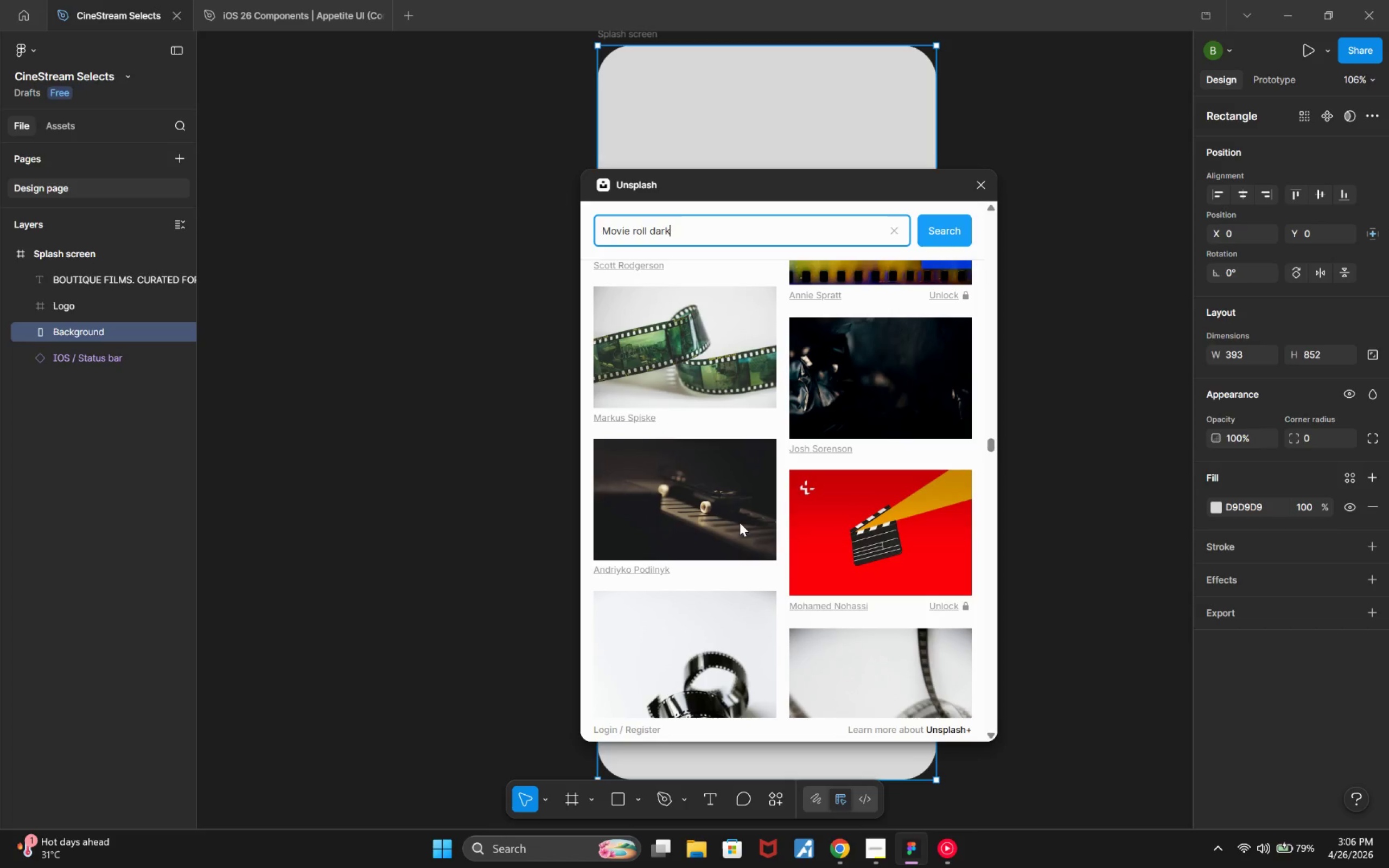 
scroll: coordinate [740, 521], scroll_direction: up, amount: 1.0
 